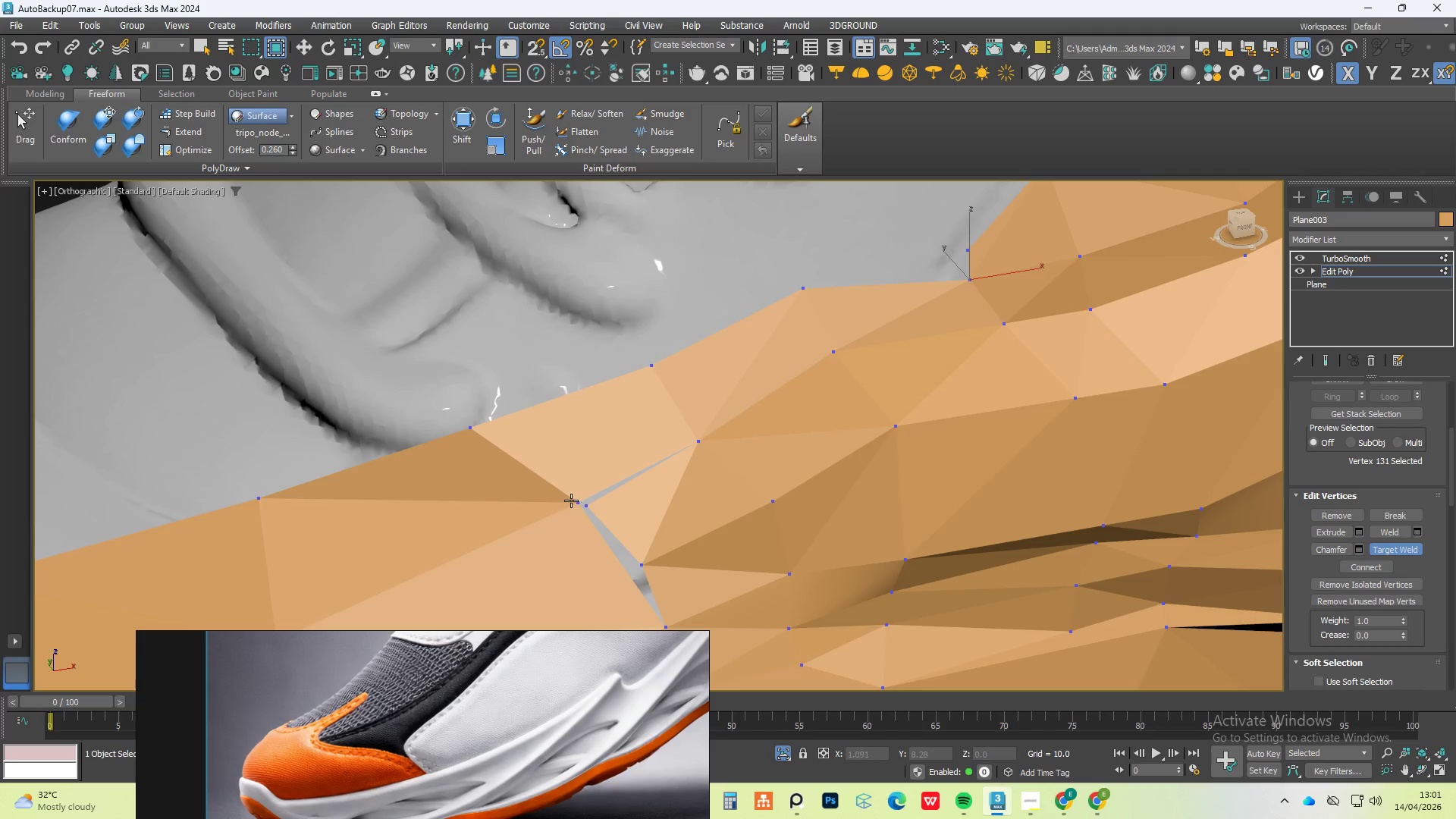 
double_click([595, 500])
 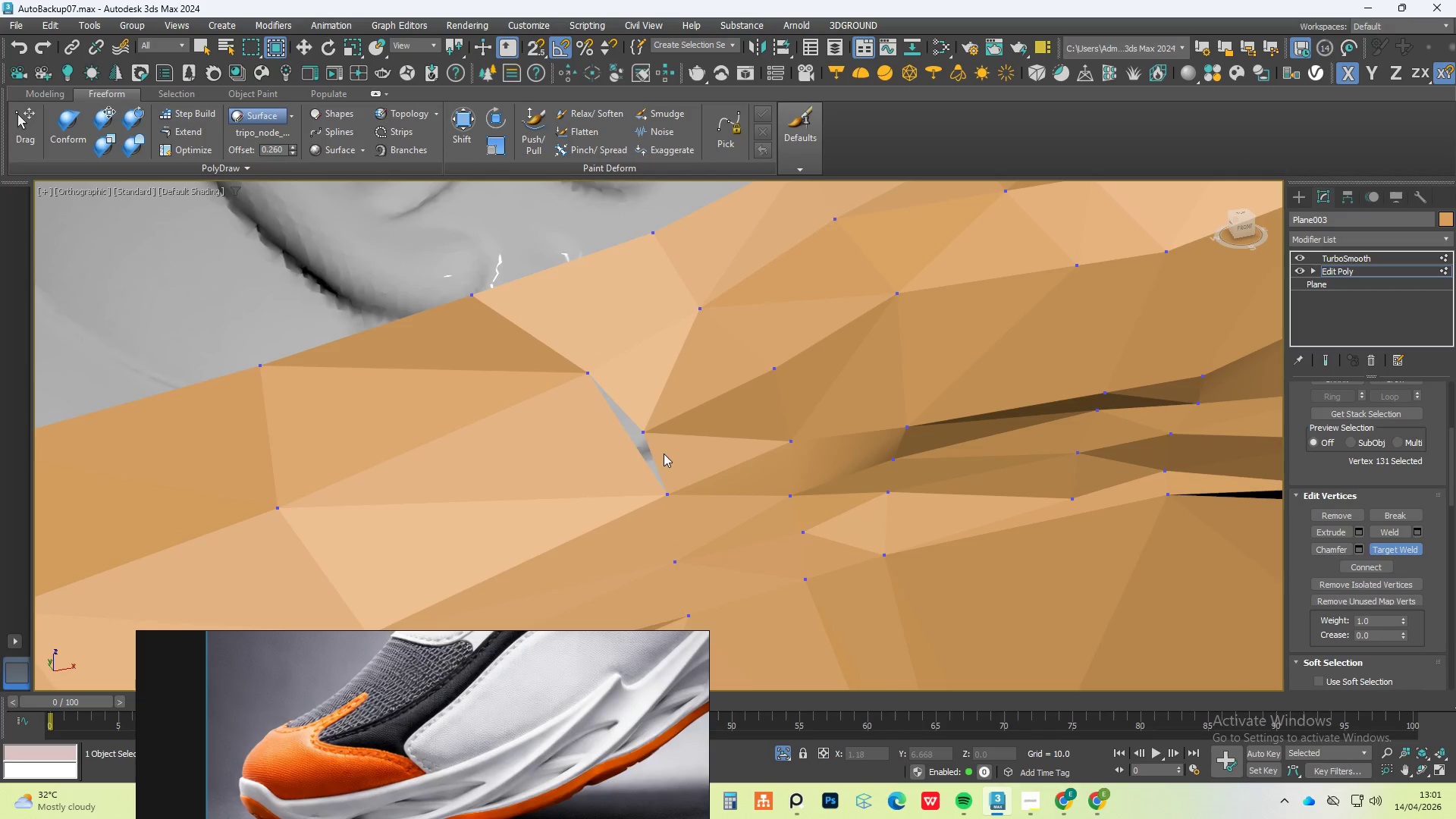 
scroll: coordinate [648, 454], scroll_direction: down, amount: 3.0
 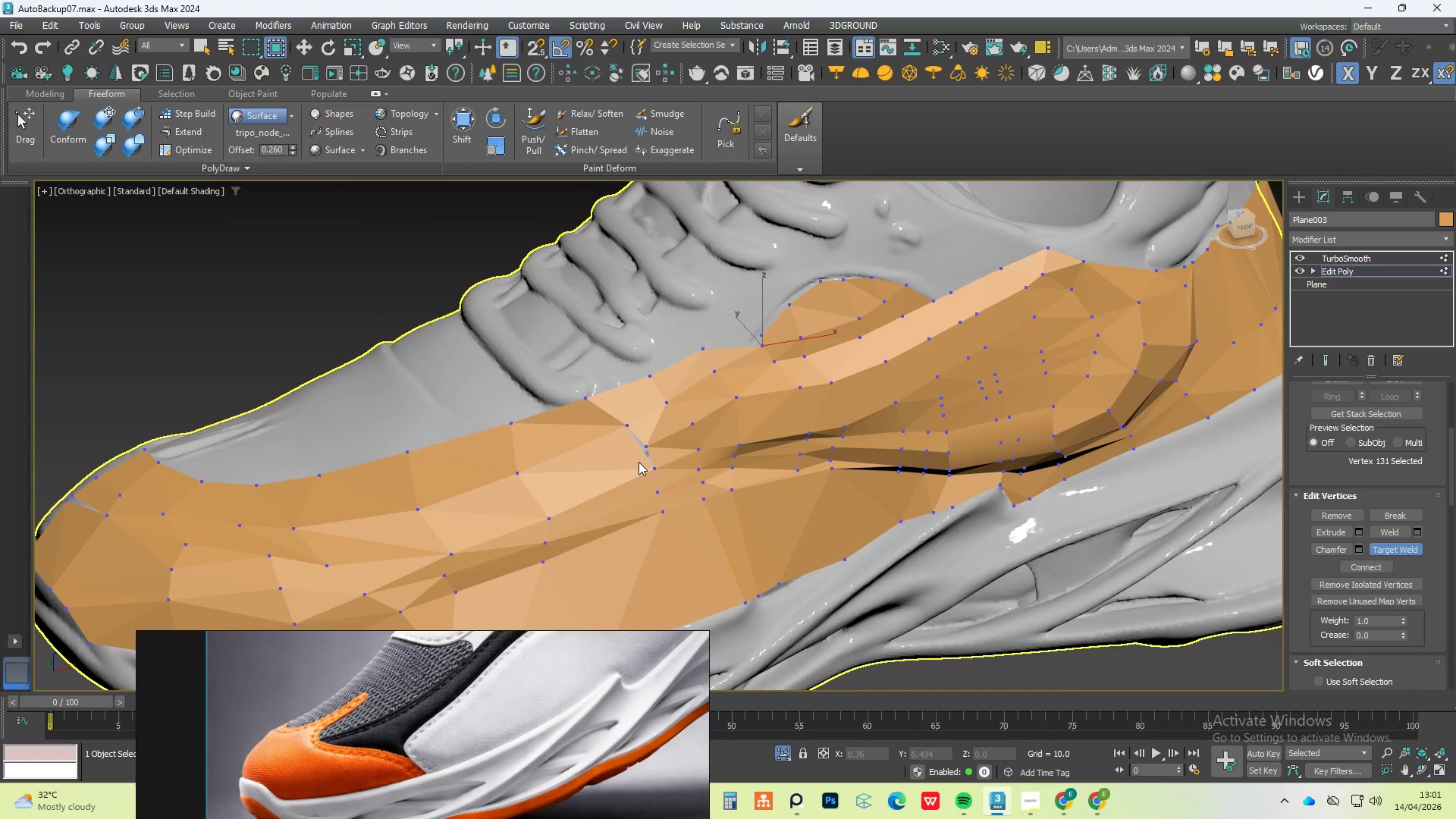 
wait(9.67)
 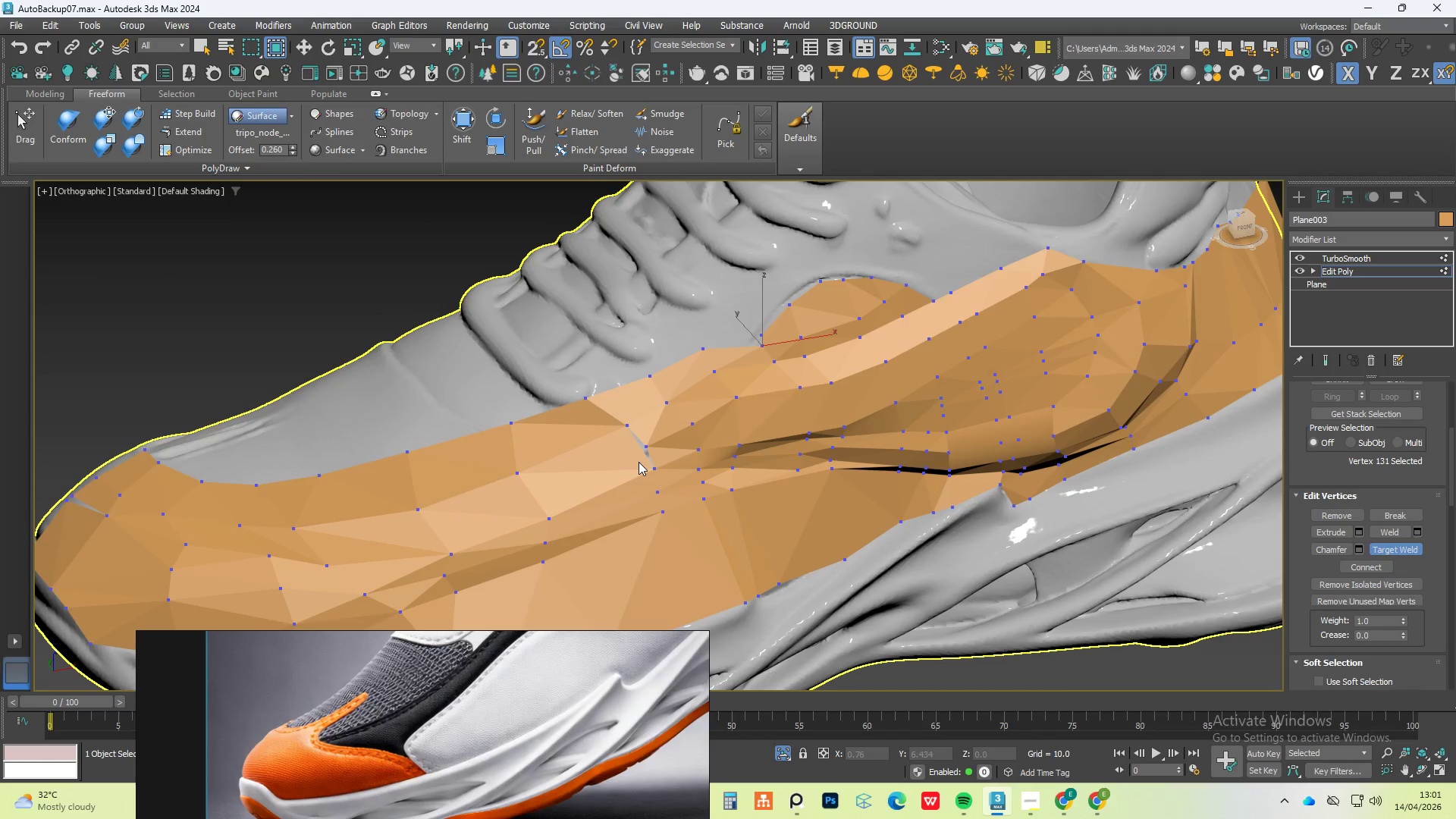 
key(Alt+AltLeft)
 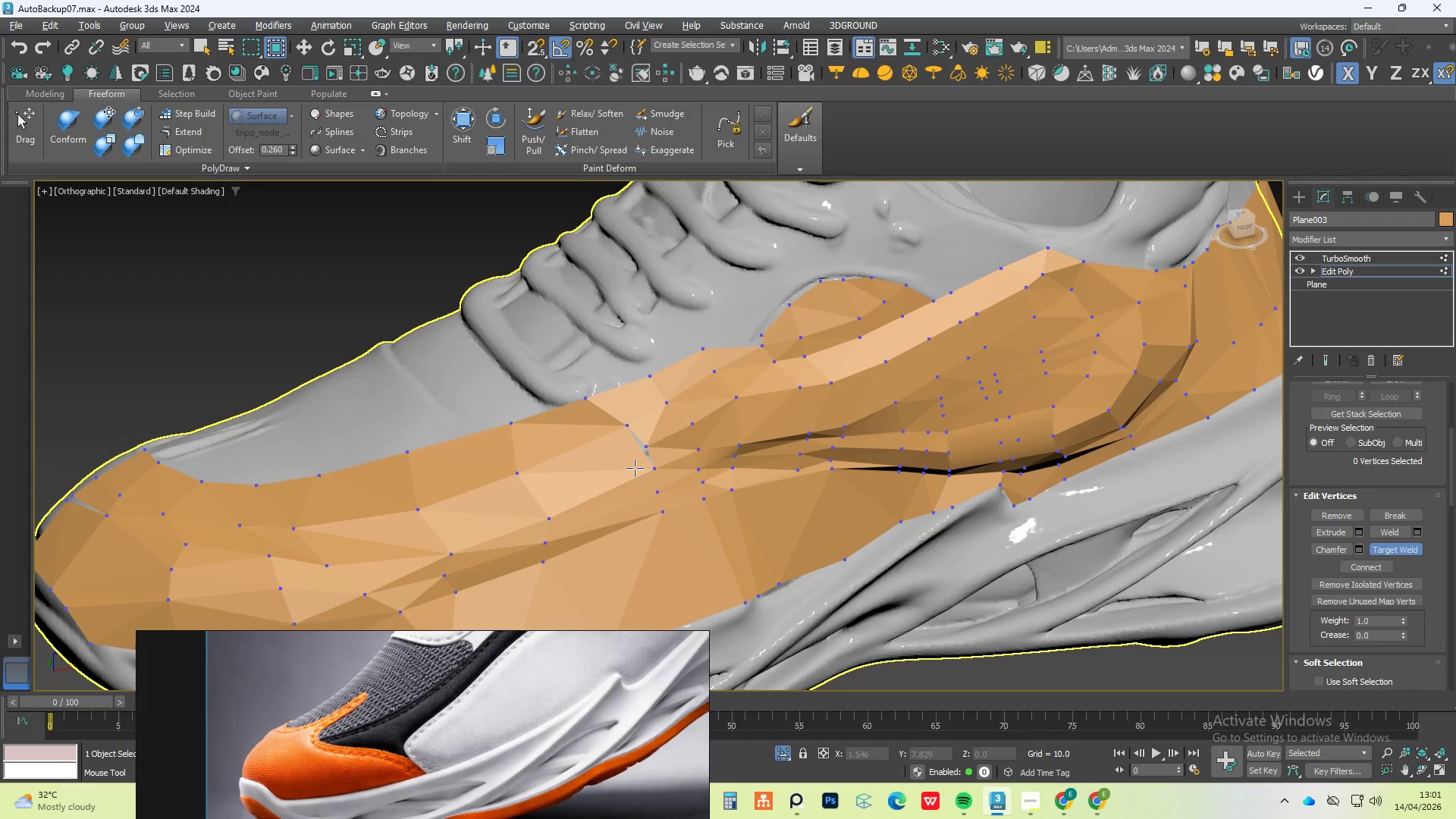 
key(Alt+1)
 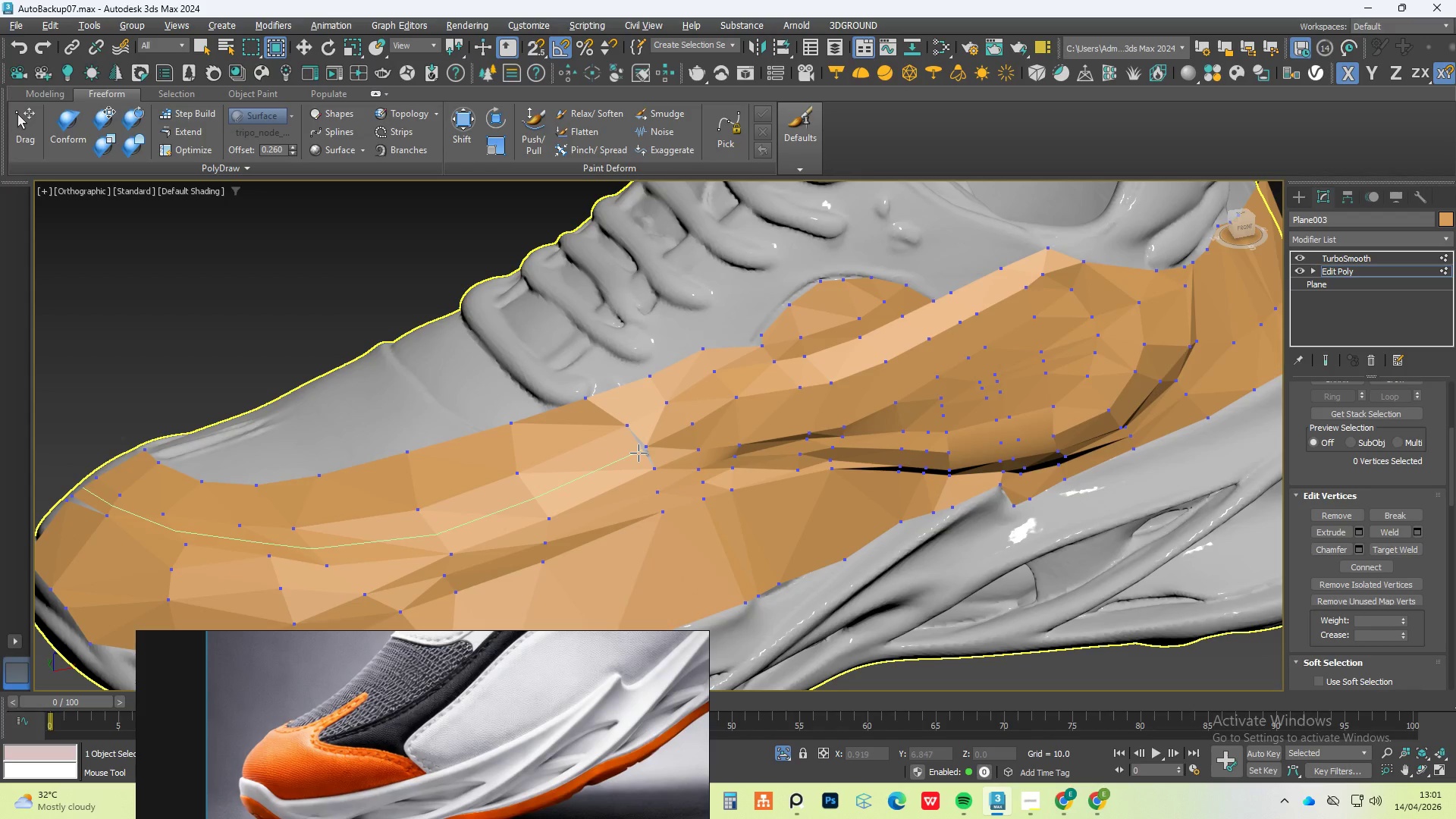 
left_click([639, 453])
 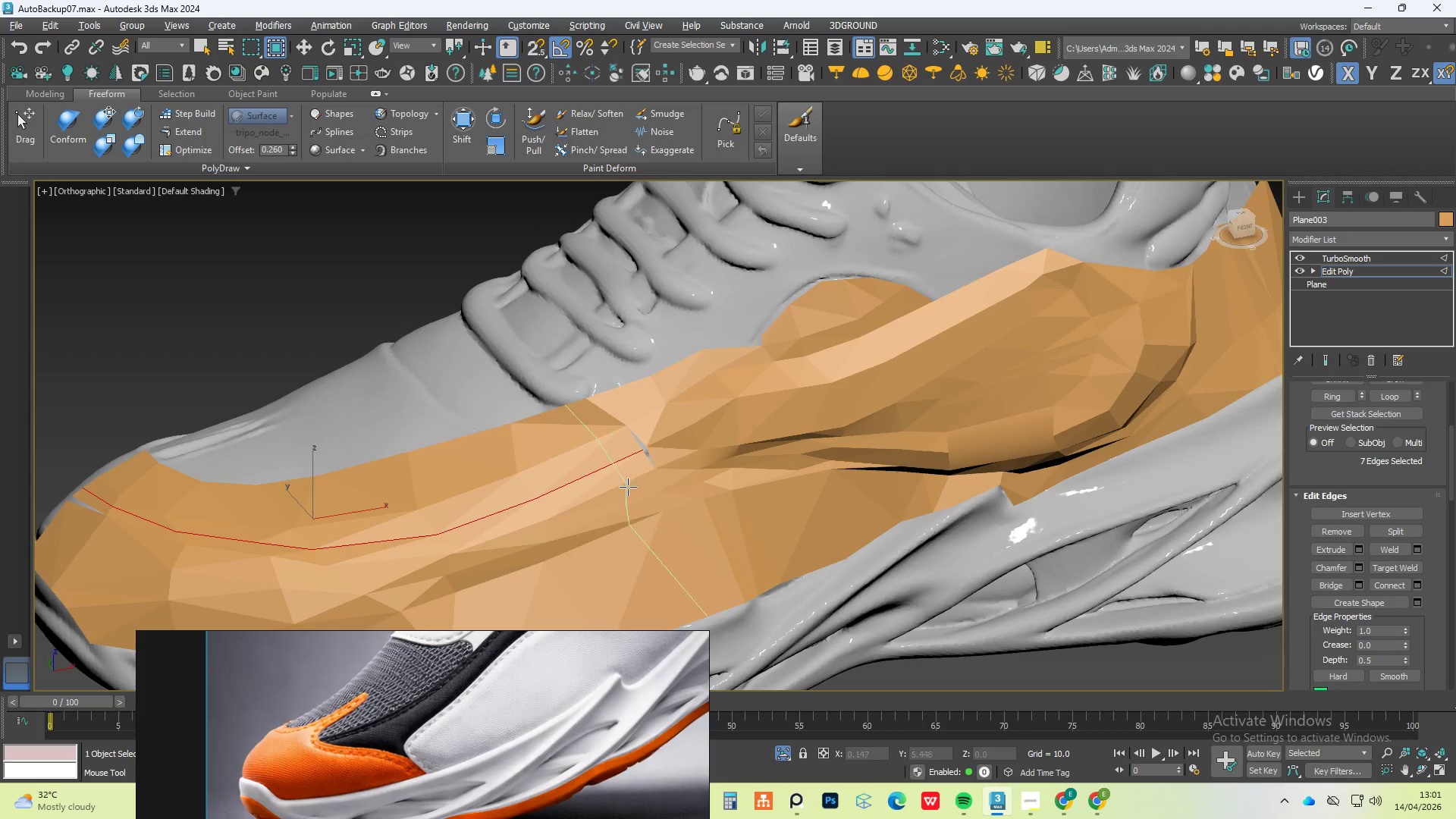 
right_click([627, 488])
 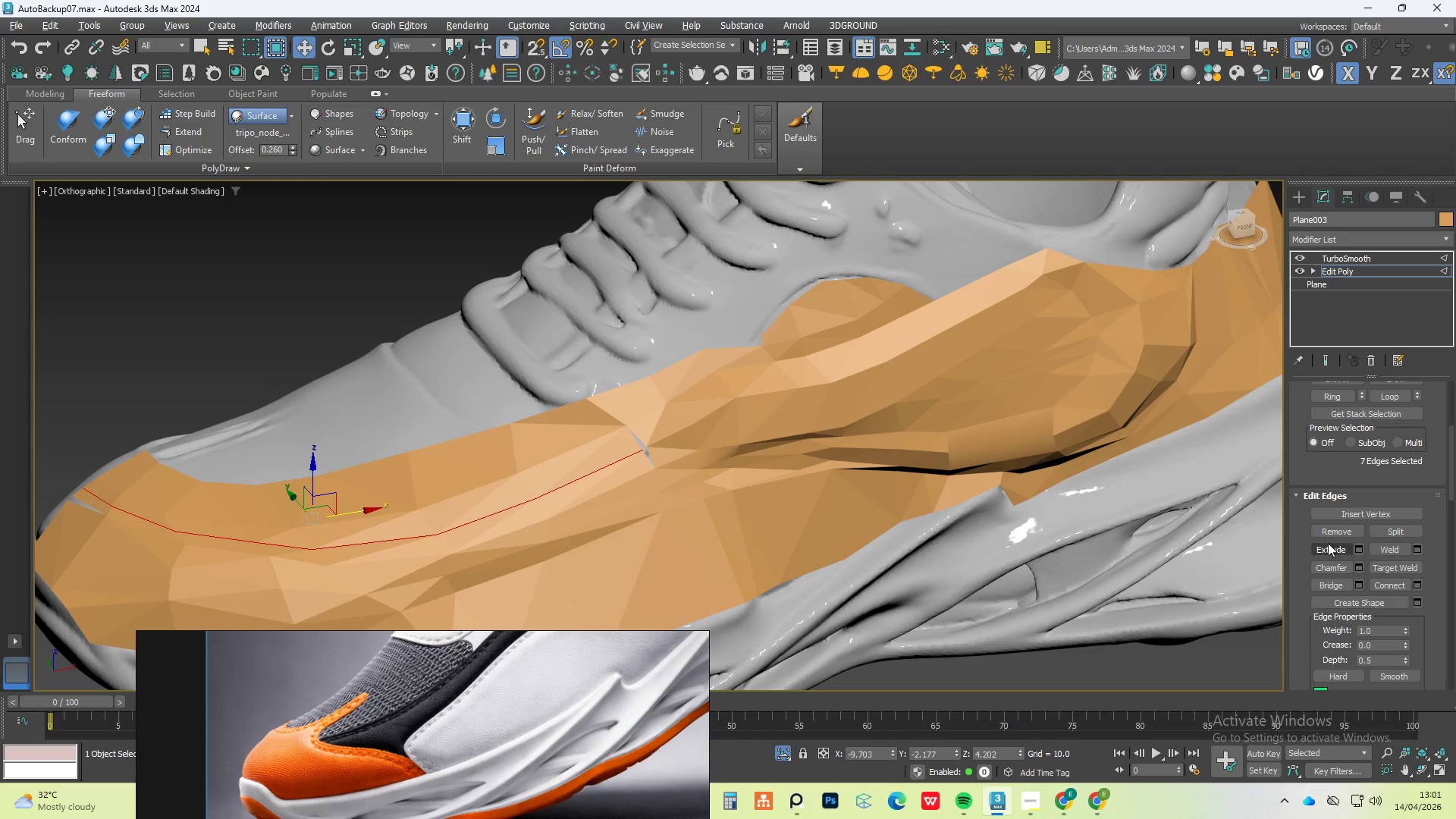 
key(1)
 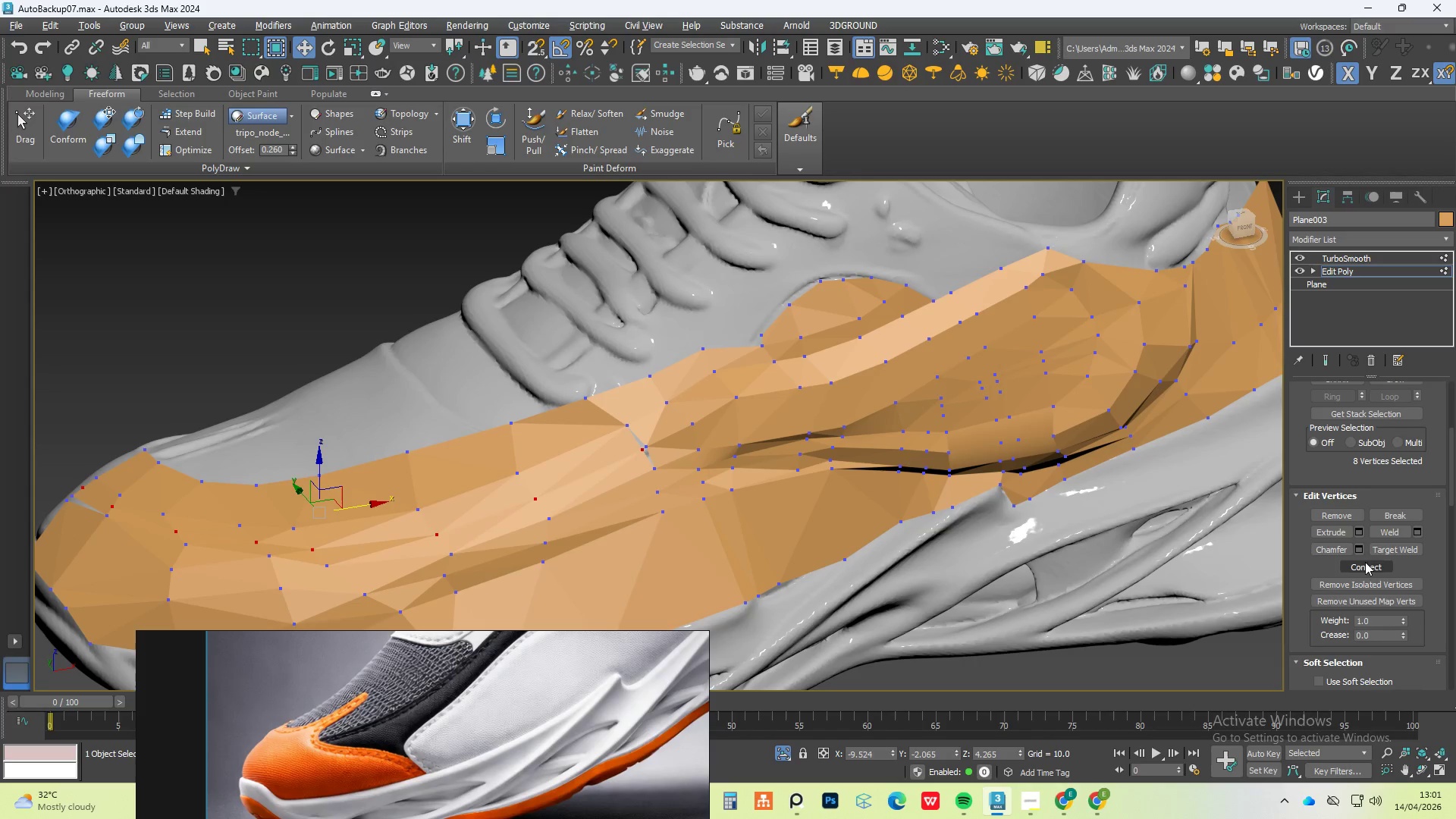 
wait(5.74)
 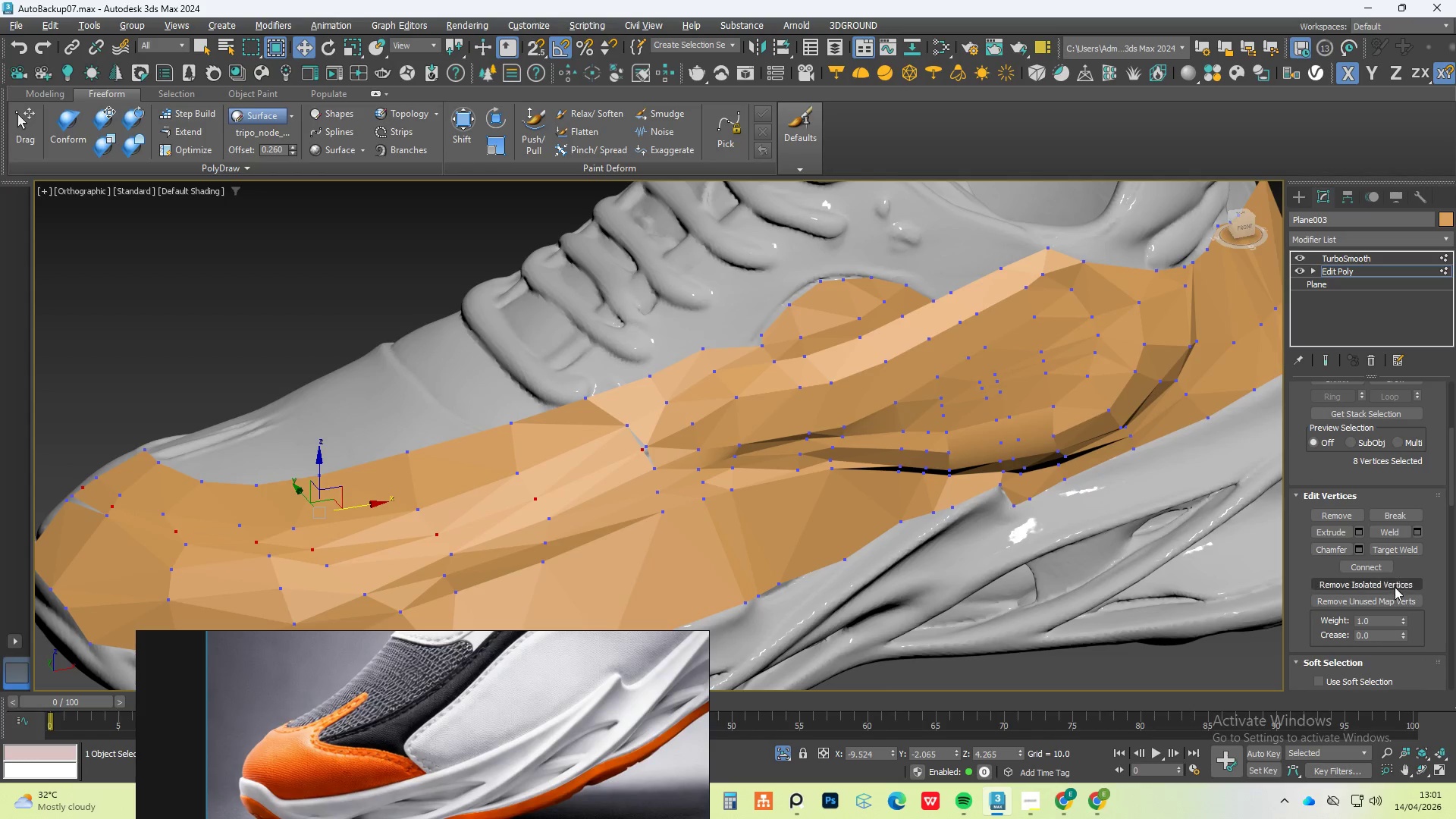 
left_click([1419, 549])
 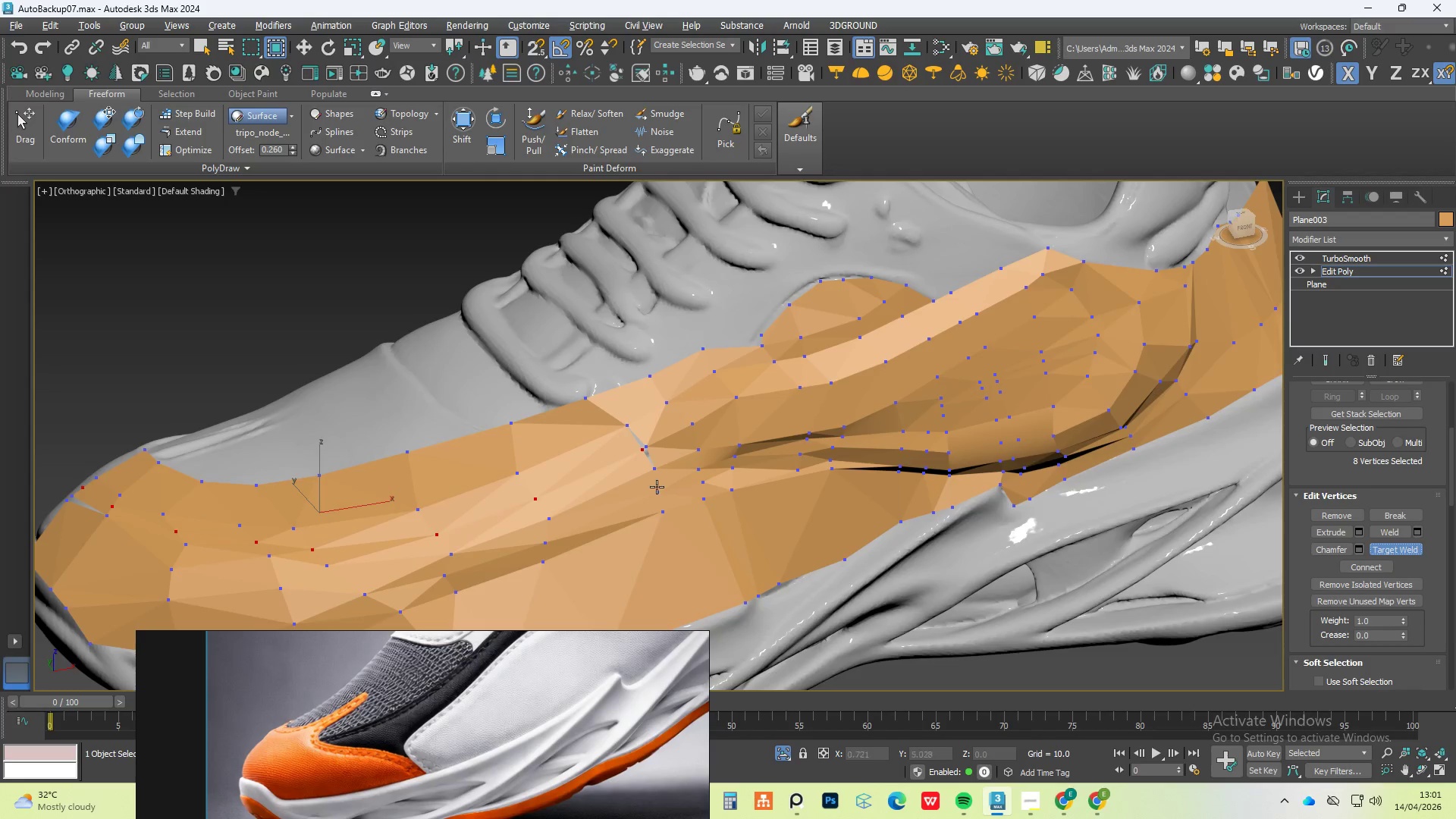 
scroll: coordinate [642, 472], scroll_direction: up, amount: 4.0
 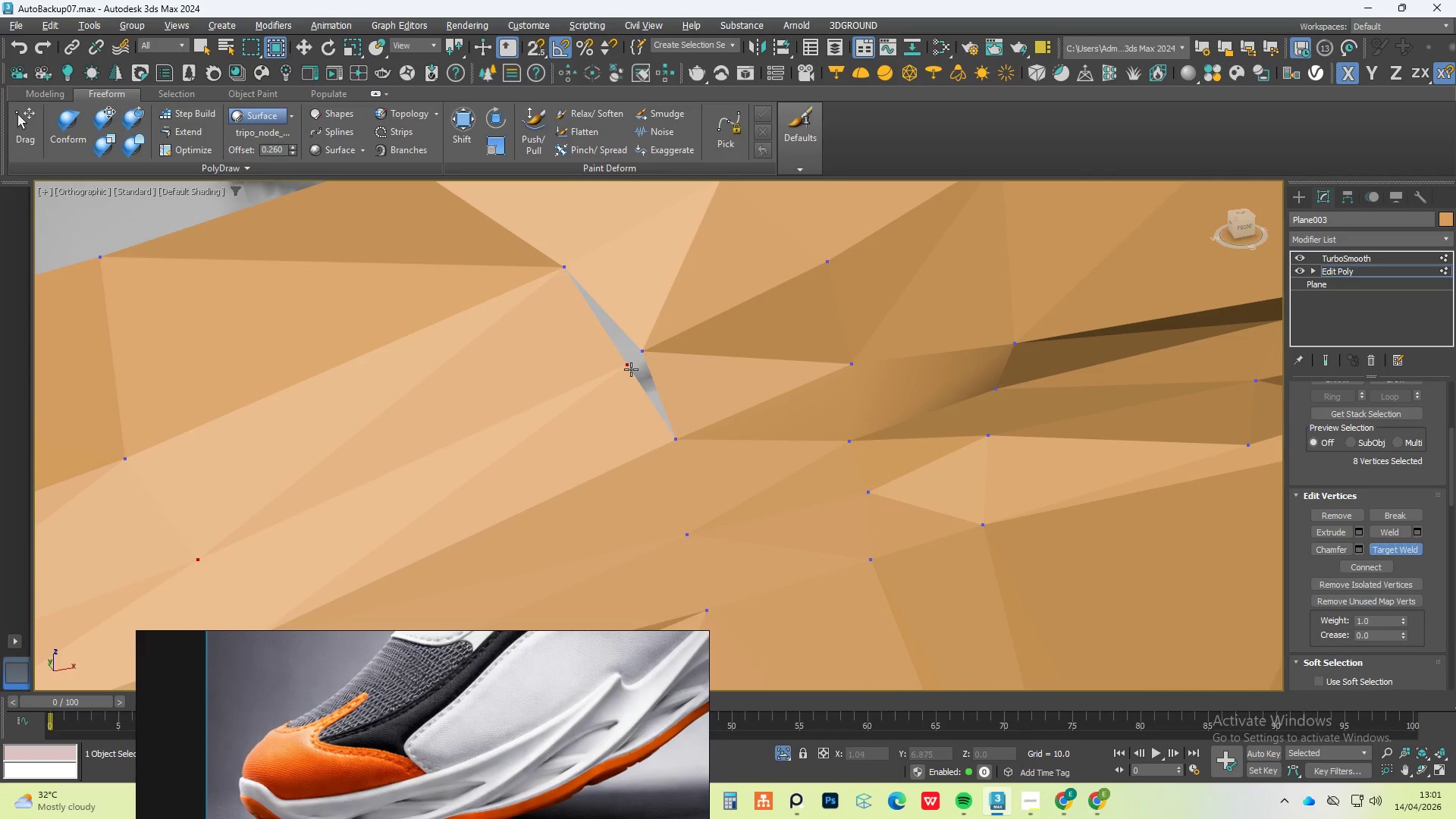 
double_click([639, 355])
 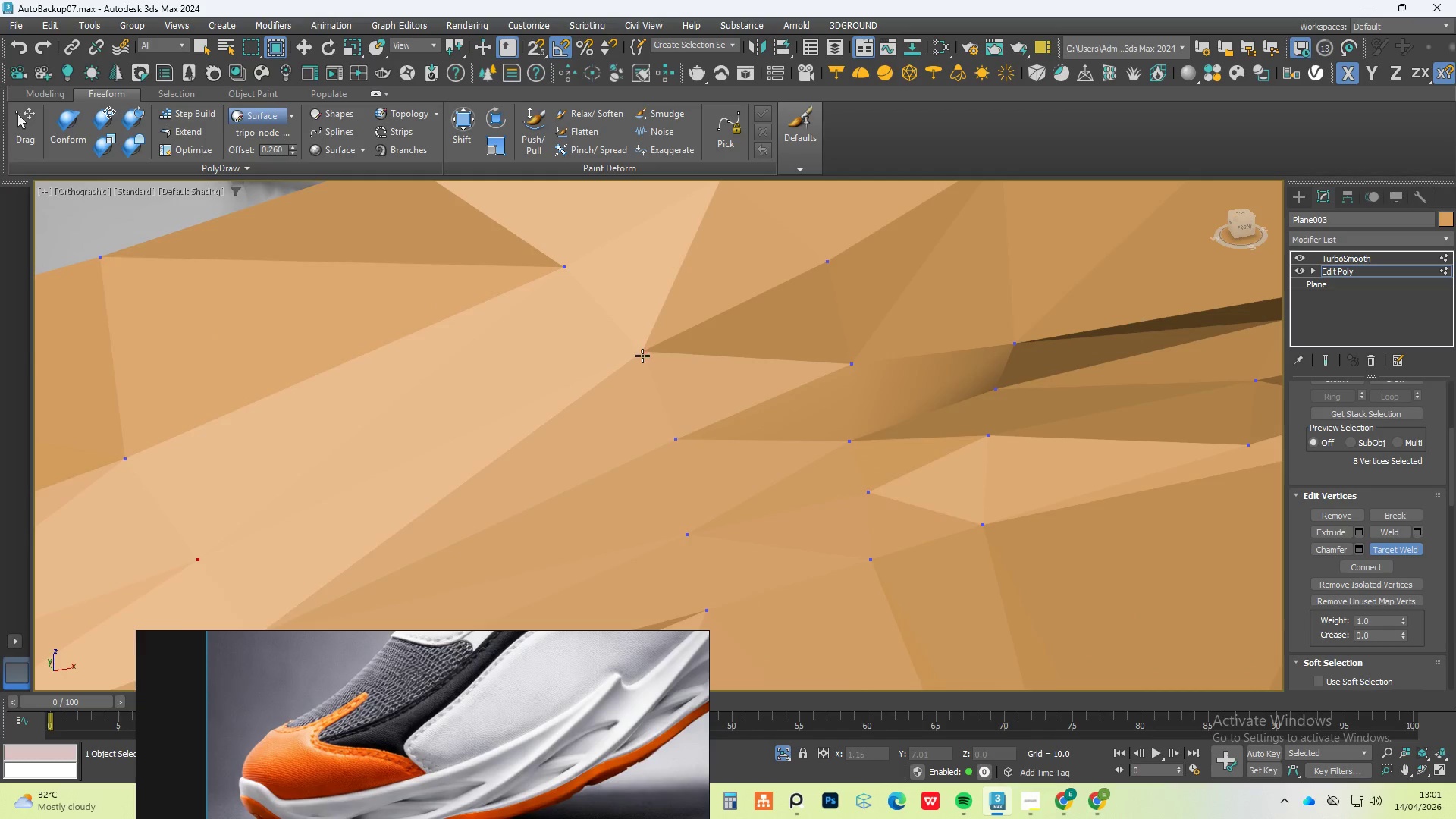 
scroll: coordinate [646, 353], scroll_direction: down, amount: 5.0
 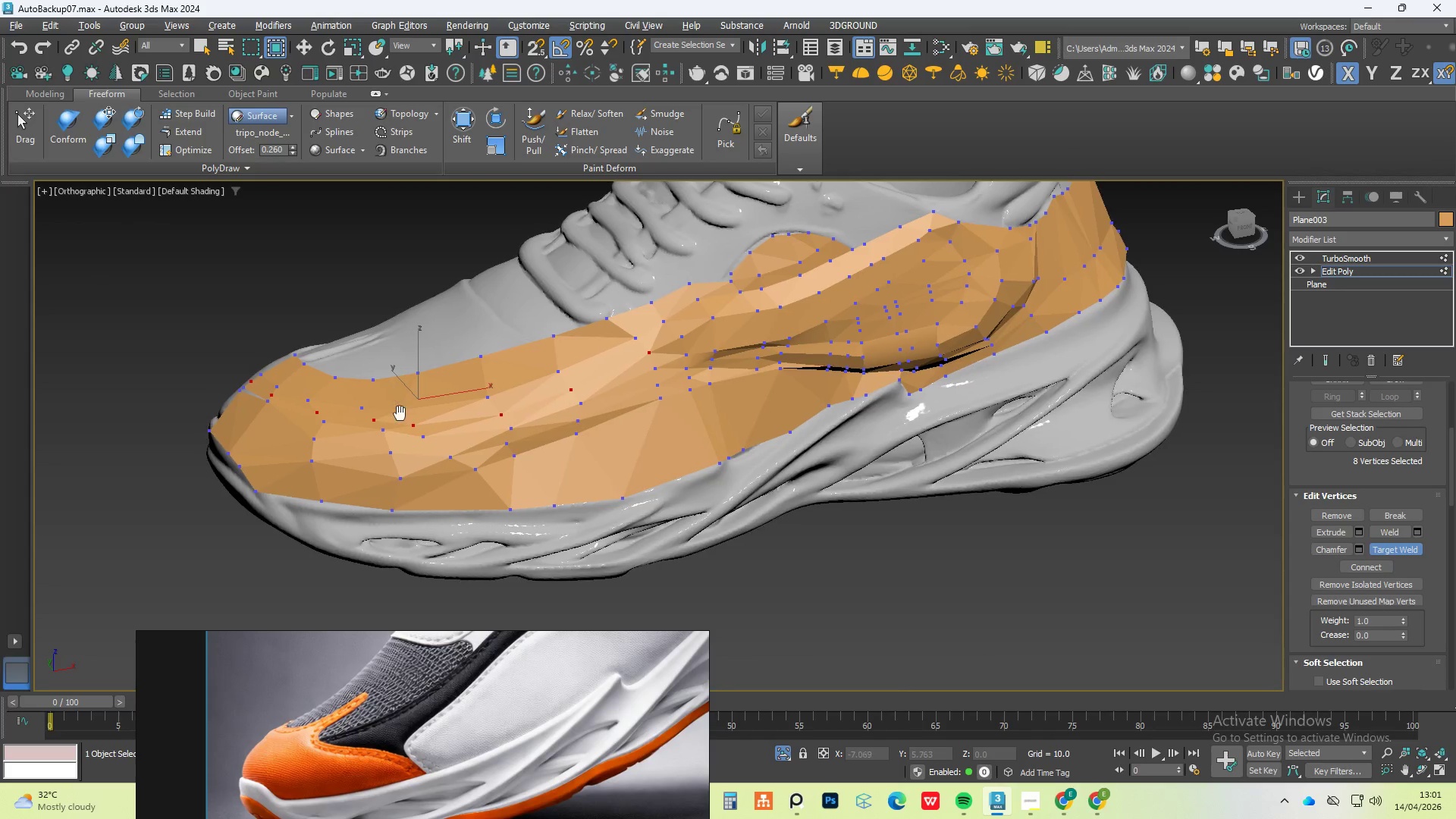 
hold_key(key=AltLeft, duration=0.83)
 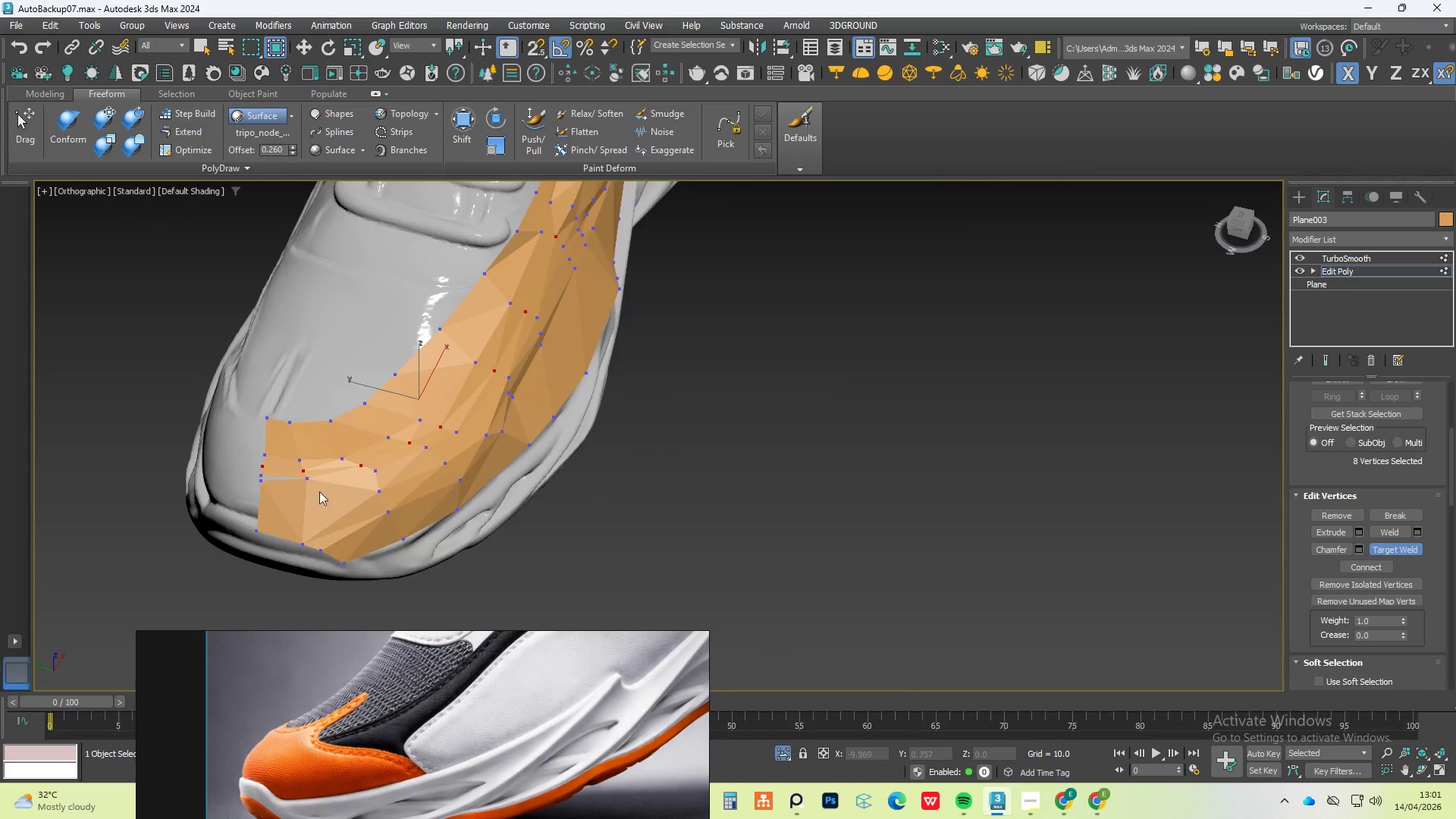 
scroll: coordinate [284, 498], scroll_direction: up, amount: 3.0
 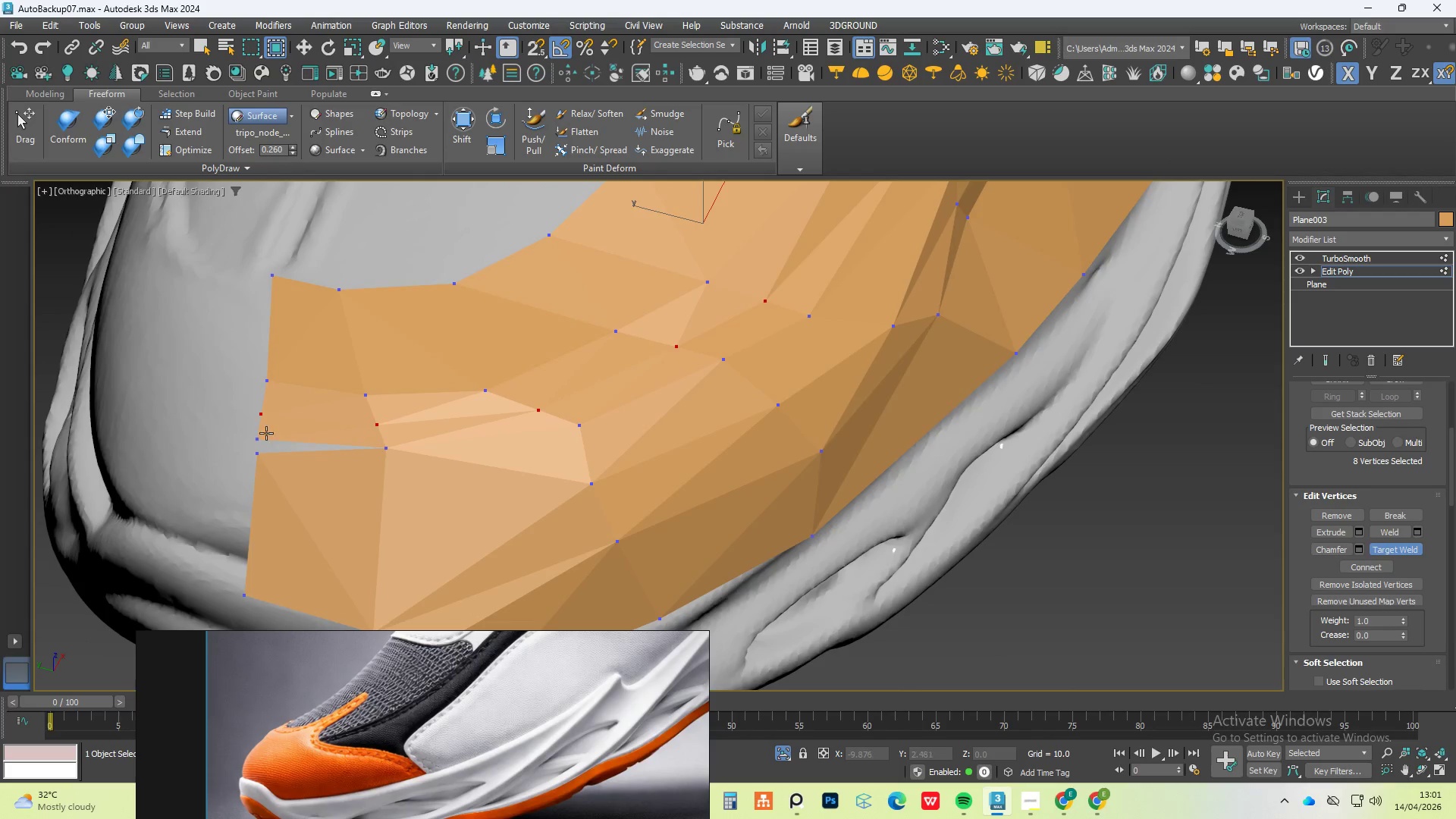 
left_click([256, 437])
 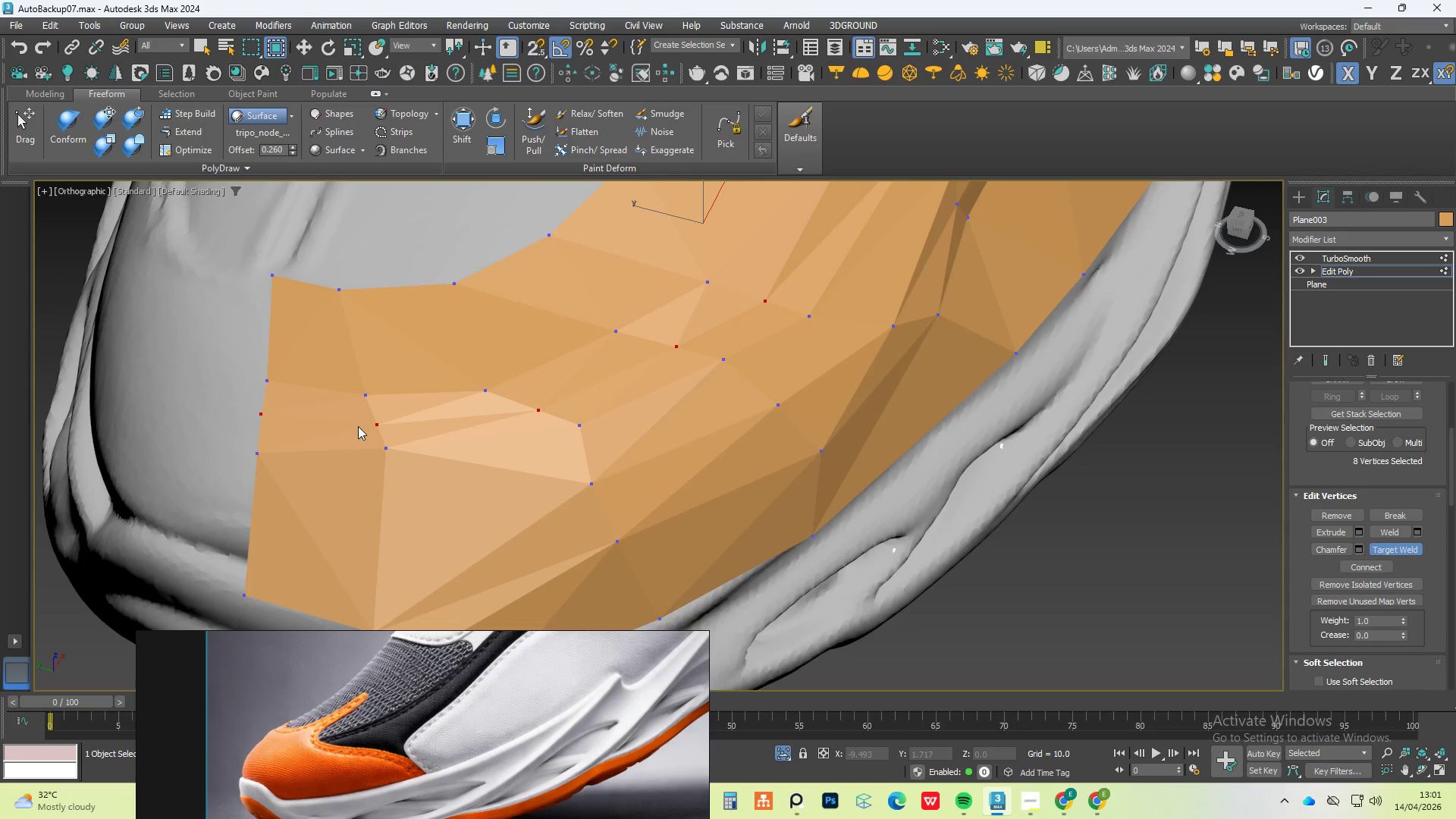 
hold_key(key=AltLeft, duration=1.52)
 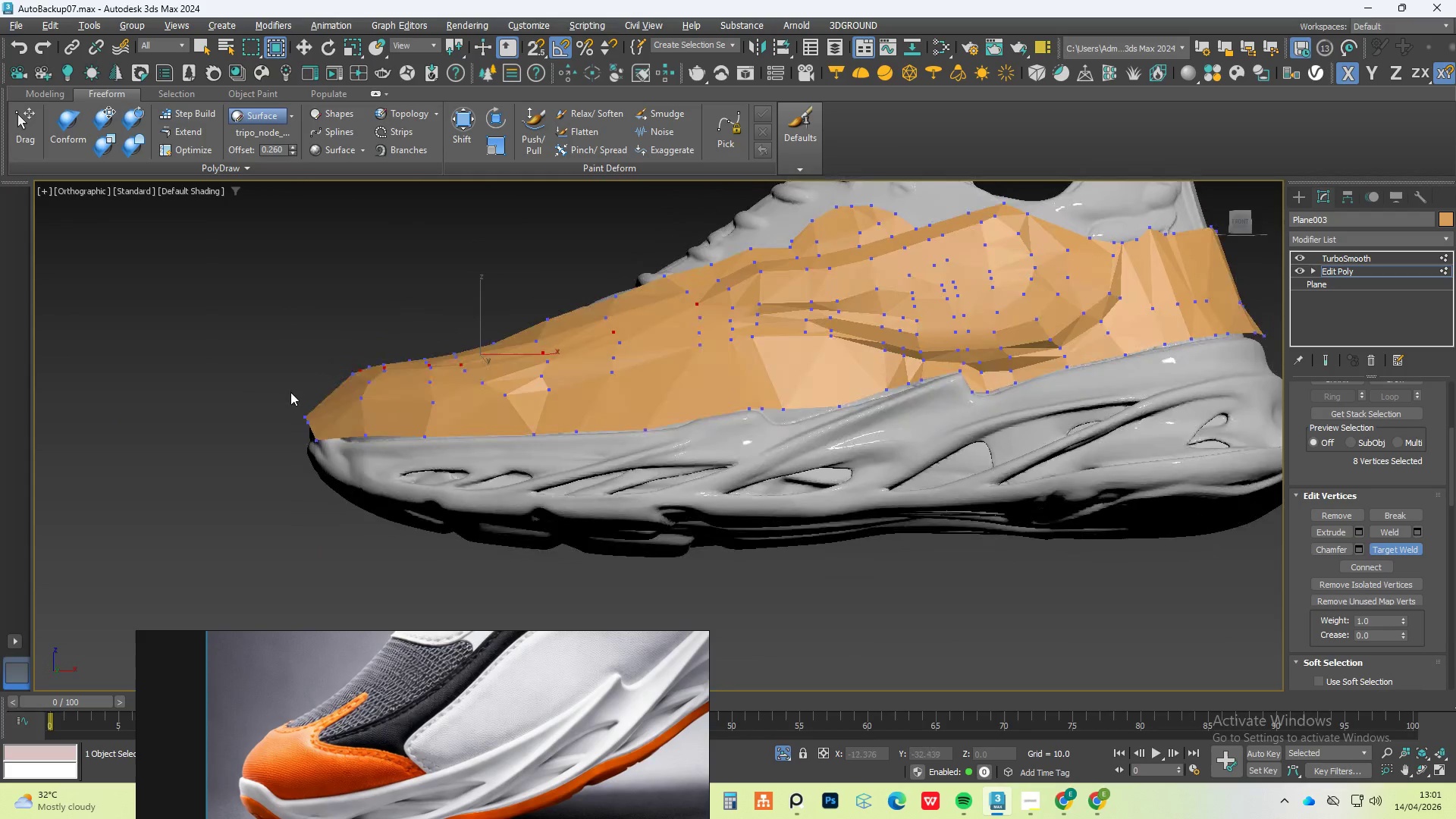 
scroll: coordinate [358, 426], scroll_direction: down, amount: 3.0
 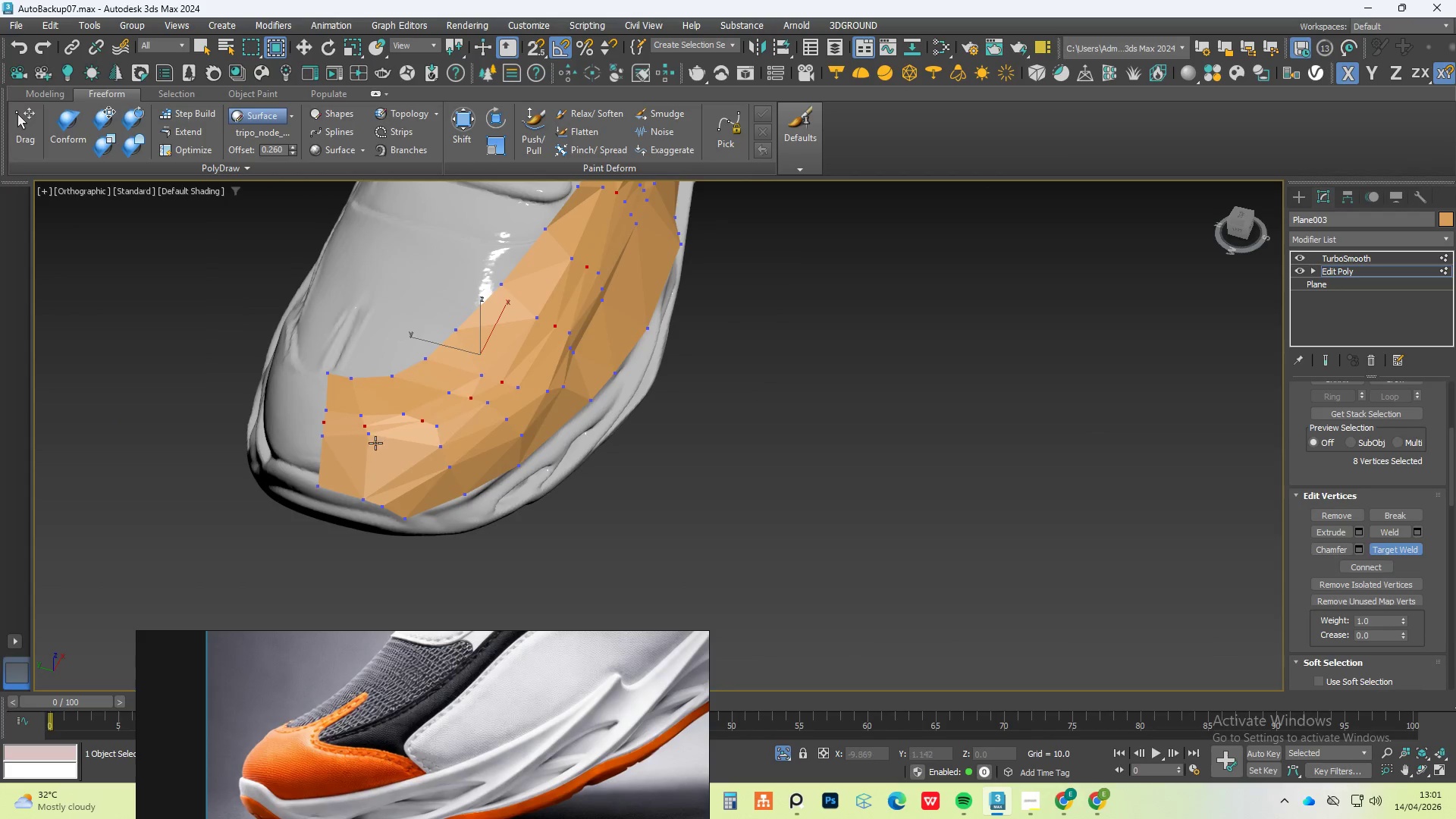 
hold_key(key=AltLeft, duration=0.72)
 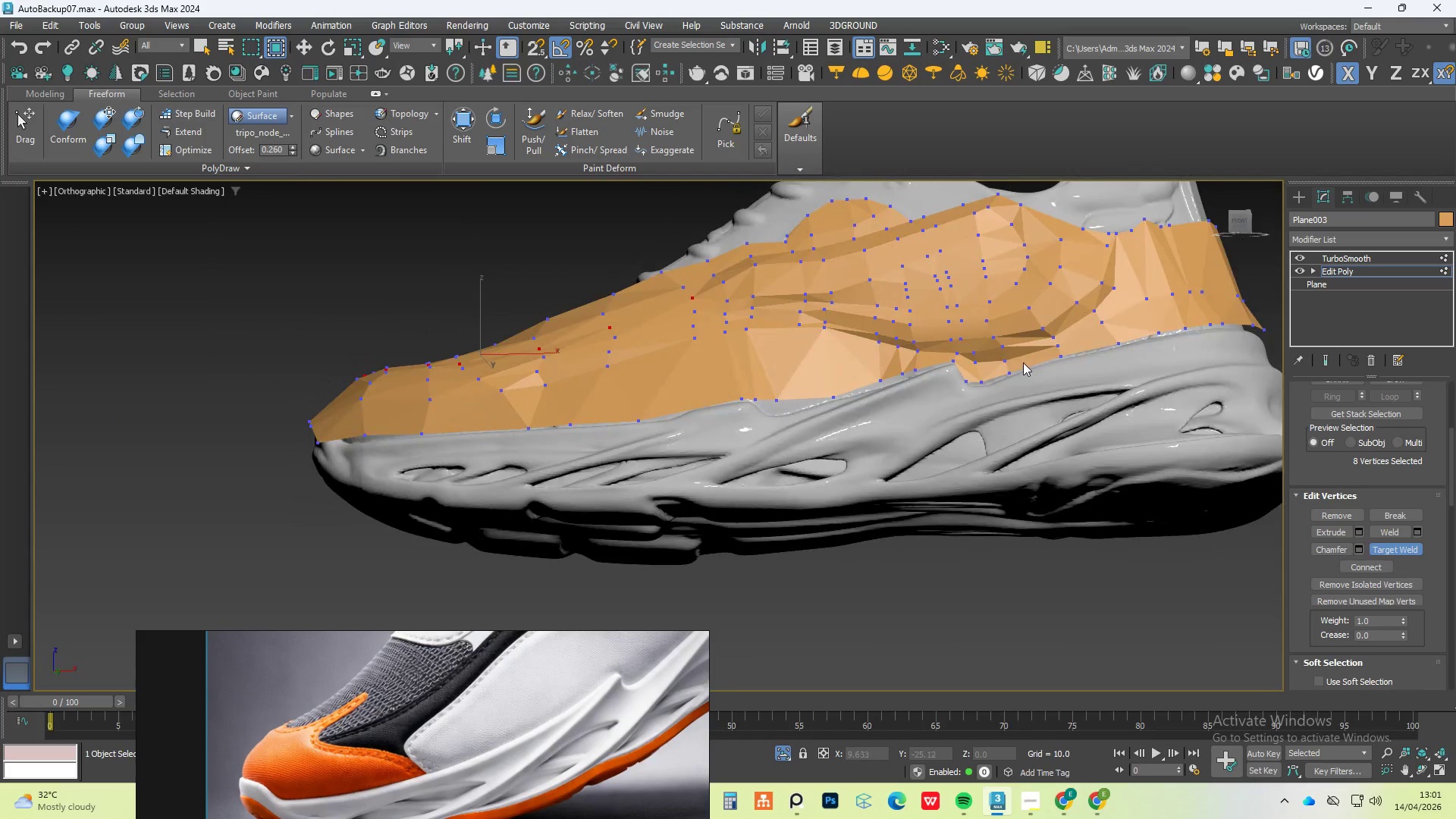 
scroll: coordinate [938, 362], scroll_direction: up, amount: 3.0
 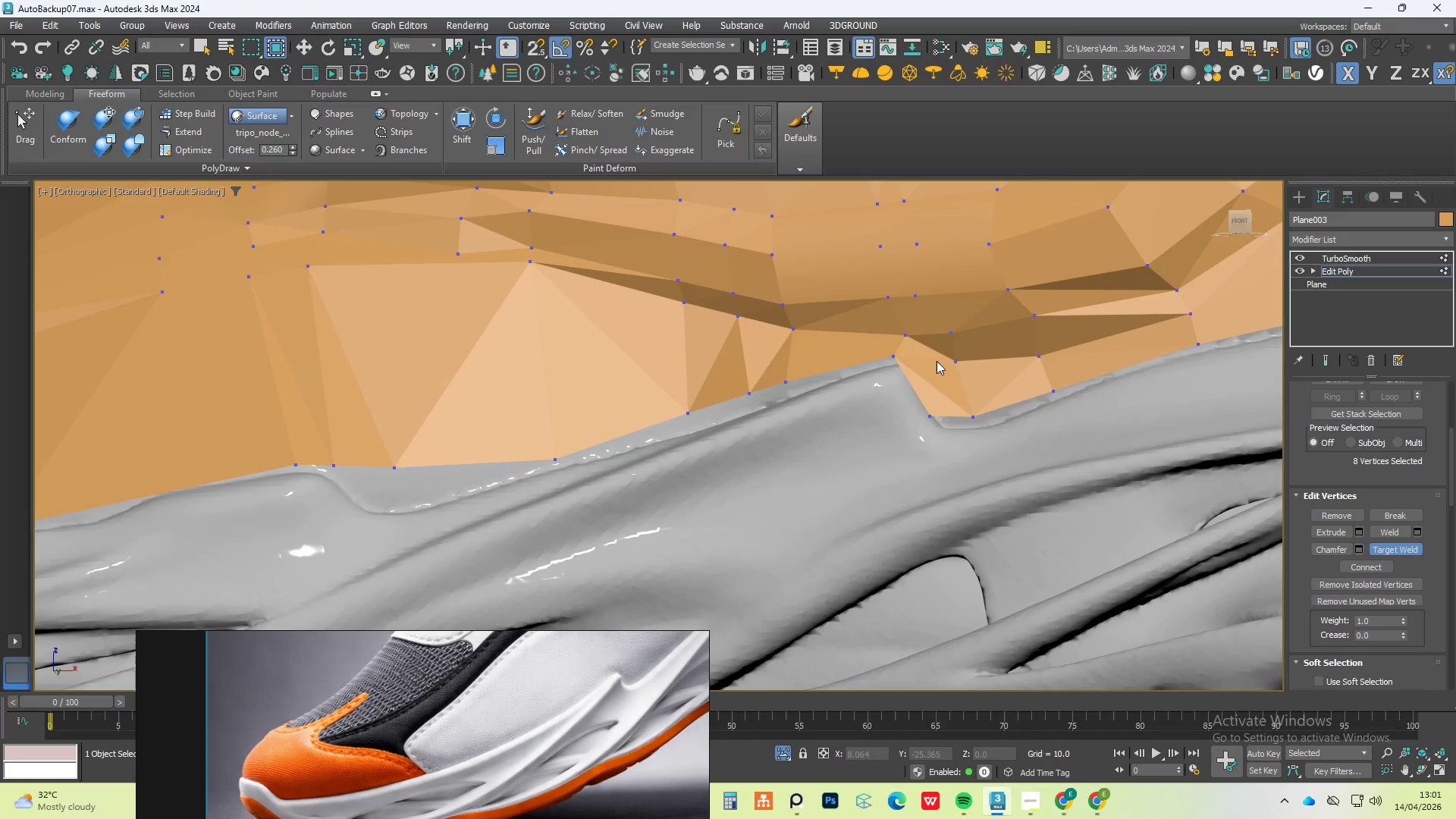 
hold_key(key=AltLeft, duration=0.81)
 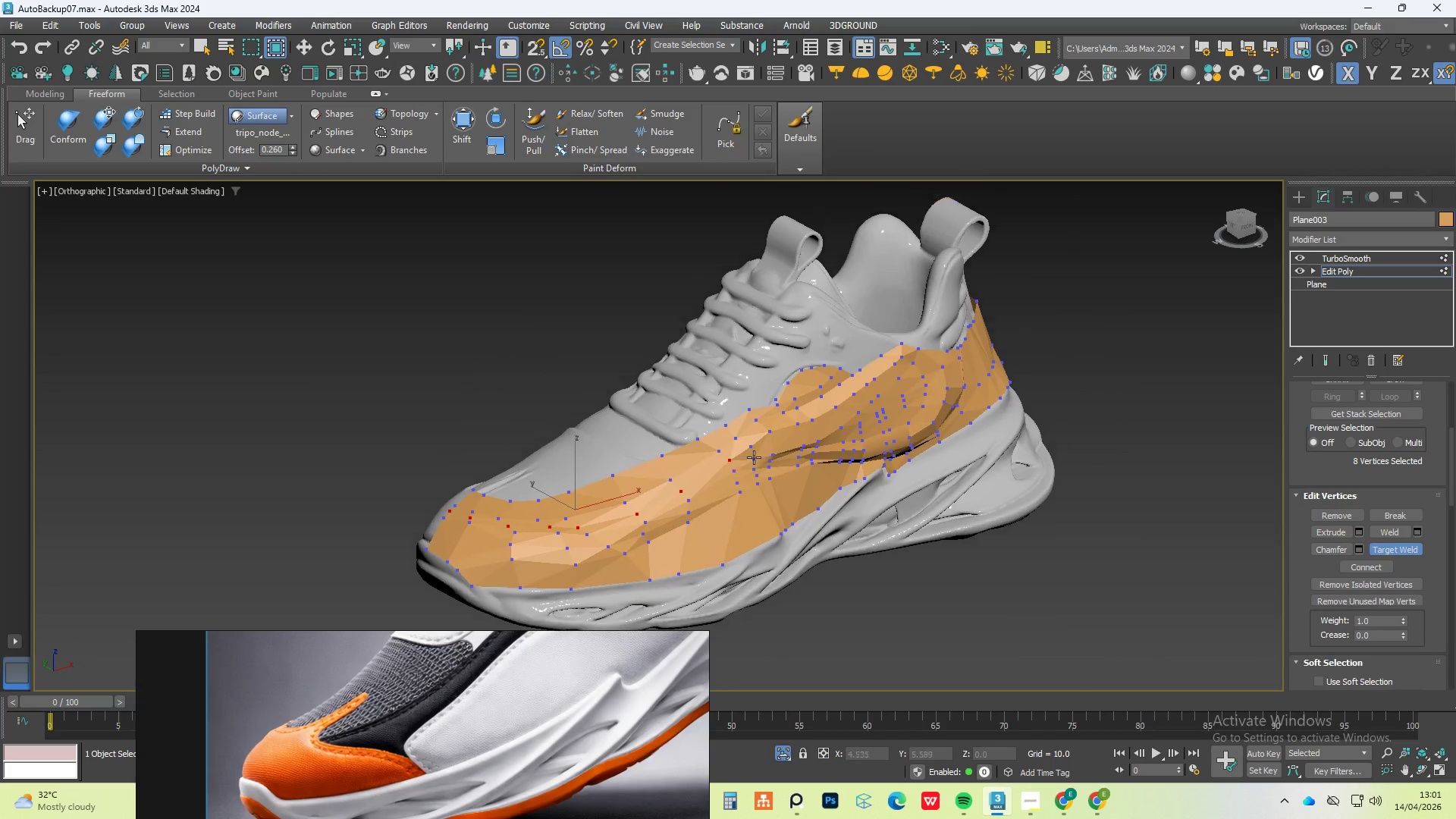 
scroll: coordinate [937, 361], scroll_direction: down, amount: 4.0
 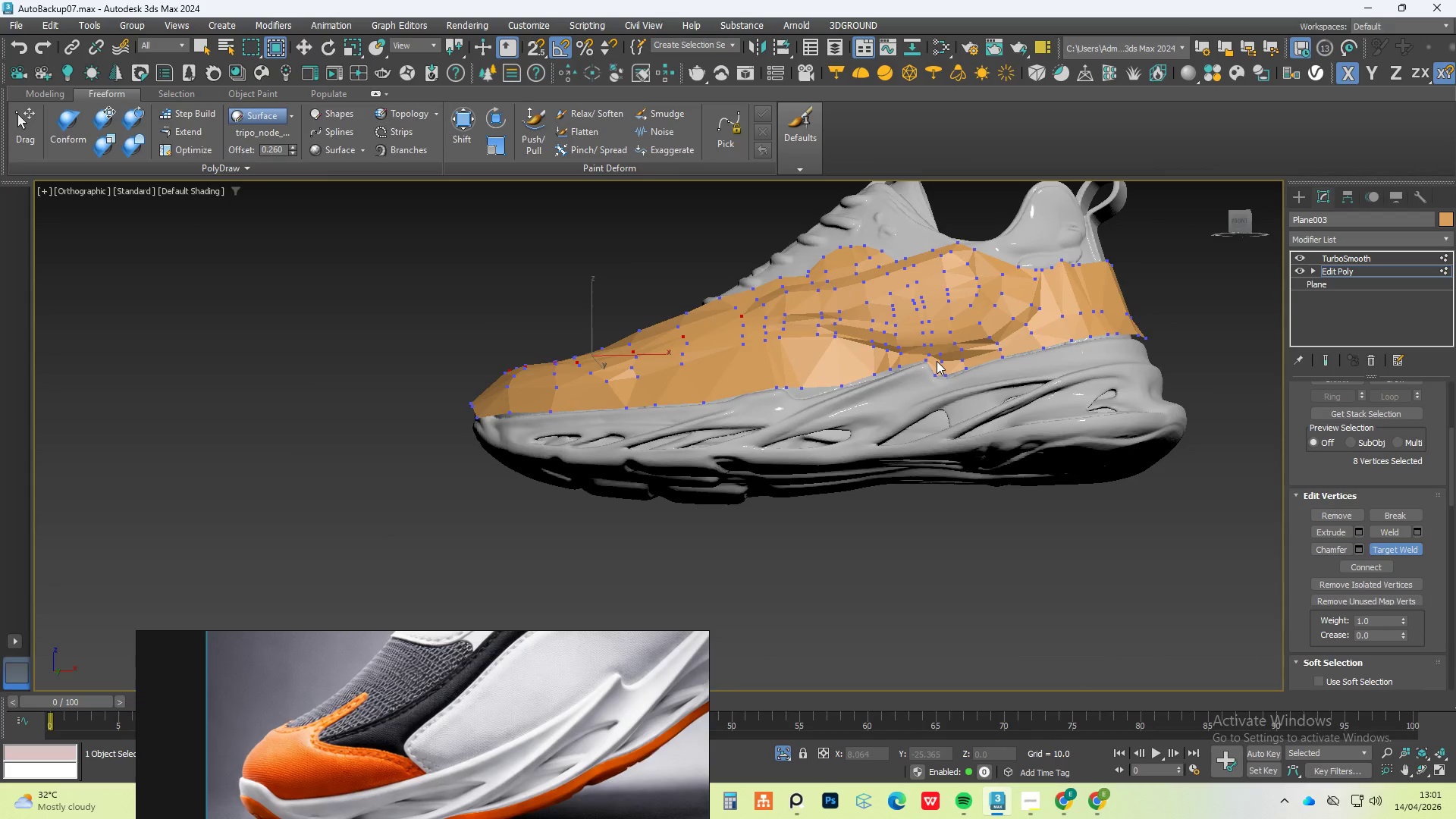 
scroll: coordinate [617, 423], scroll_direction: up, amount: 4.0
 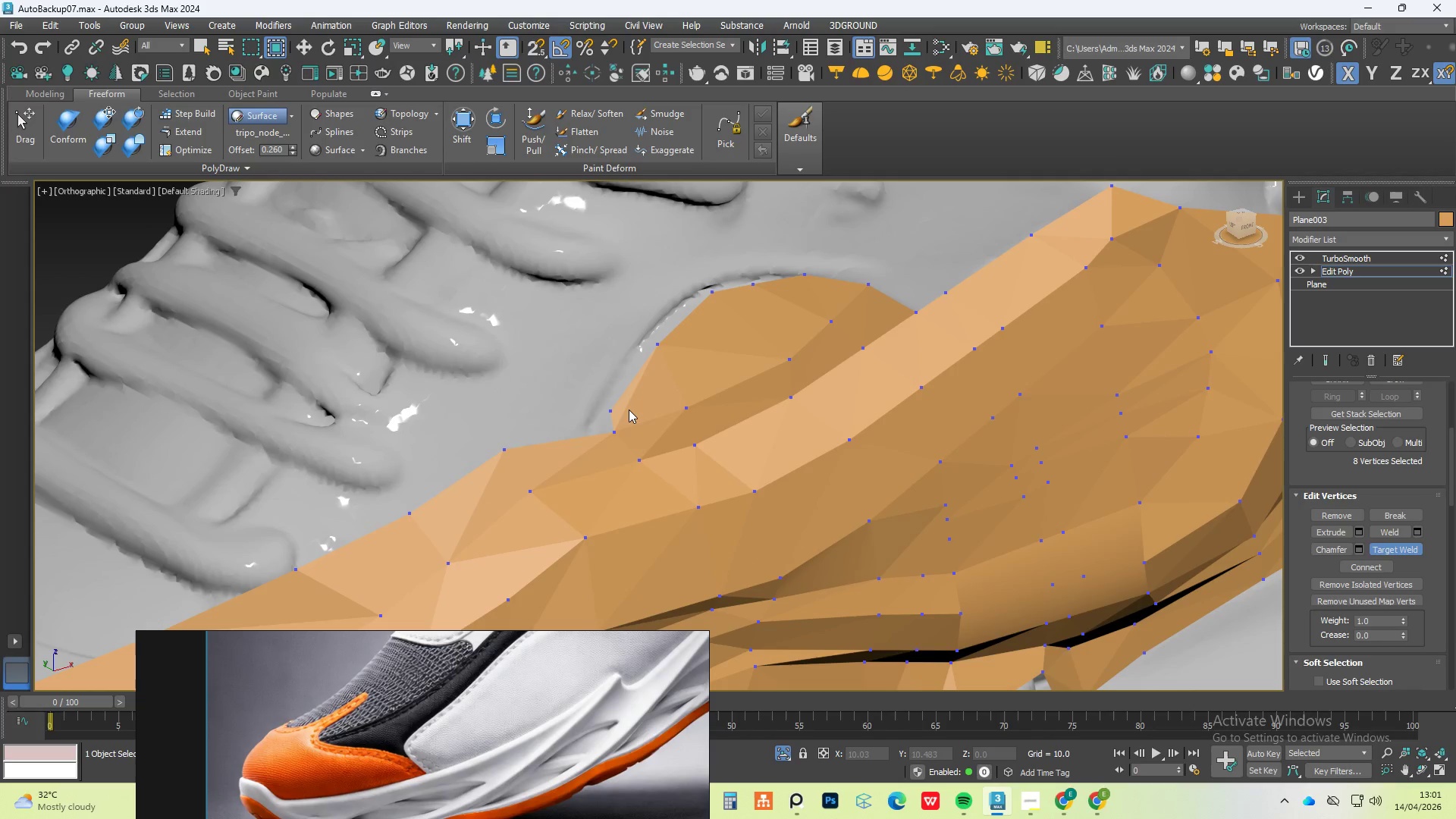 
right_click([629, 410])
 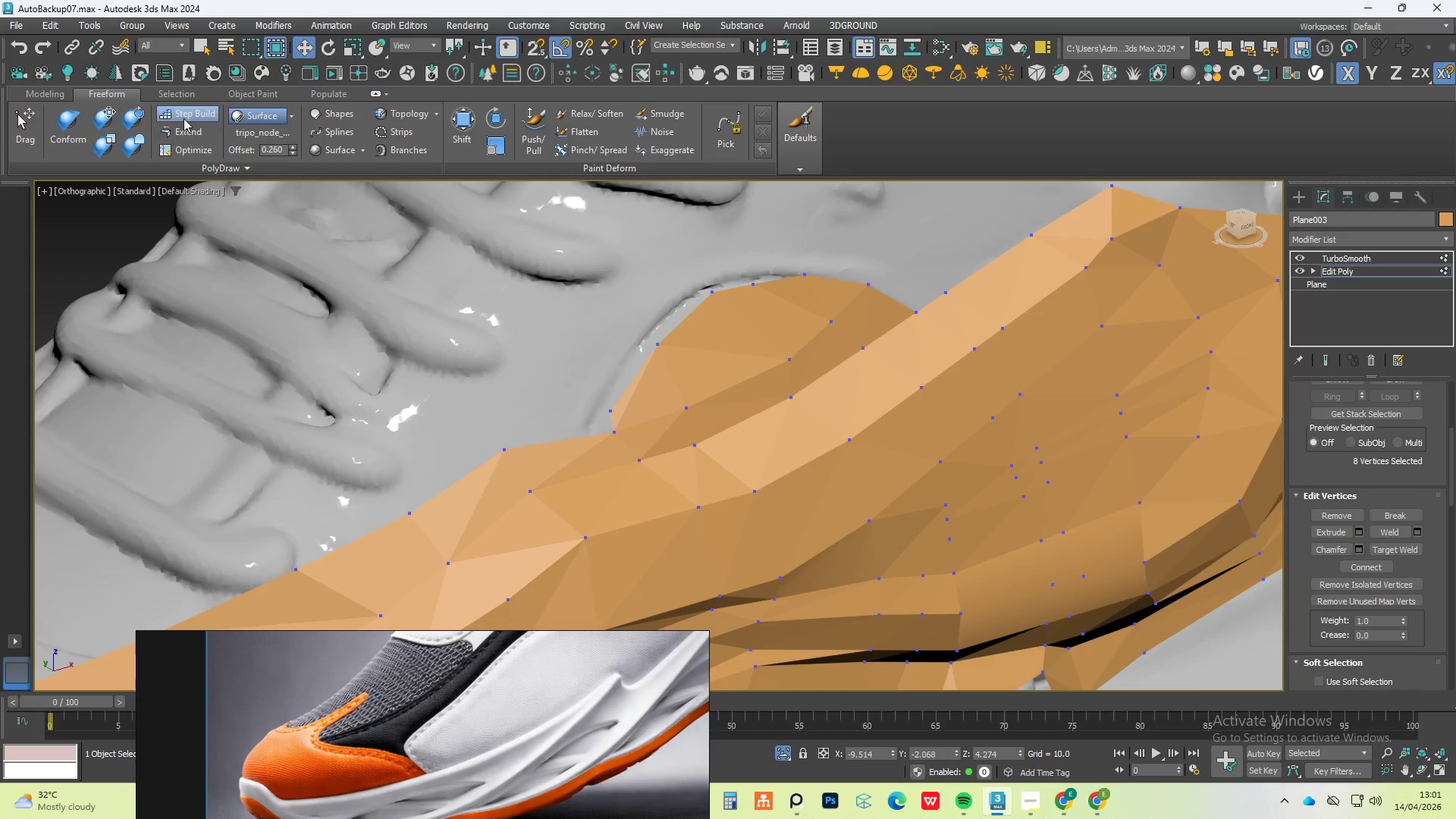 
left_click([173, 135])
 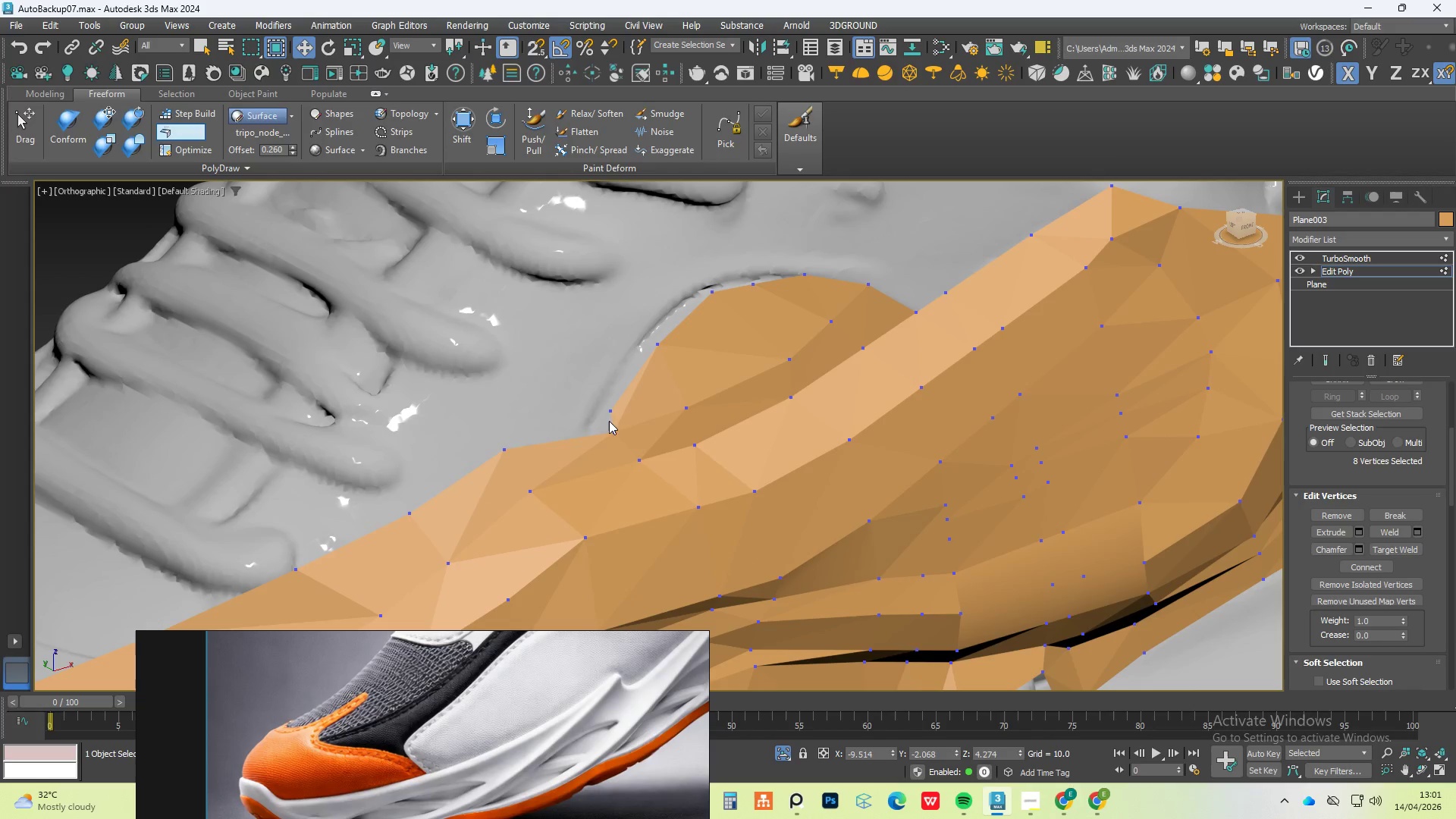 
hold_key(key=ShiftLeft, duration=2.56)
hold_key(key=AltLeft, duration=2.52)
hold_key(key=ControlLeft, duration=1.5)
left_click_drag(start_coordinate=[612, 410], to_coordinate=[594, 382])
 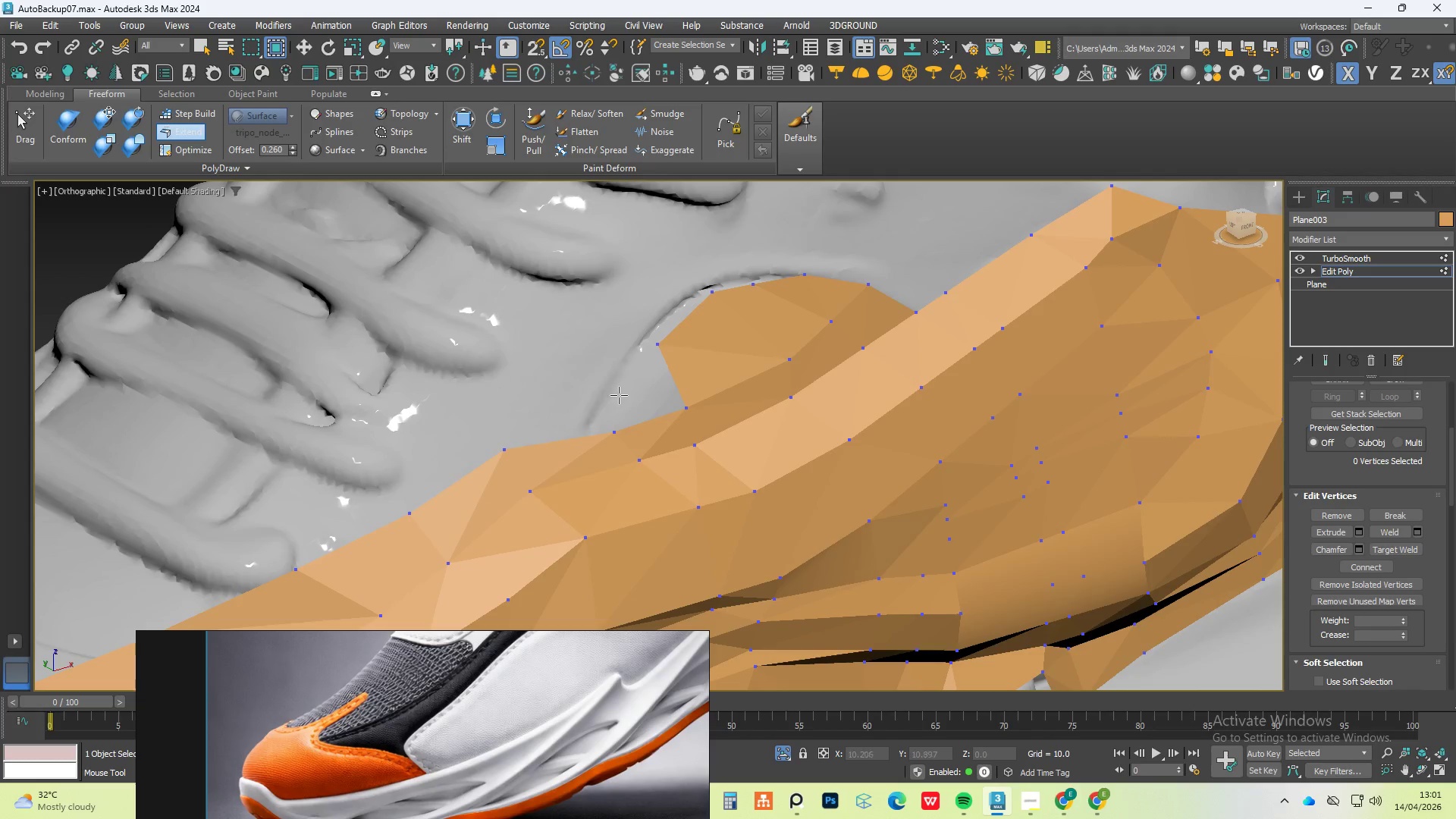 
hold_key(key=ControlLeft, duration=1.51)
left_click([618, 392])
 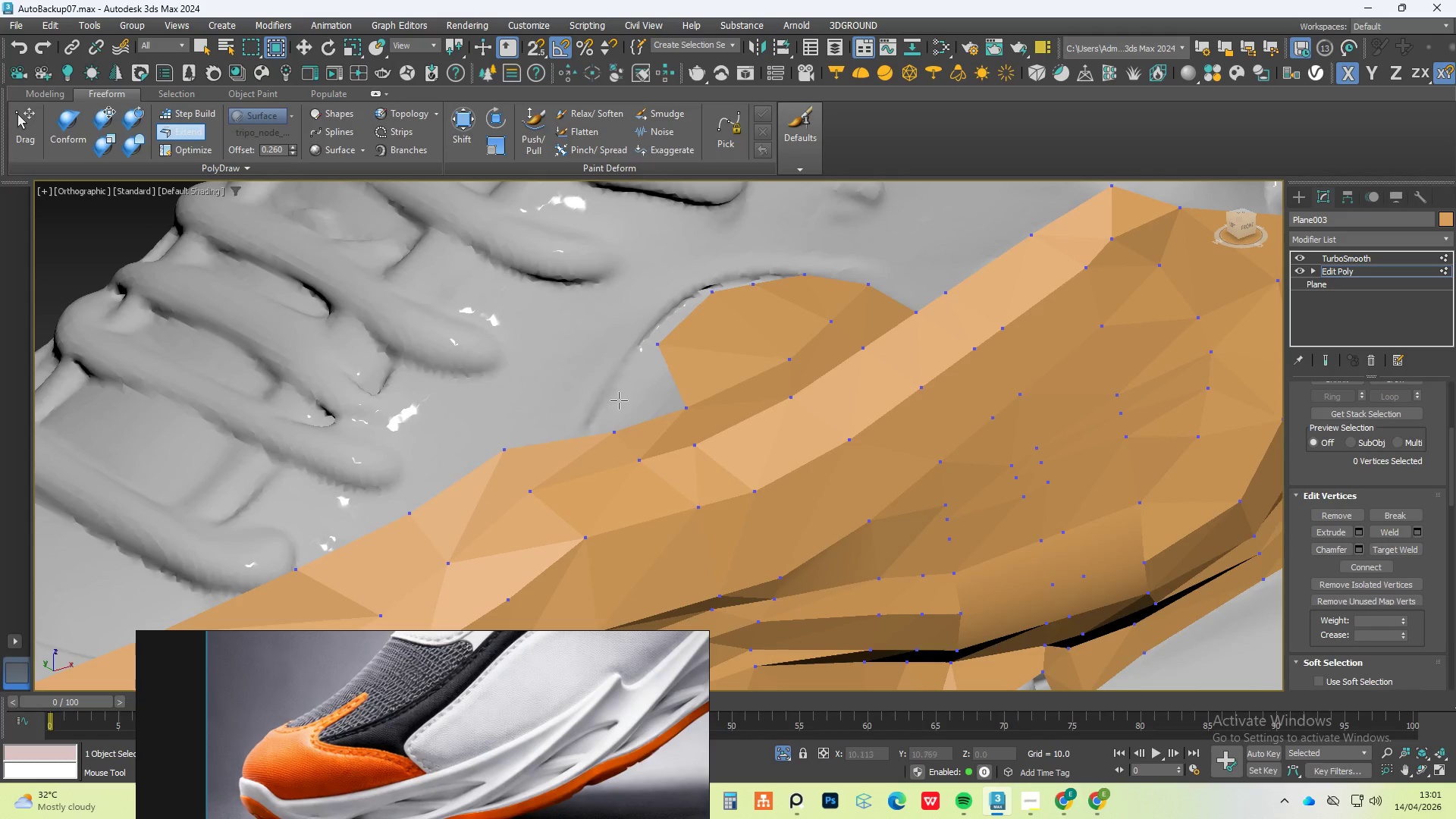 
key(Control+ControlLeft)
 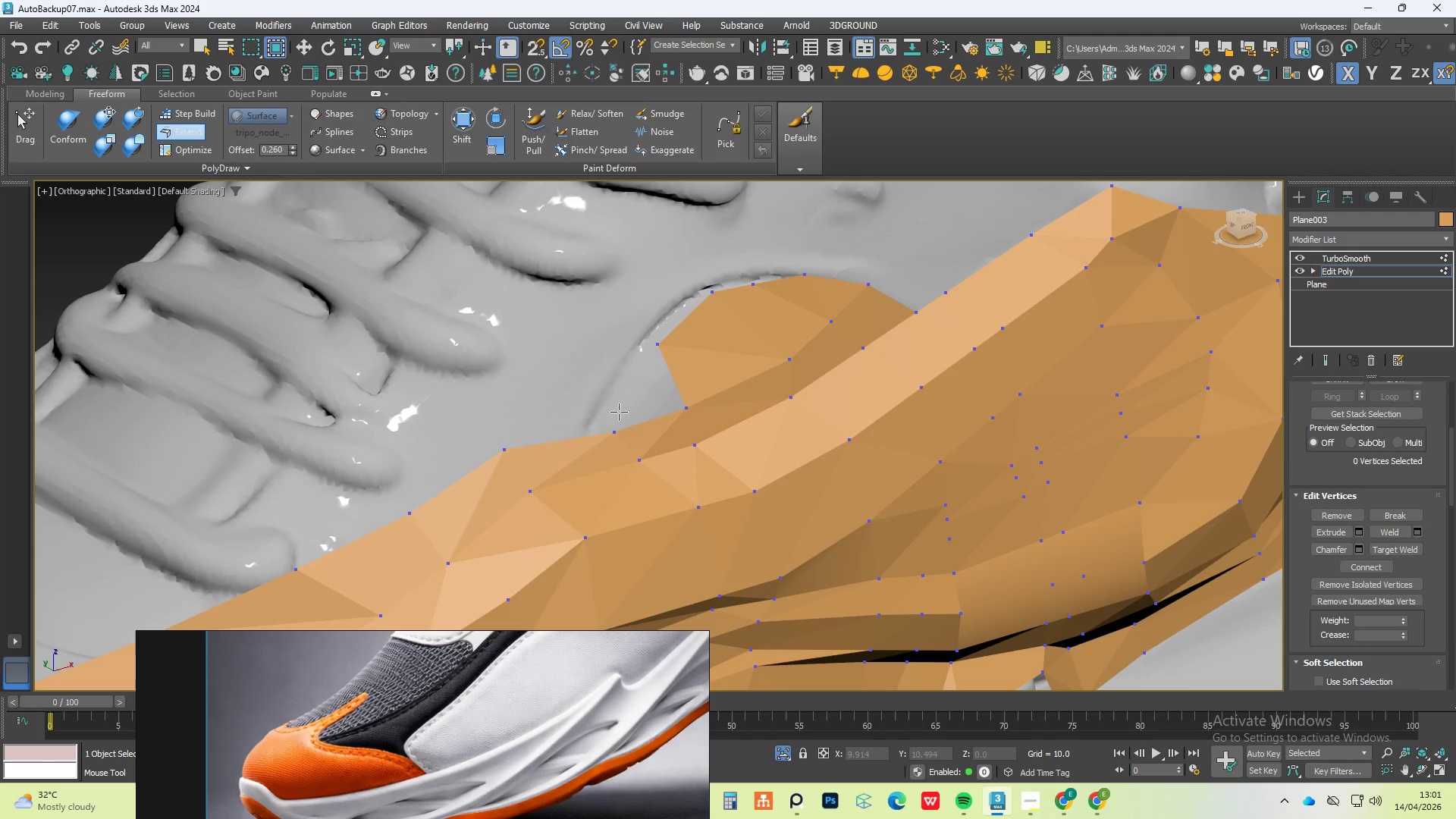 
key(Control+ControlLeft)
 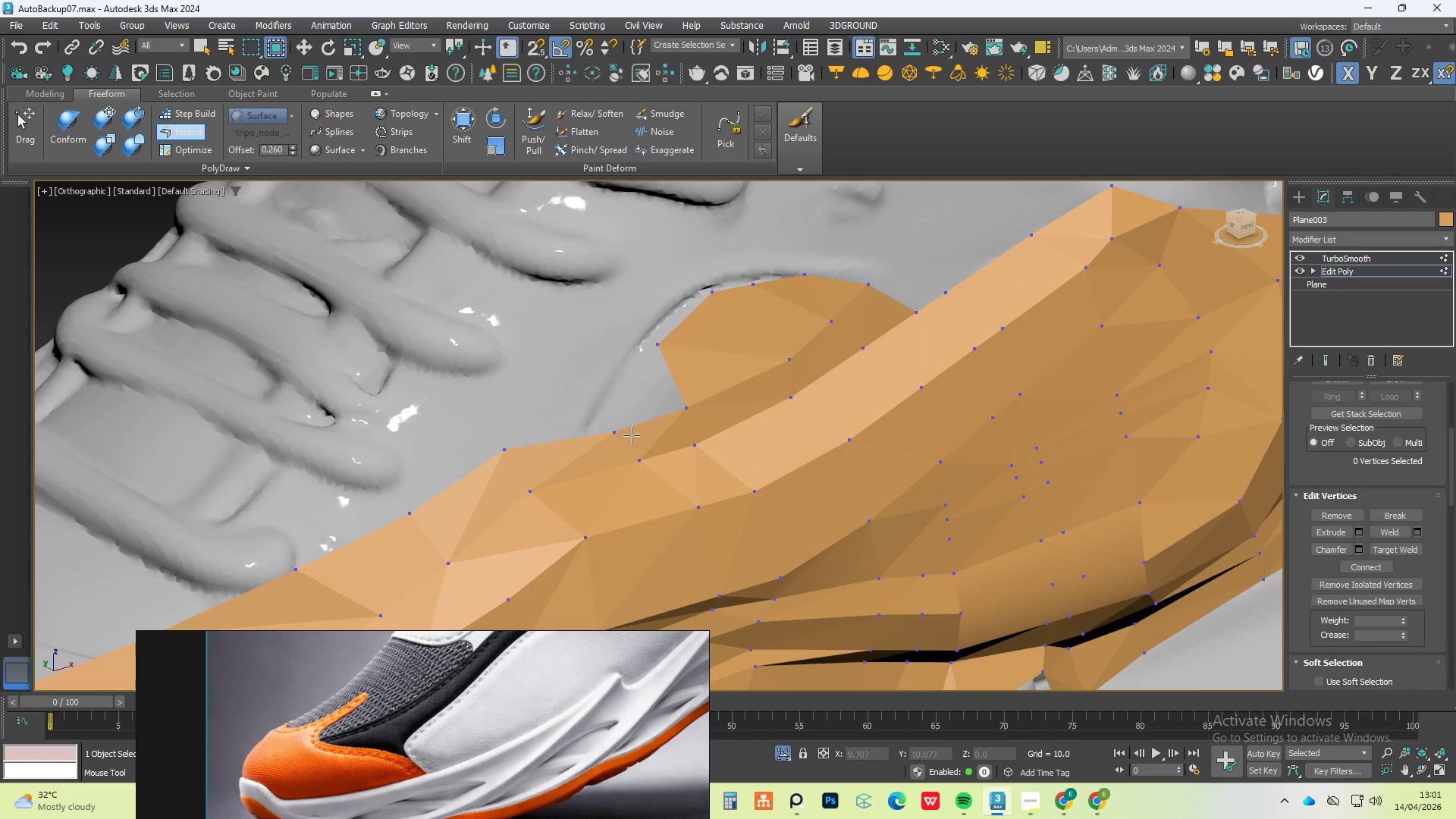 
key(Control+ControlLeft)
 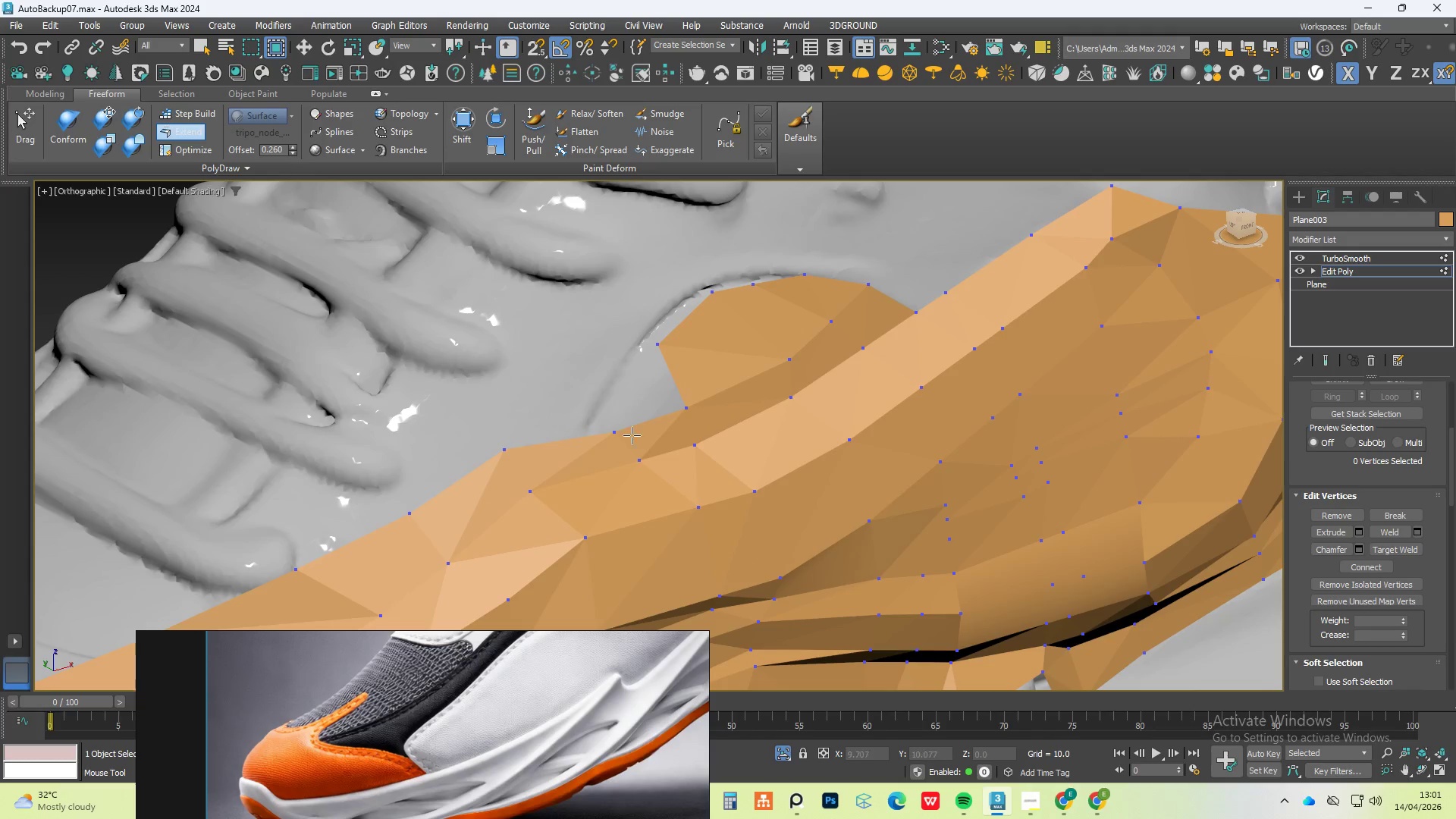 
key(Control+ControlLeft)
 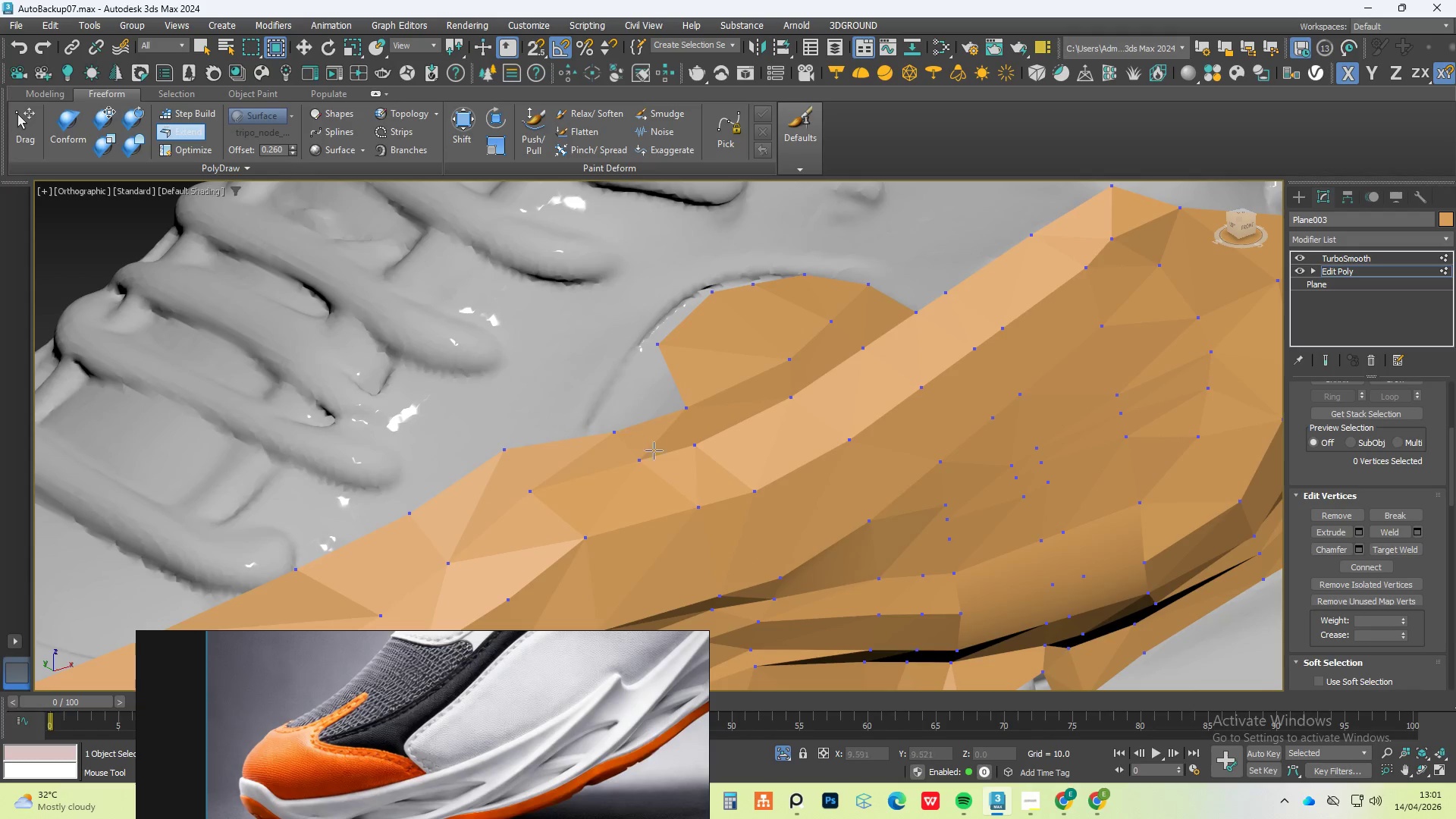 
key(Control+ControlLeft)
 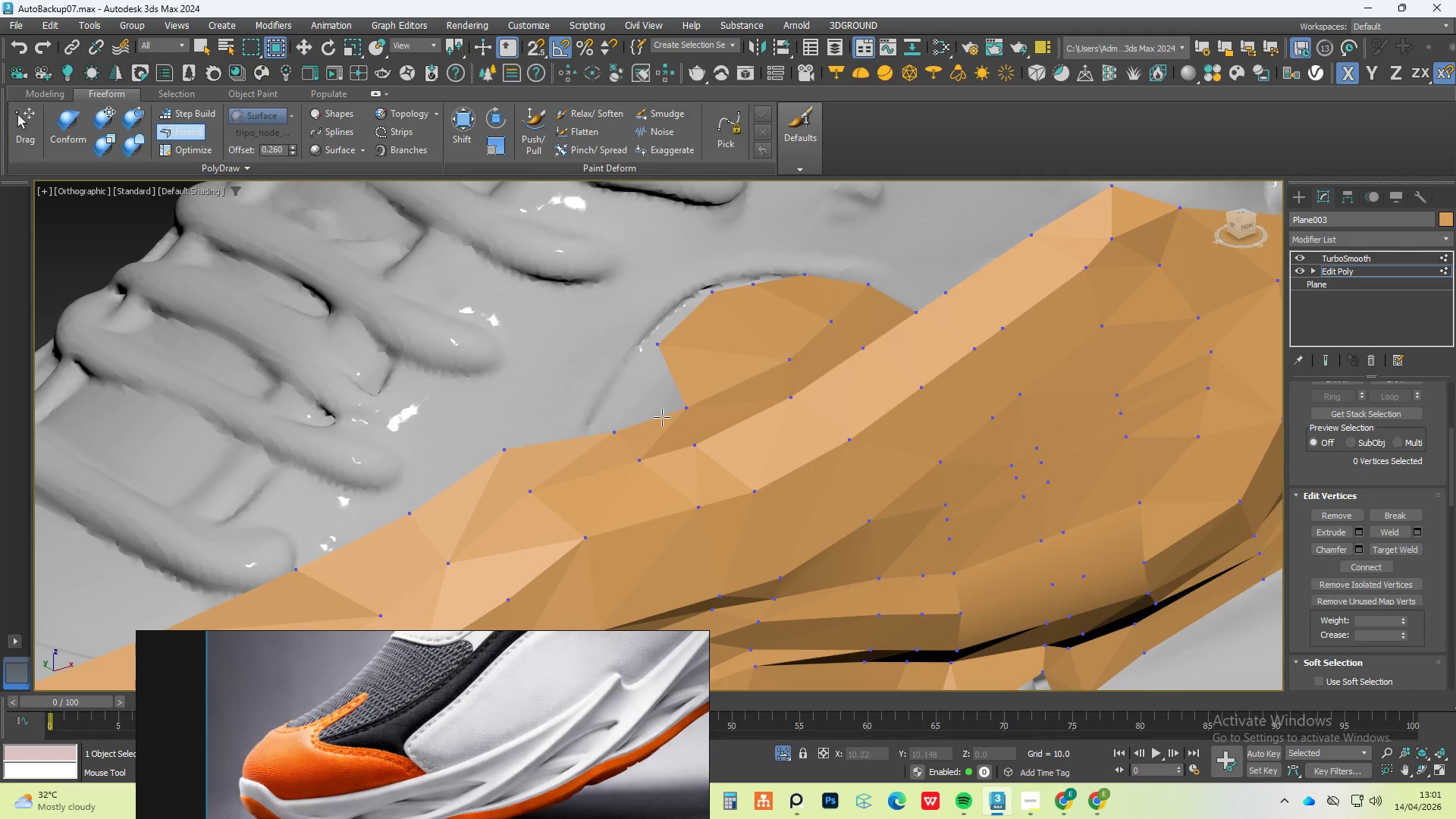 
key(Control+Z)
 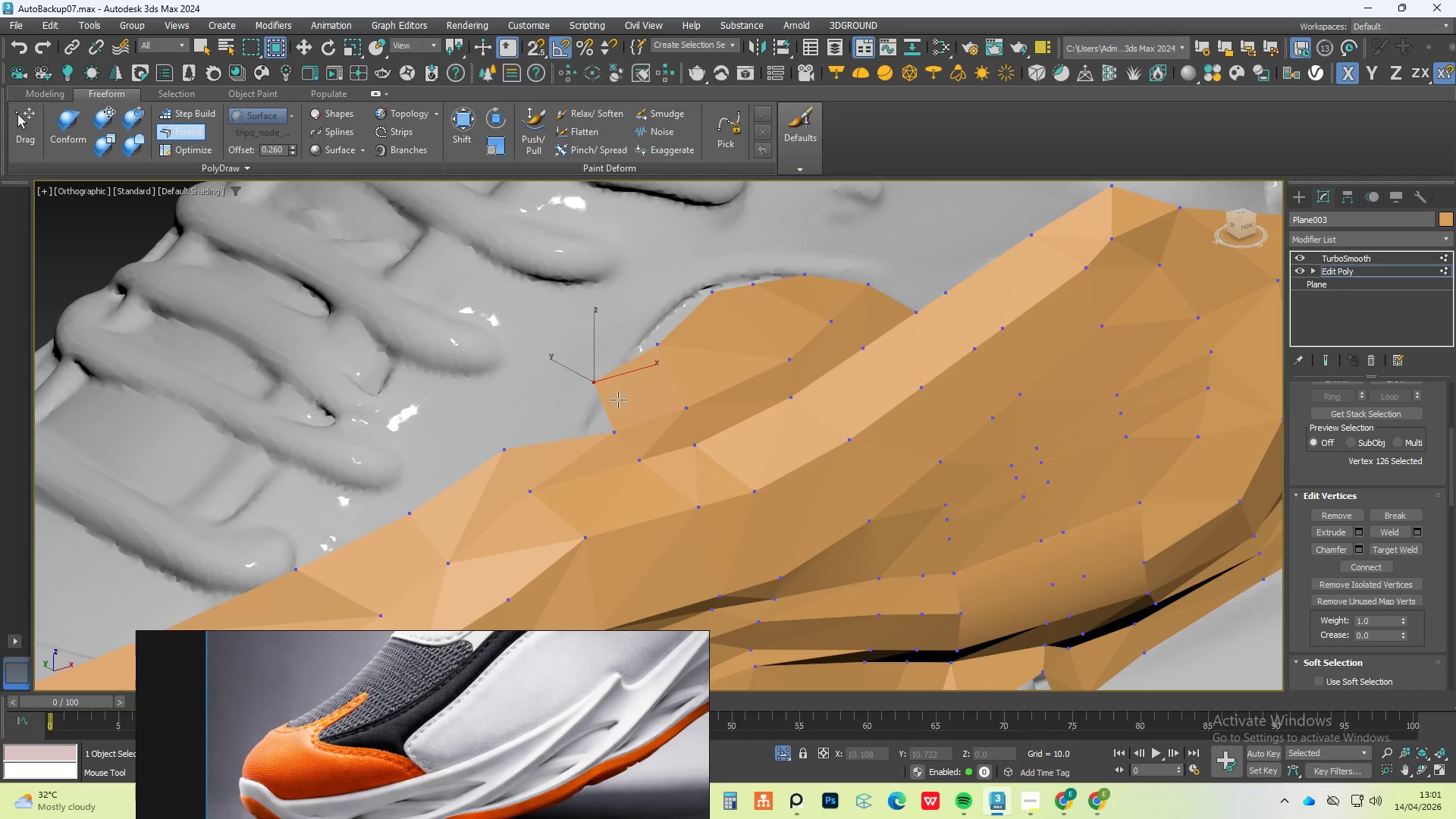 
hold_key(key=ShiftLeft, duration=7.31)
hold_key(key=AltLeft, duration=1.5)
left_click_drag(start_coordinate=[601, 384], to_coordinate=[611, 394])
 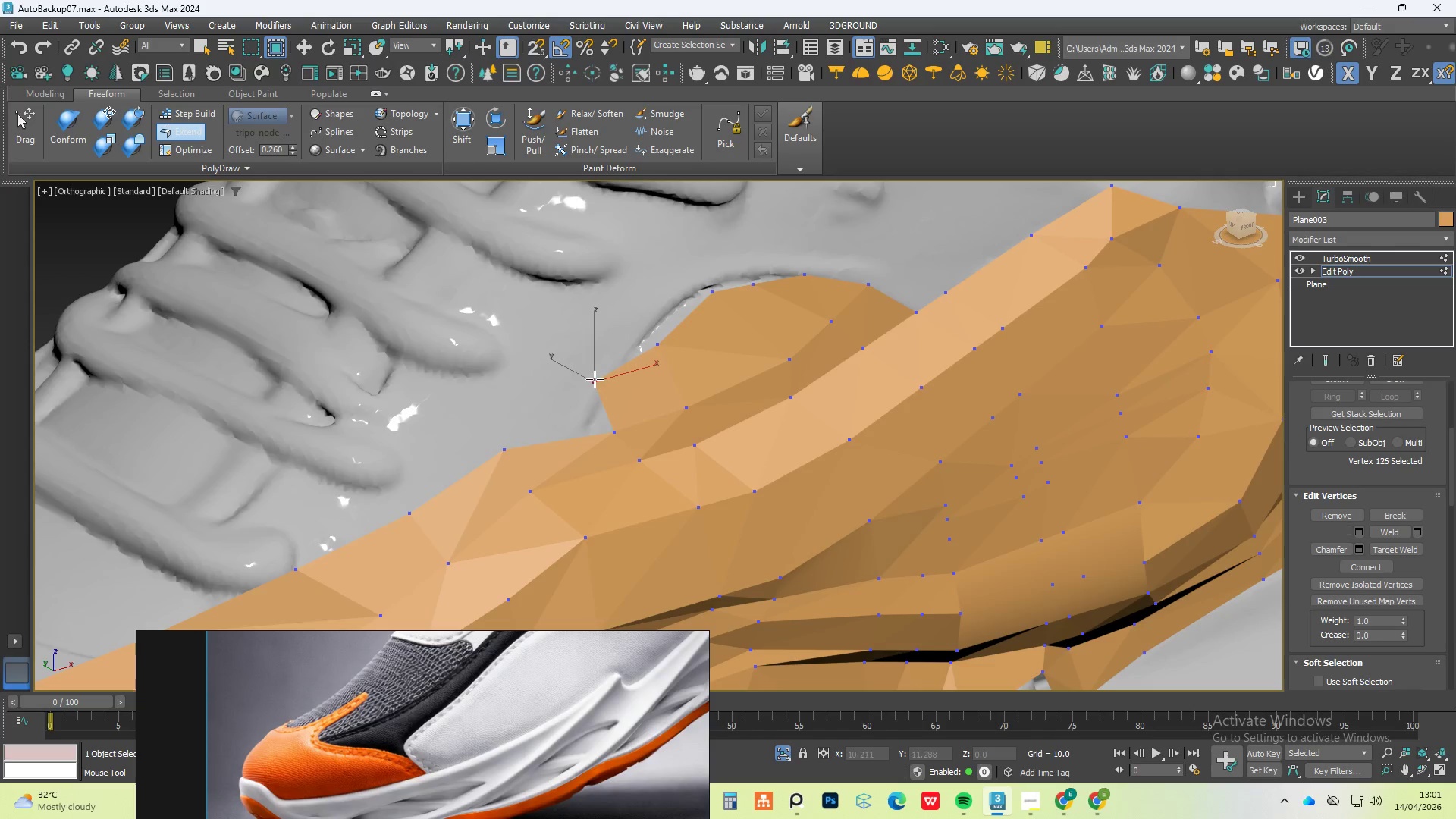 
left_click_drag(start_coordinate=[587, 375], to_coordinate=[613, 403])
 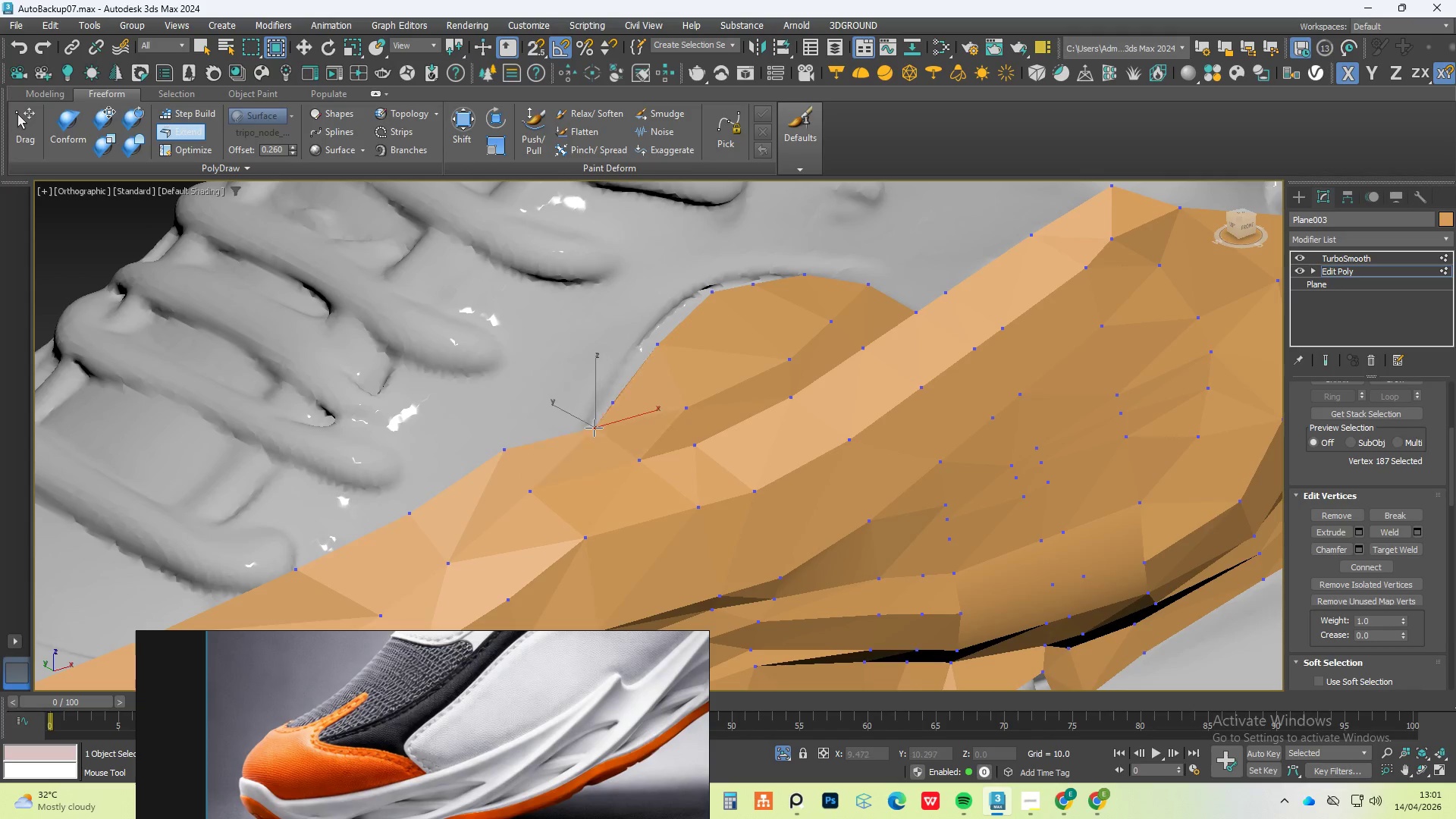 
hold_key(key=AltLeft, duration=1.52)
left_click_drag(start_coordinate=[615, 431], to_coordinate=[590, 425])
 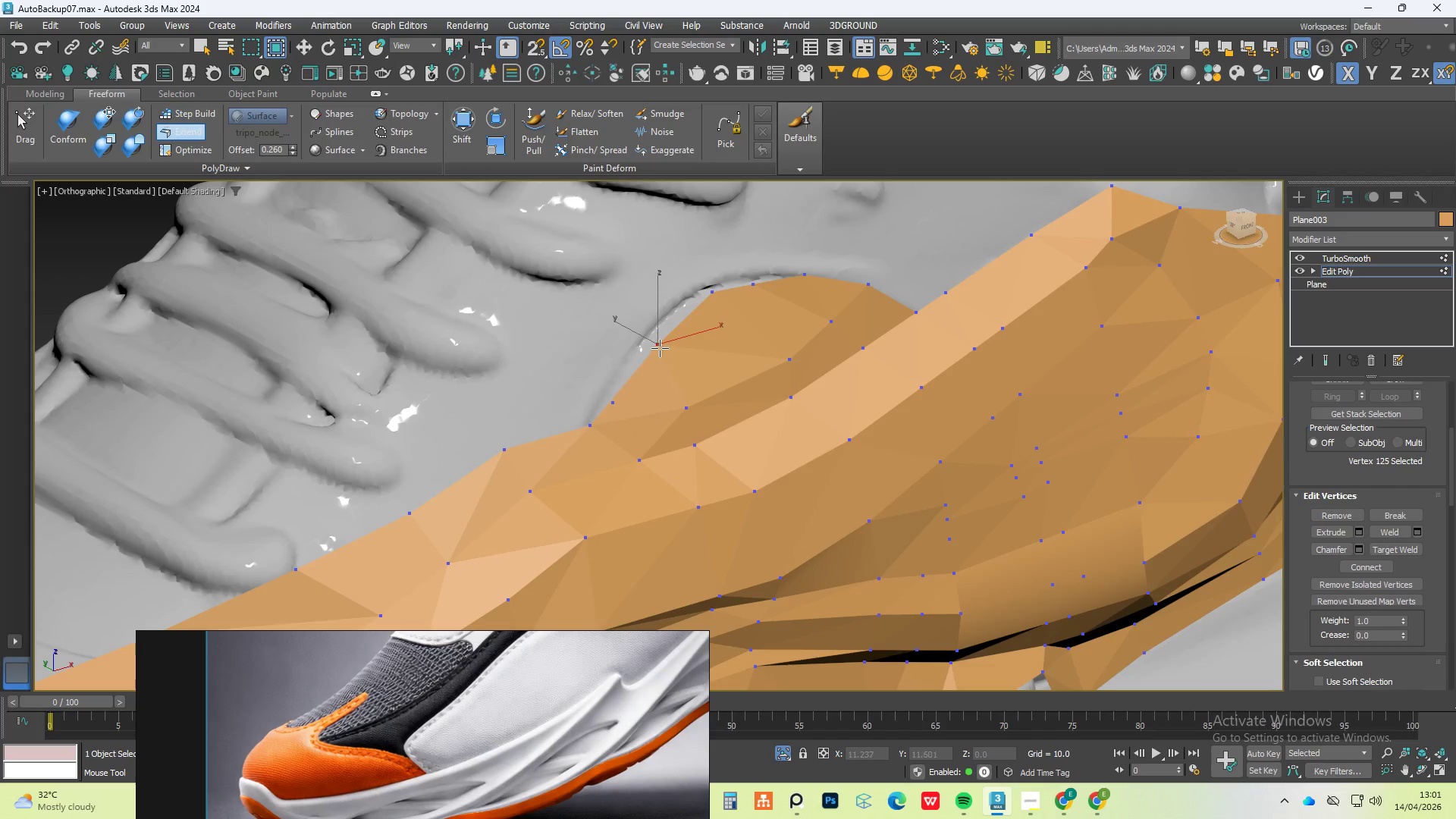 
hold_key(key=AltLeft, duration=1.52)
left_click_drag(start_coordinate=[660, 348], to_coordinate=[650, 338])
 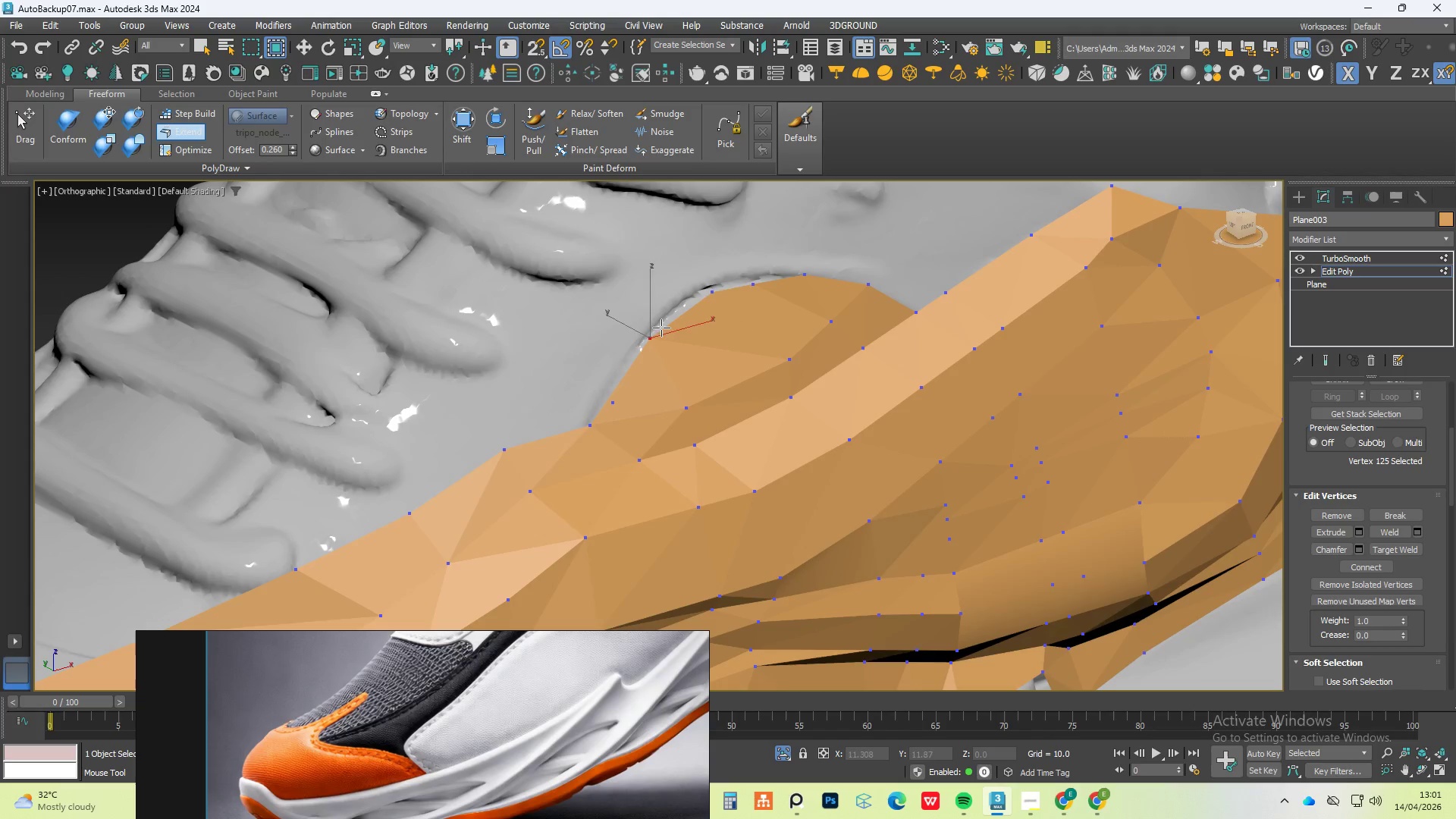 
hold_key(key=AltLeft, duration=1.51)
left_click_drag(start_coordinate=[717, 290], to_coordinate=[715, 284])
 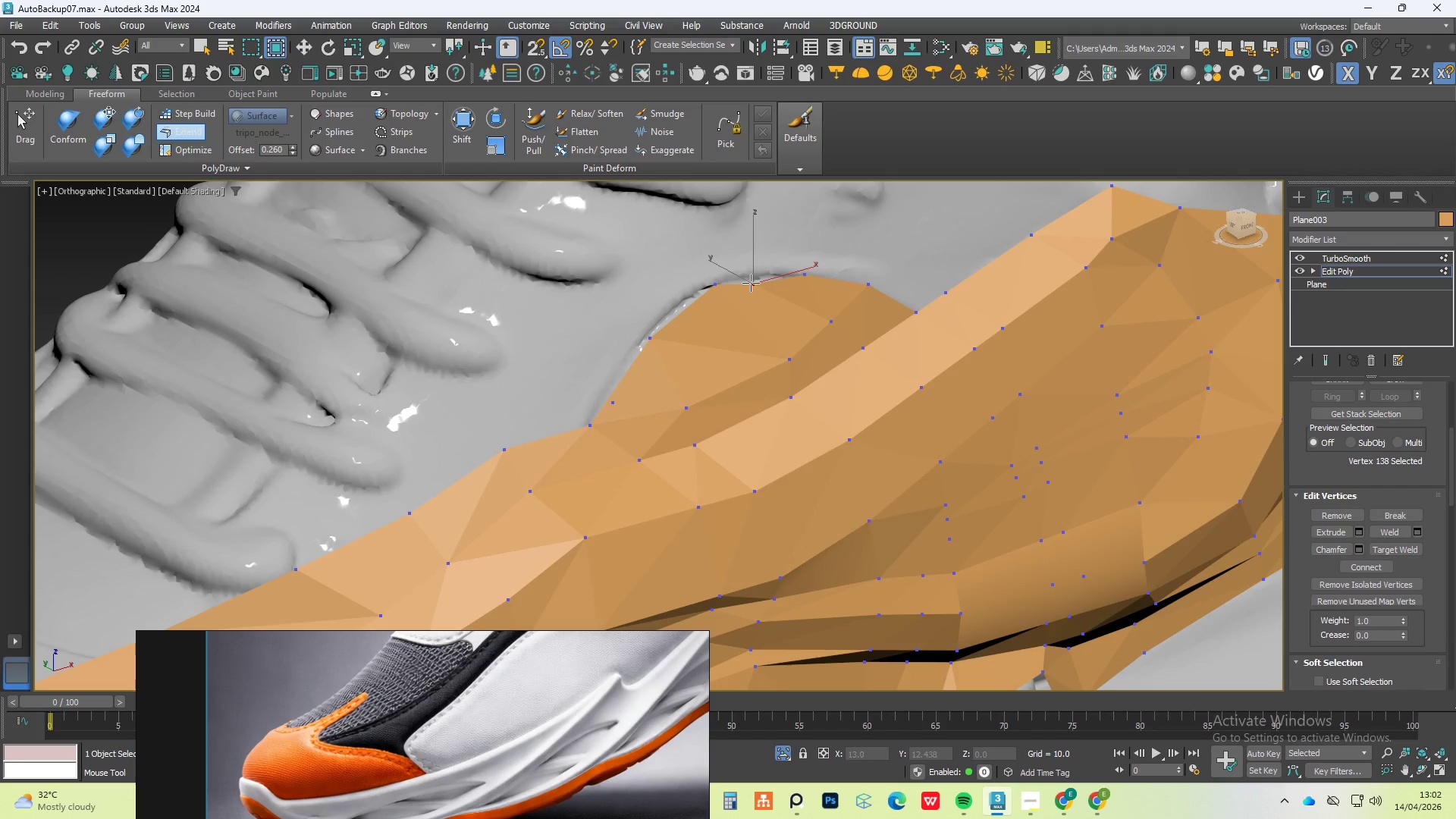 
left_click_drag(start_coordinate=[752, 284], to_coordinate=[753, 275])
 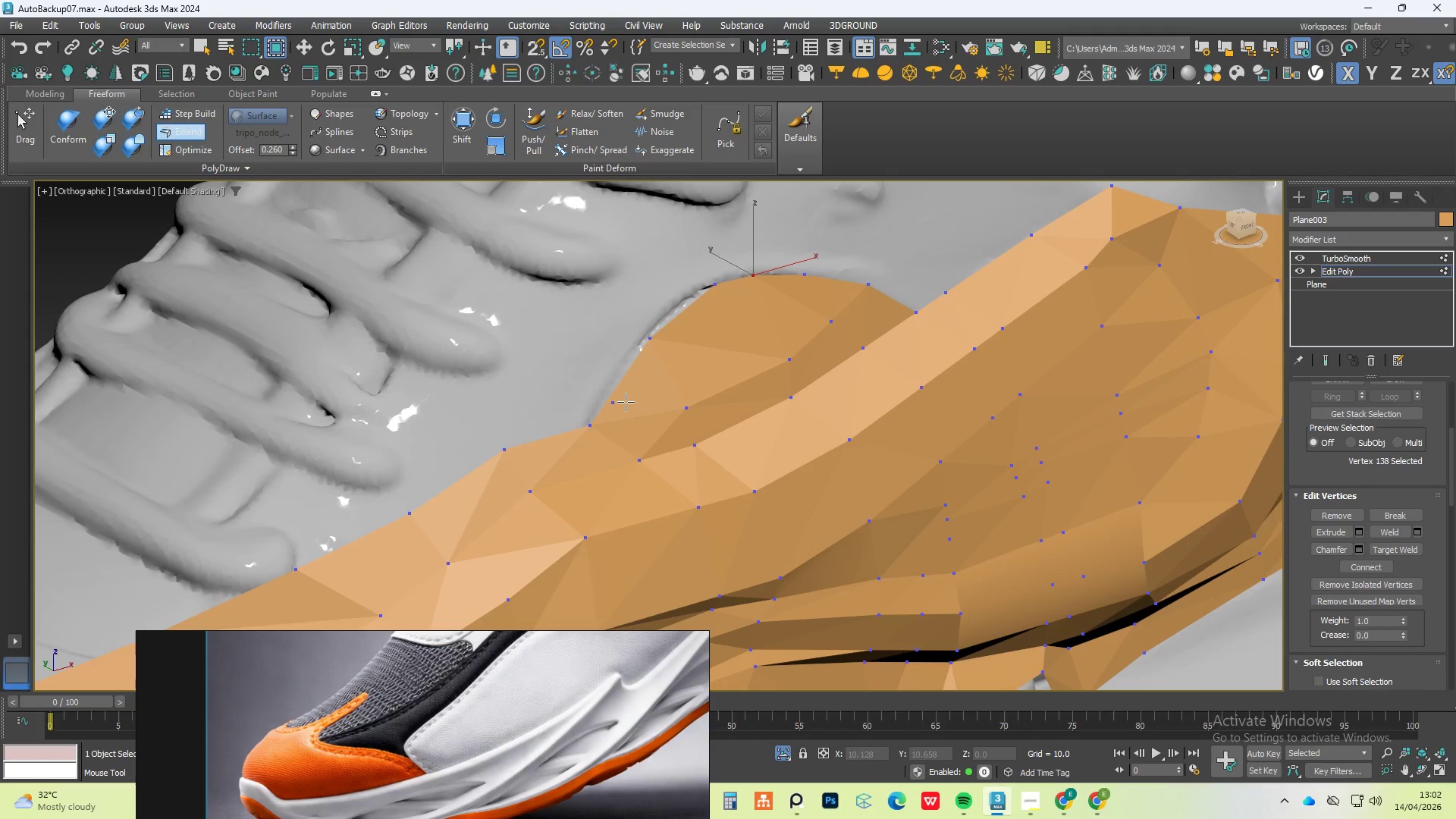 
hold_key(key=AltLeft, duration=1.09)
 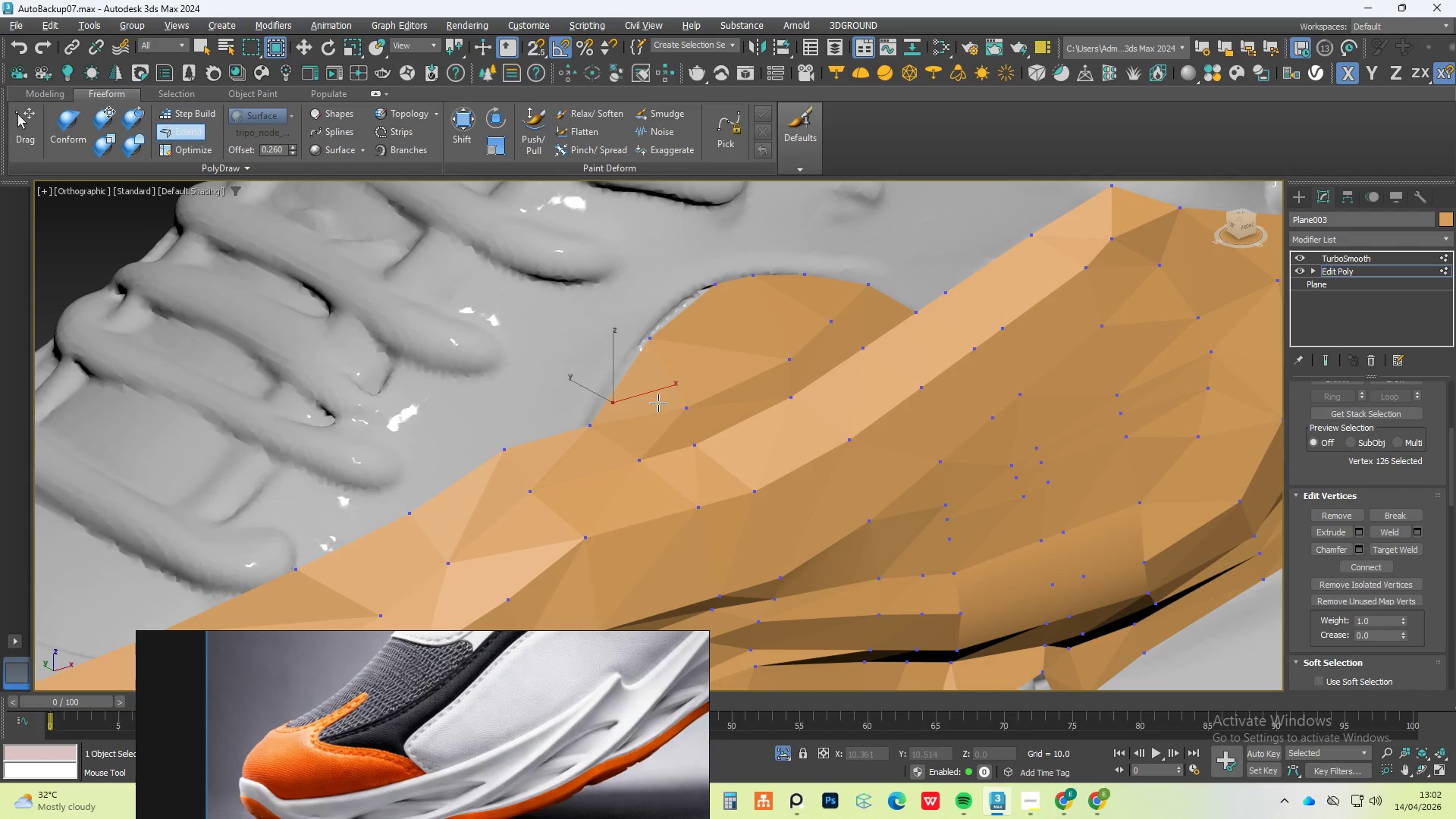 
hold_key(key=AltLeft, duration=0.91)
 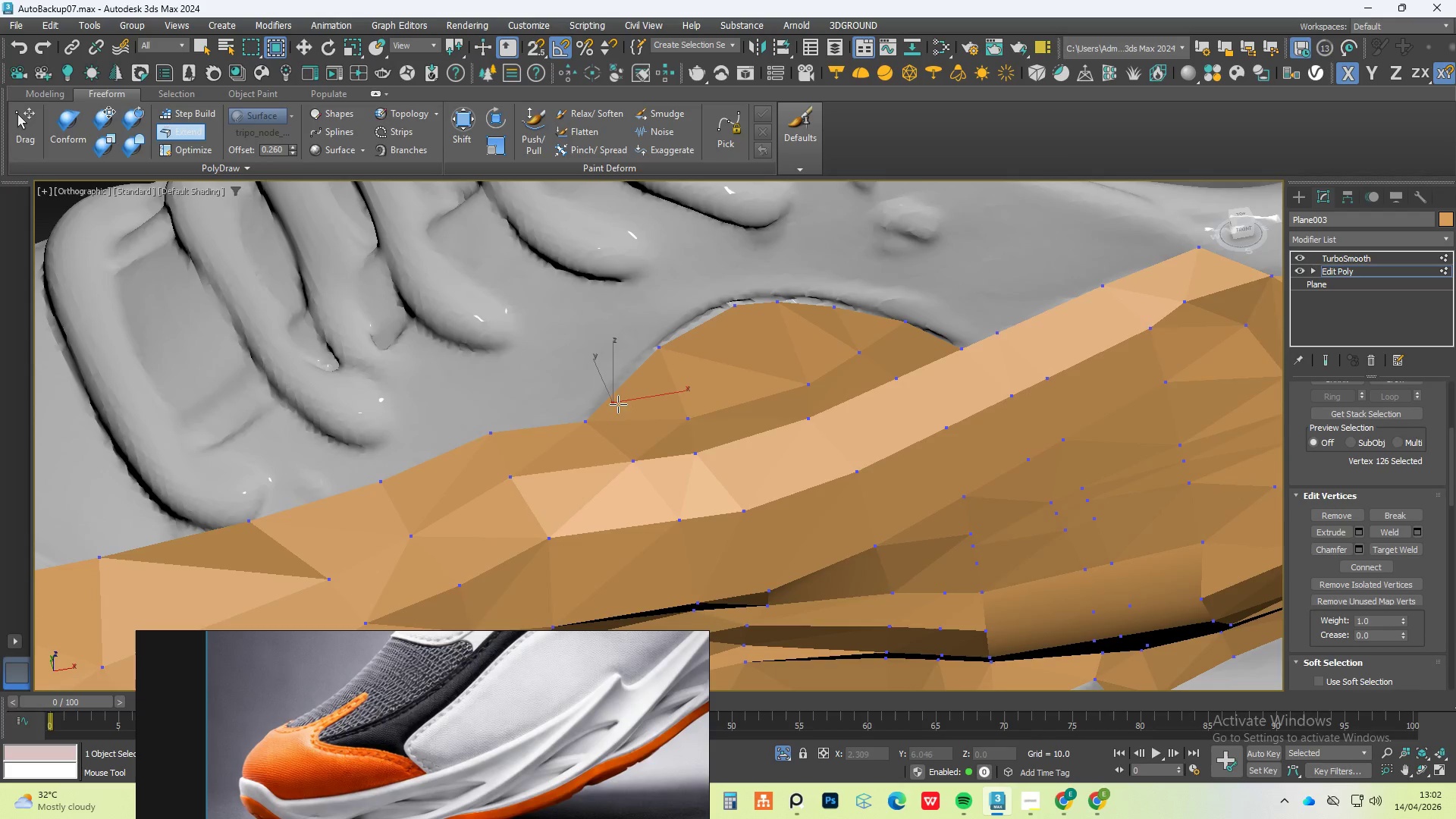 
hold_key(key=ControlLeft, duration=5.44)
hold_key(key=ShiftLeft, duration=5.47)
hold_key(key=AltLeft, duration=1.51)
left_click_drag(start_coordinate=[613, 402], to_coordinate=[613, 388])
 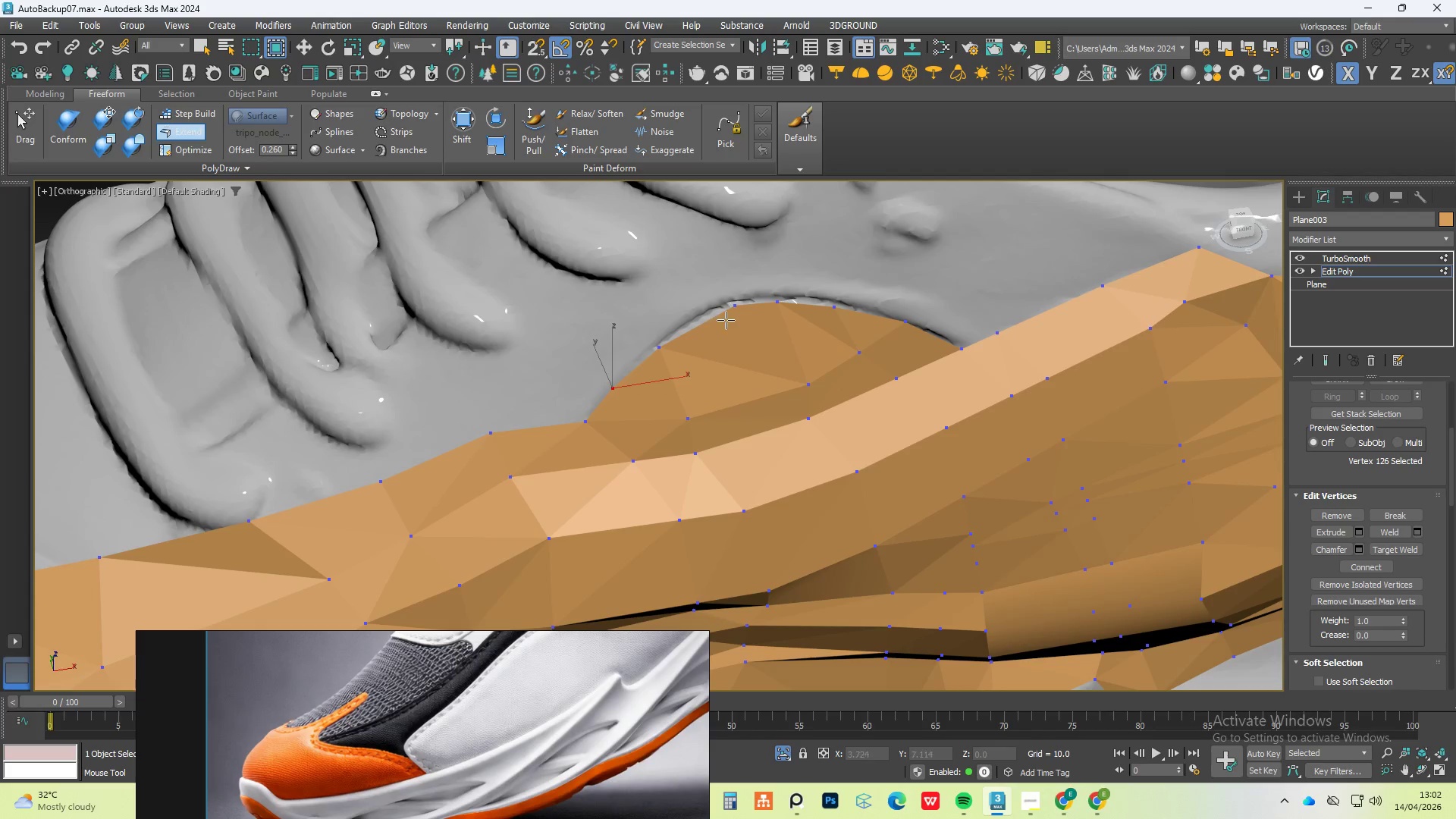 
hold_key(key=AltLeft, duration=1.5)
left_click_drag(start_coordinate=[735, 311], to_coordinate=[709, 312])
 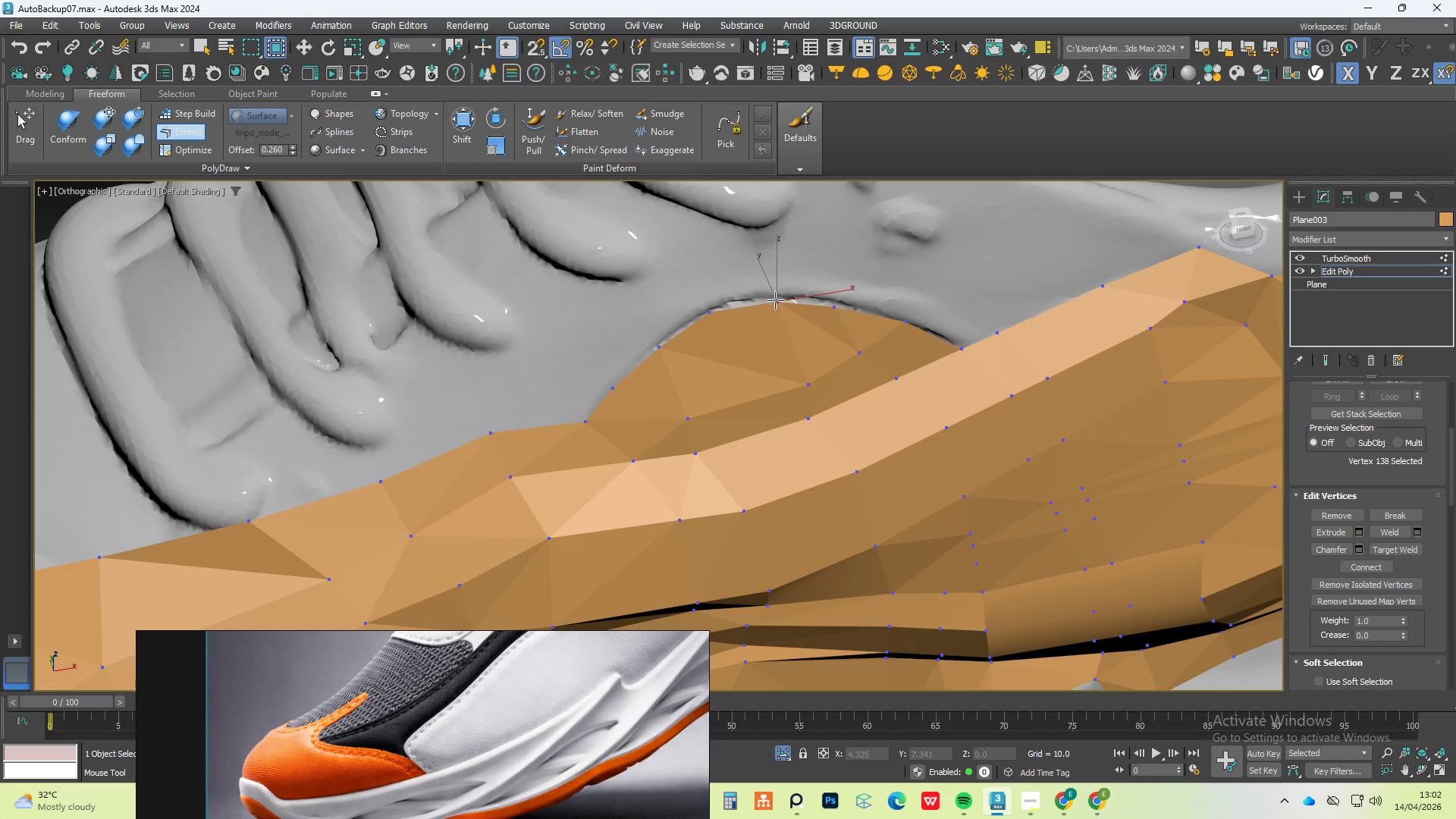 
hold_key(key=AltLeft, duration=1.5)
left_click_drag(start_coordinate=[775, 300], to_coordinate=[782, 296])
 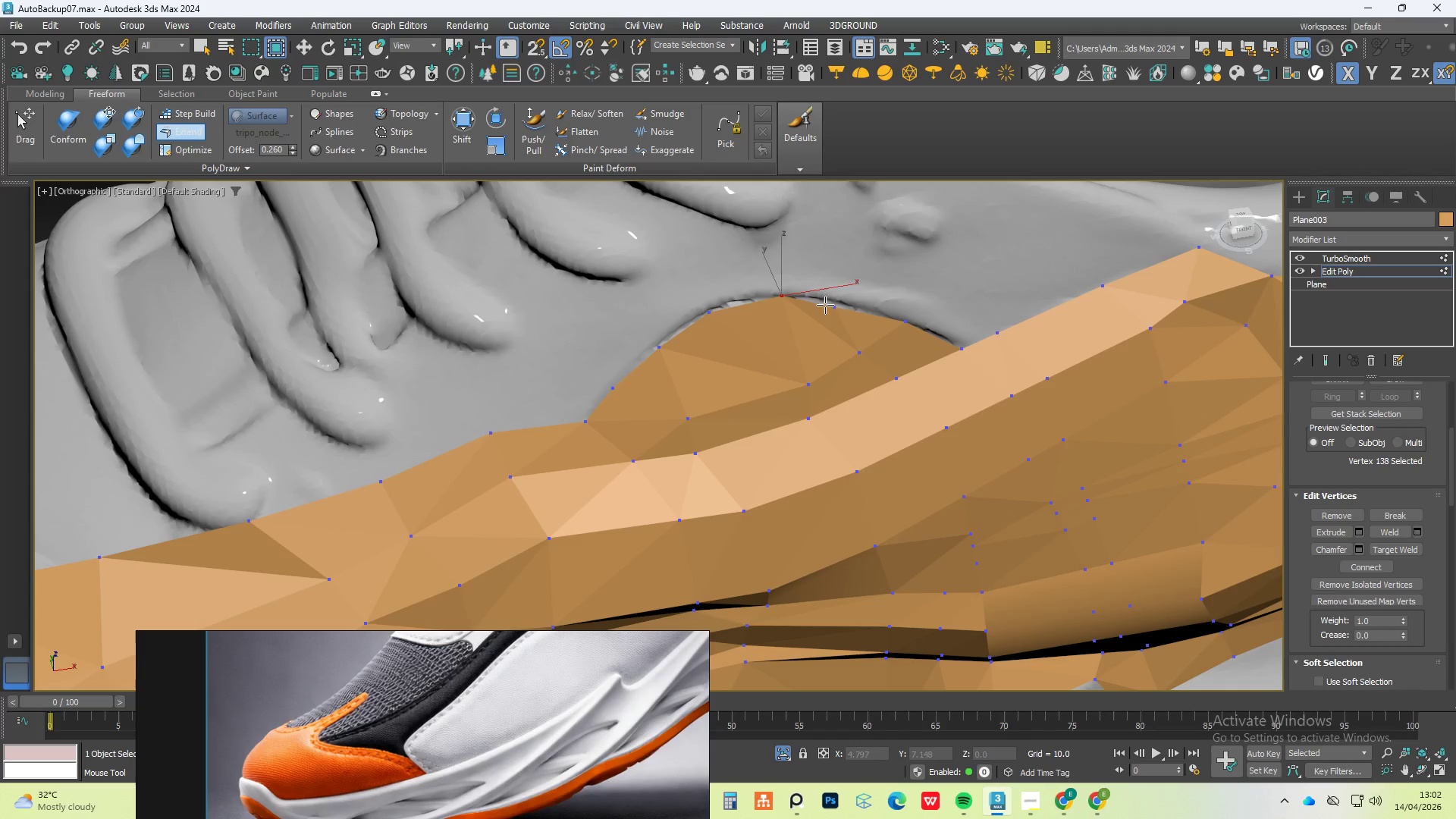 
hold_key(key=AltLeft, duration=0.91)
left_click_drag(start_coordinate=[830, 309], to_coordinate=[839, 304])
 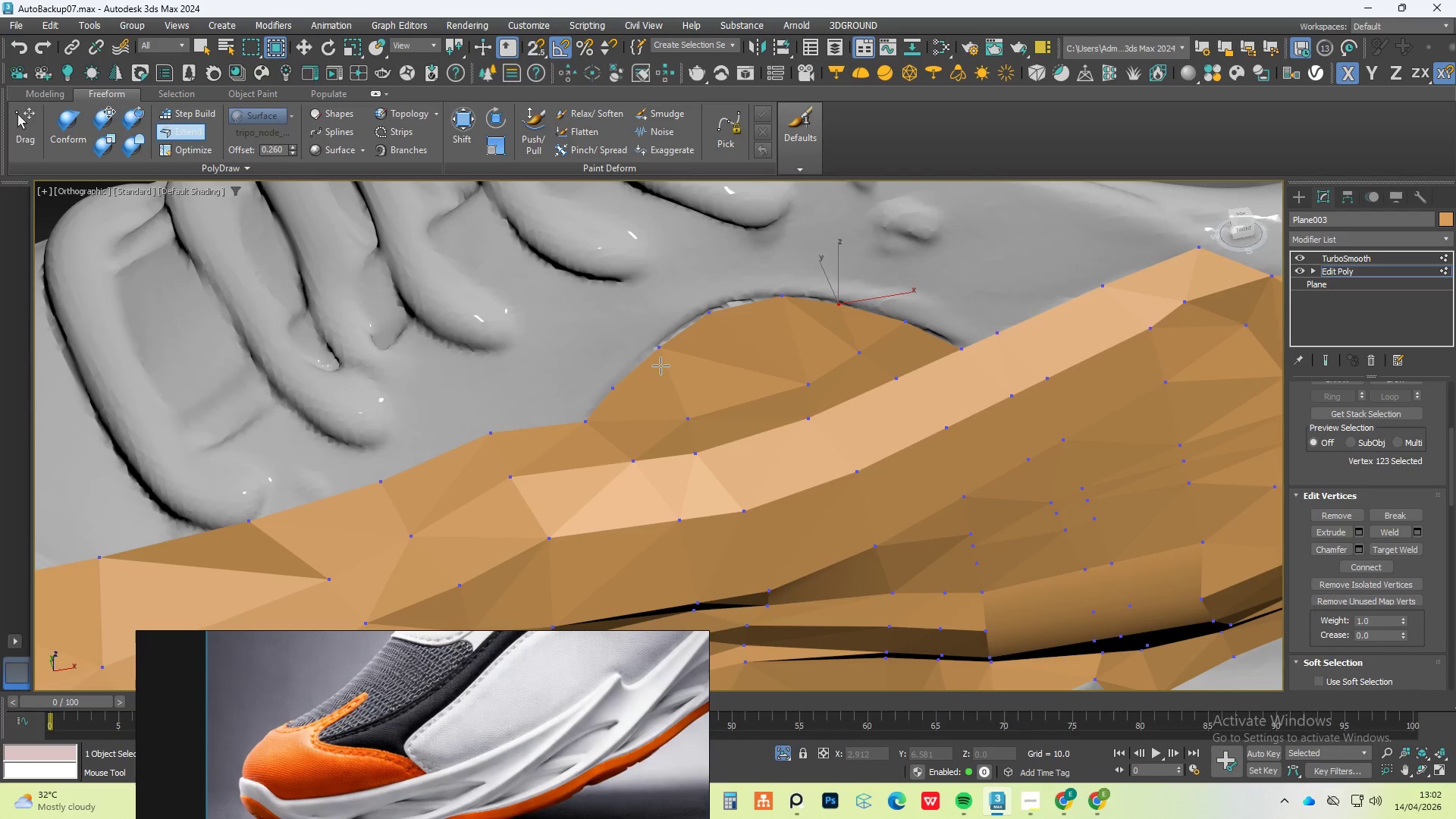 
hold_key(key=AltLeft, duration=0.84)
 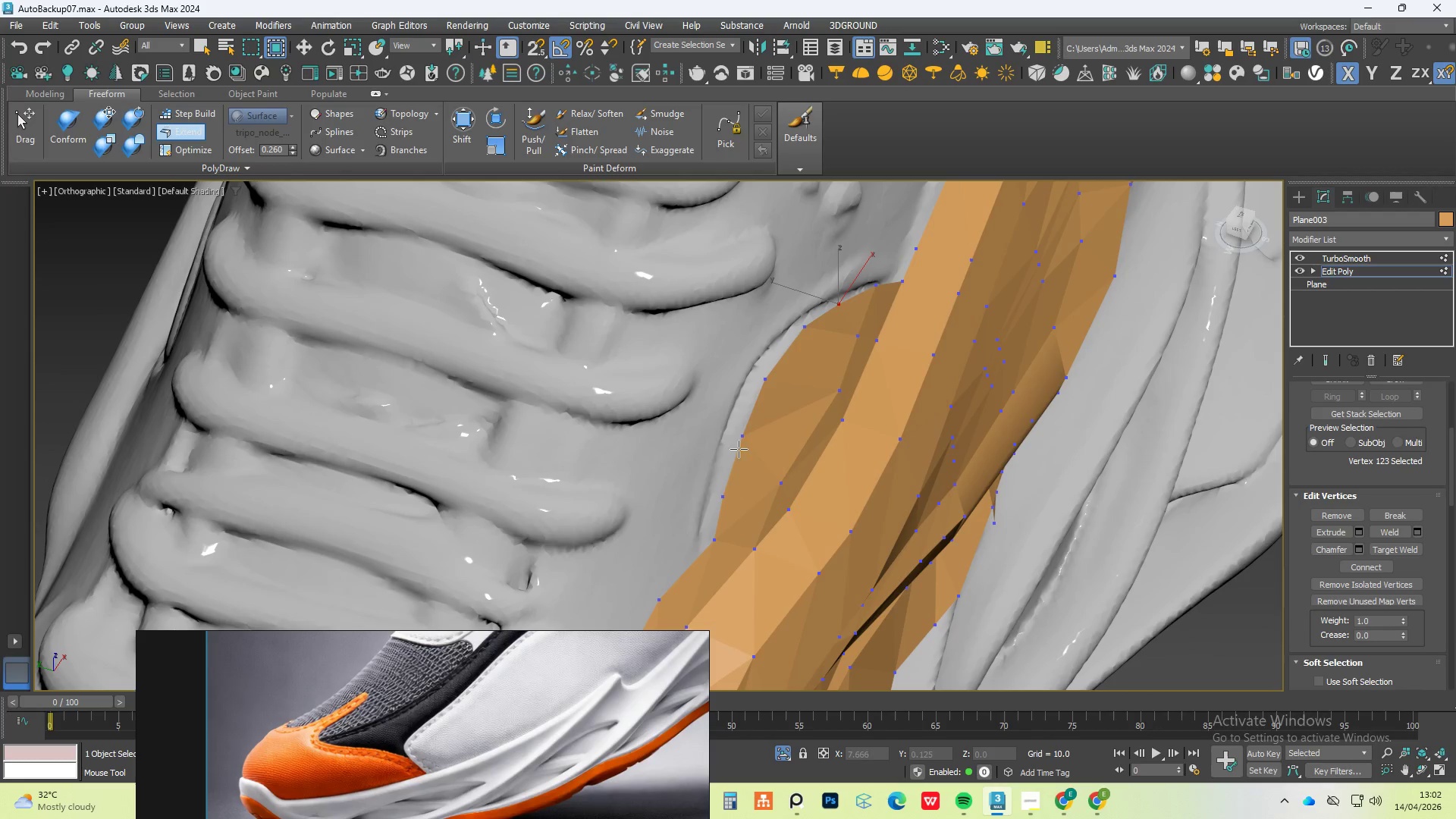 
hold_key(key=ShiftLeft, duration=1.36)
hold_key(key=ControlLeft, duration=1.06)
left_click_drag(start_coordinate=[737, 457], to_coordinate=[720, 450])
 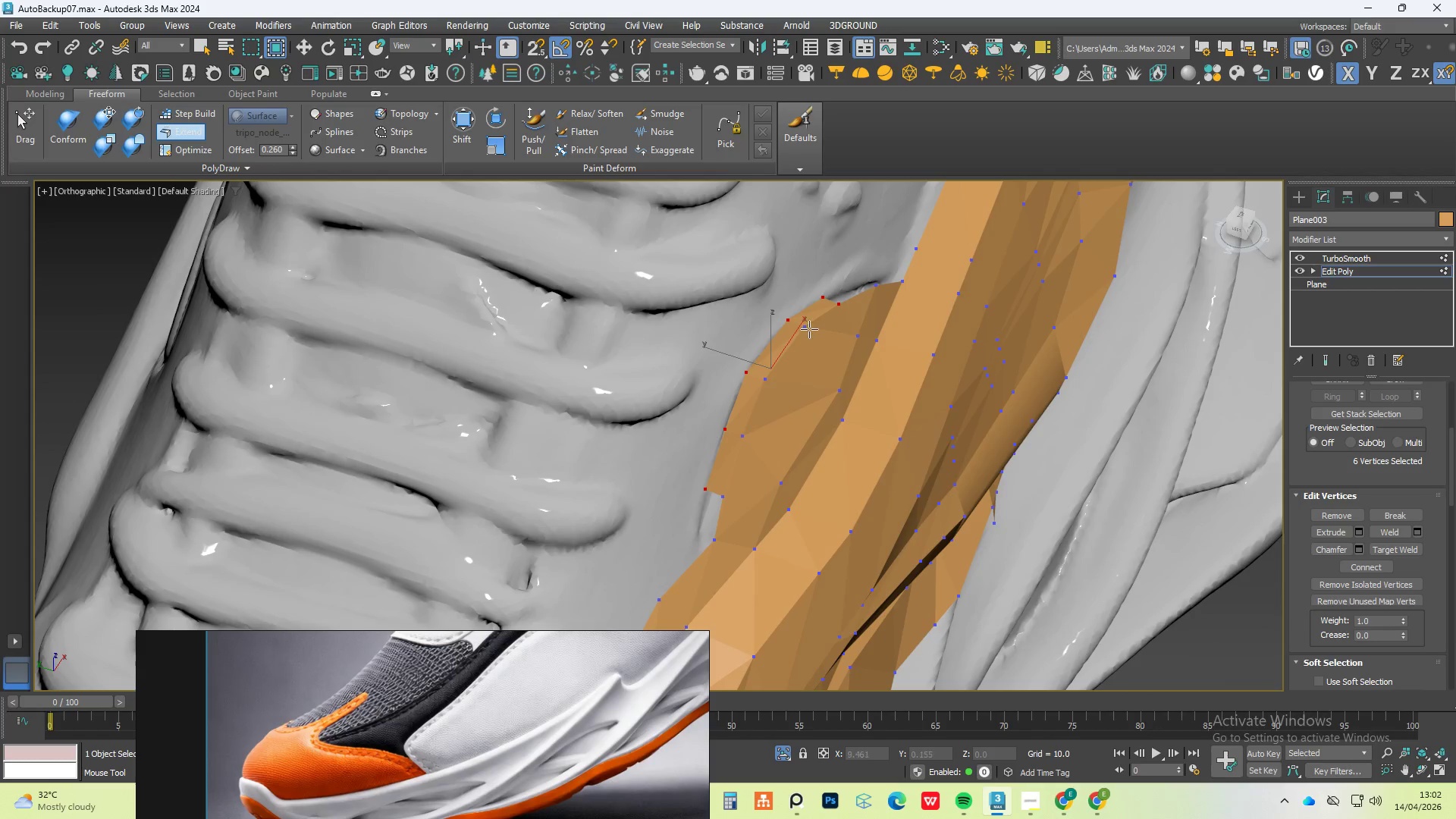 
hold_key(key=ControlLeft, duration=2.66)
 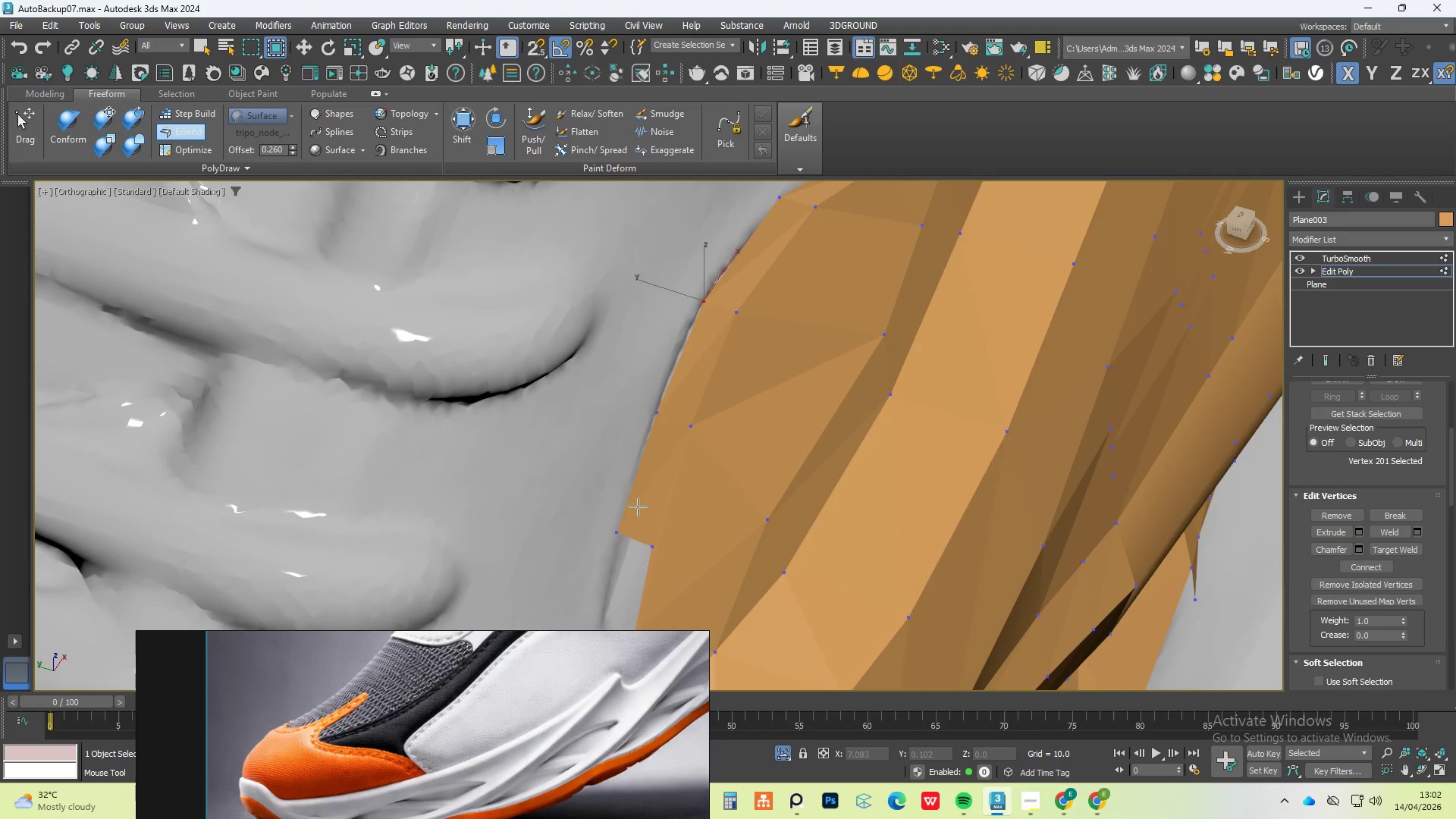 
hold_key(key=ShiftLeft, duration=2.59)
 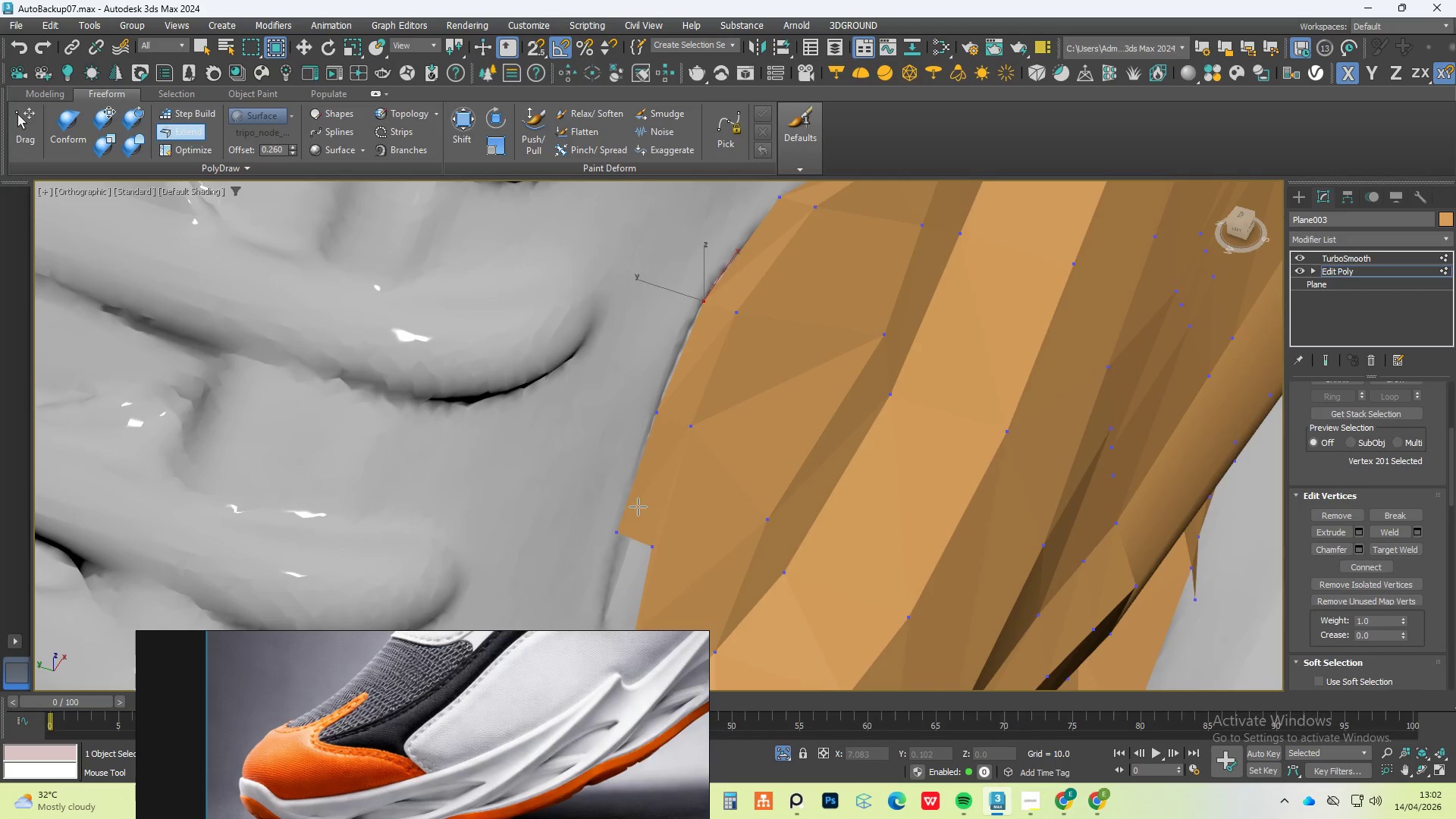 
hold_key(key=AltLeft, duration=1.5)
 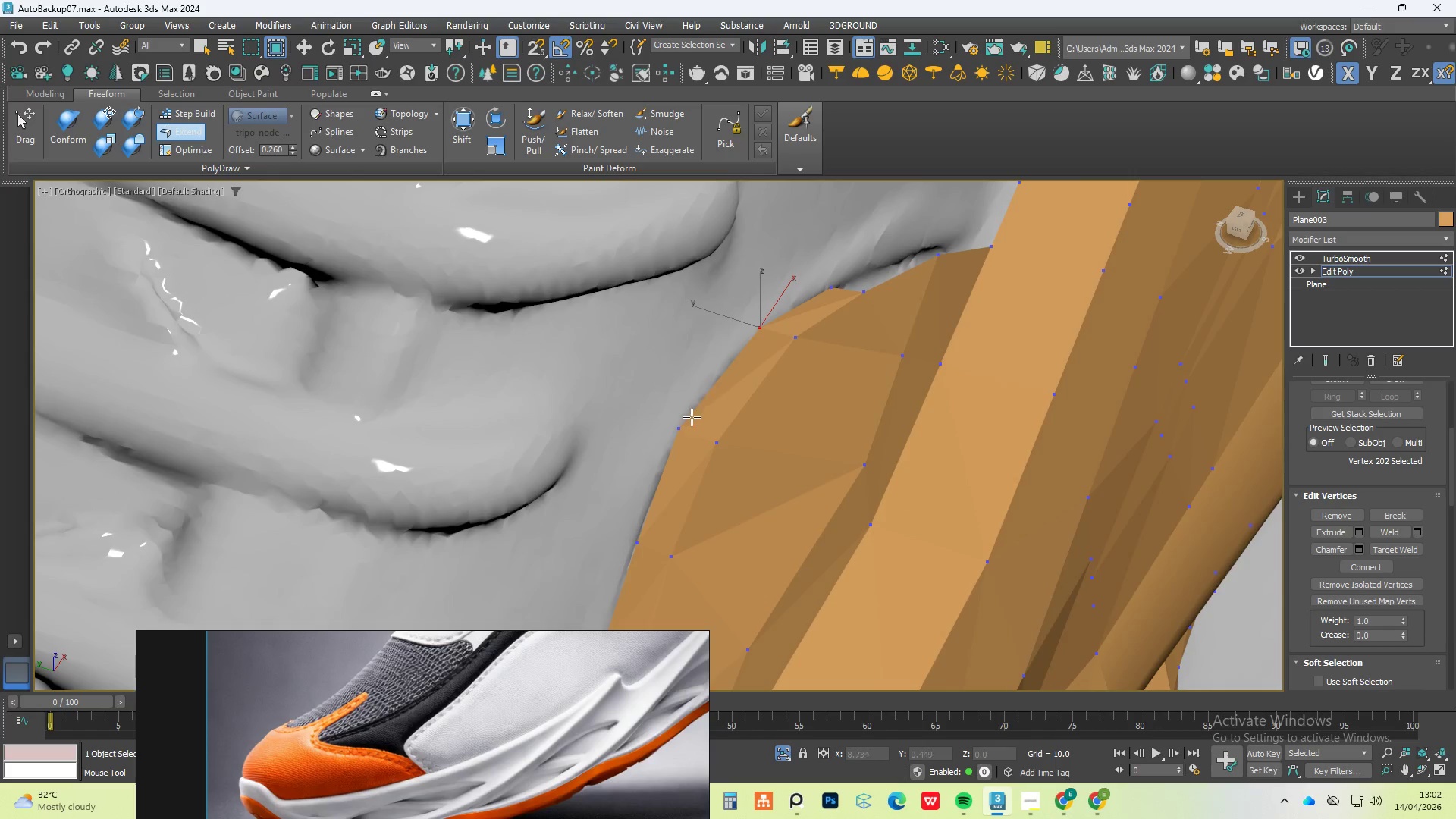 
scroll: coordinate [814, 310], scroll_direction: up, amount: 2.0
 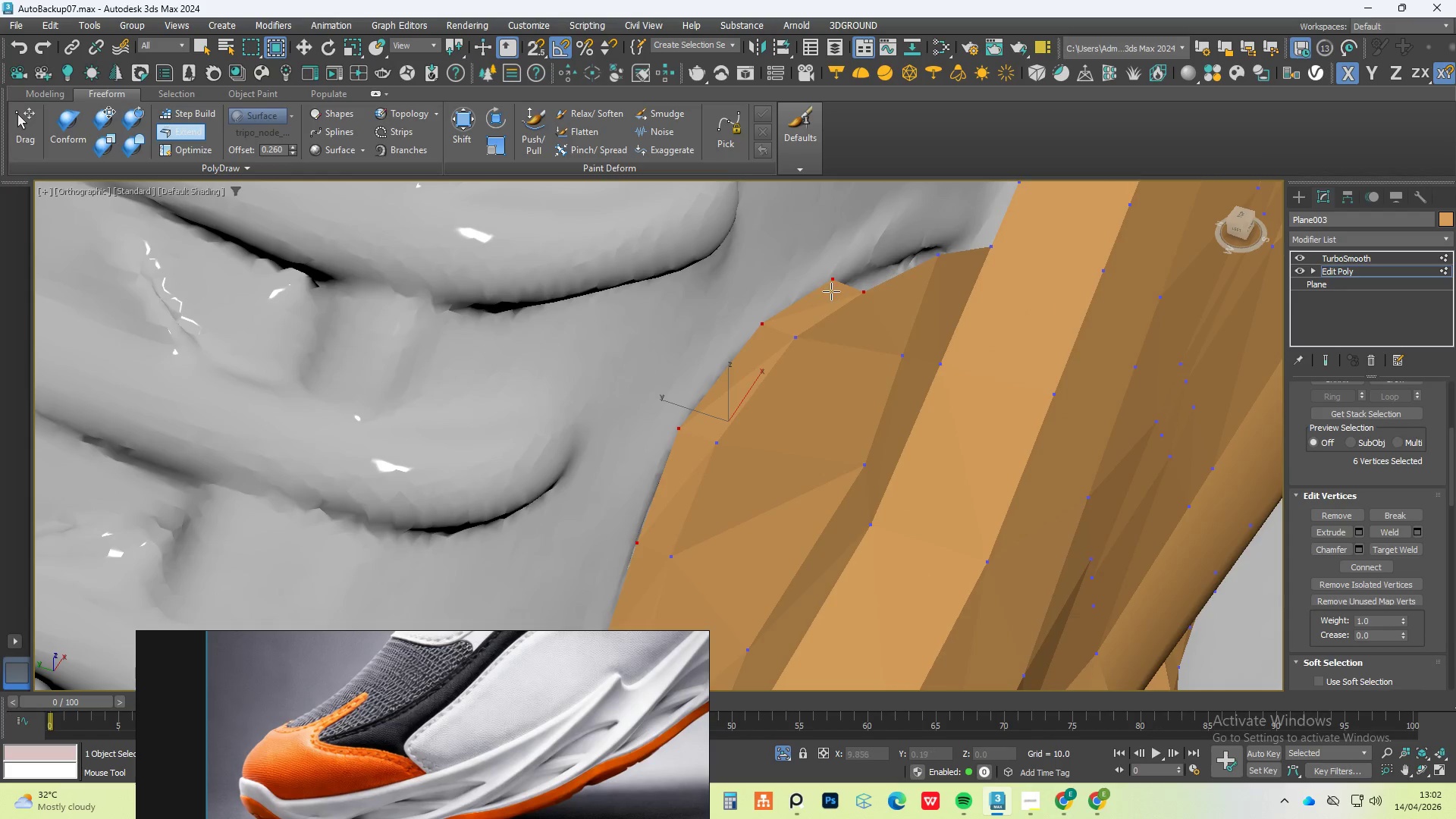 
left_click_drag(start_coordinate=[833, 282], to_coordinate=[831, 287])
 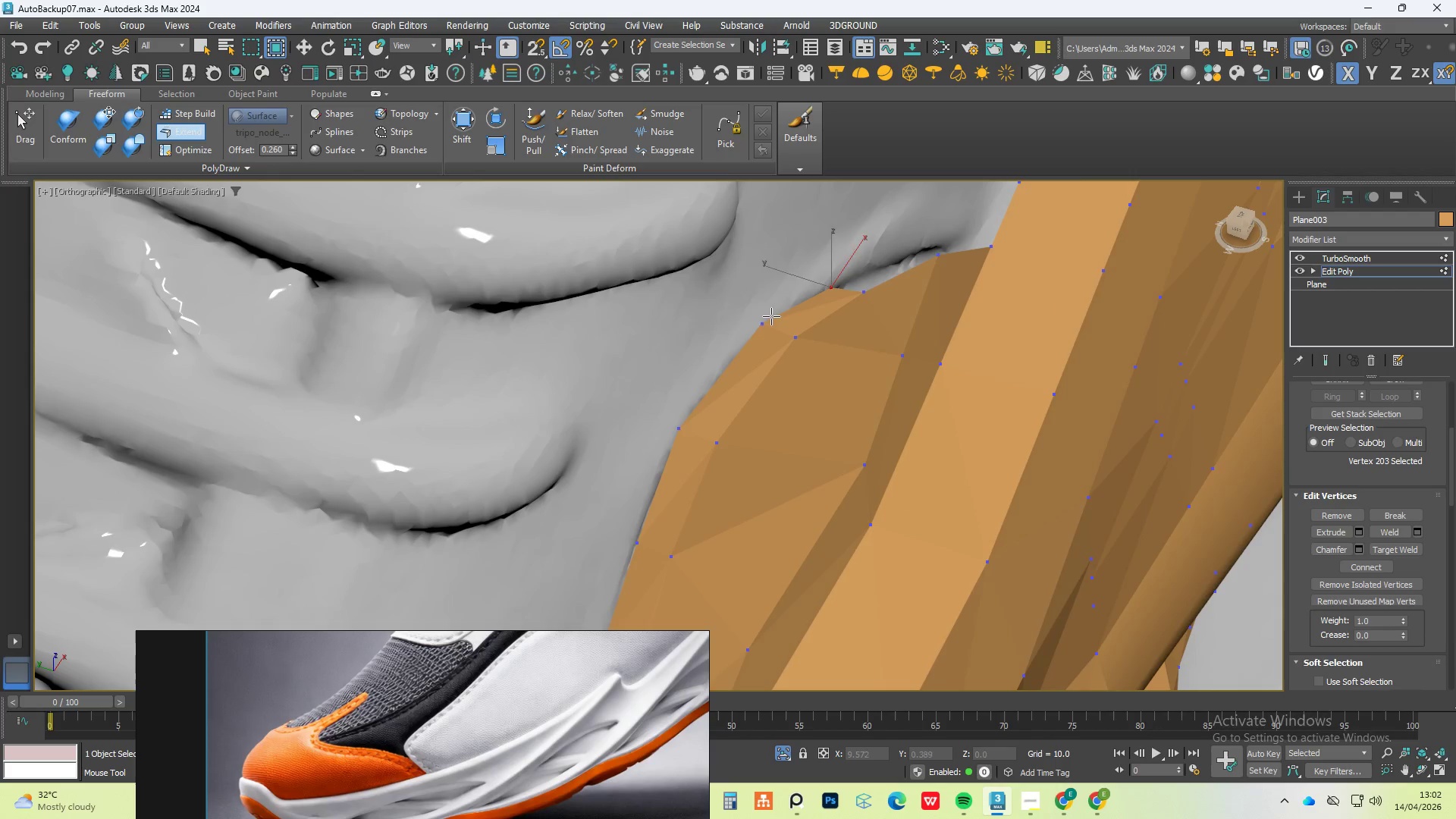 
left_click_drag(start_coordinate=[767, 320], to_coordinate=[760, 328])
 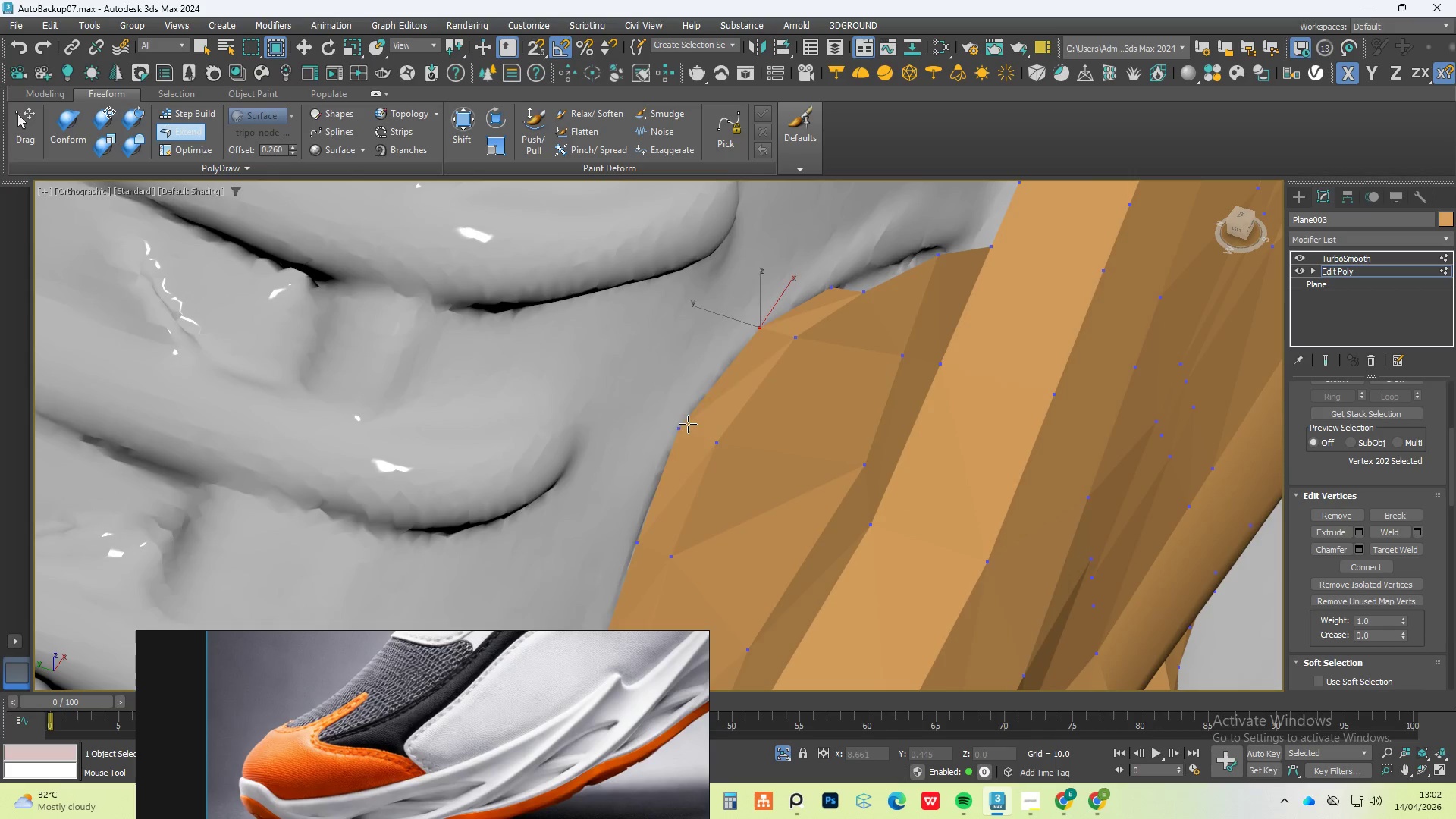 
hold_key(key=AltLeft, duration=1.08)
left_click_drag(start_coordinate=[689, 420], to_coordinate=[684, 431])
 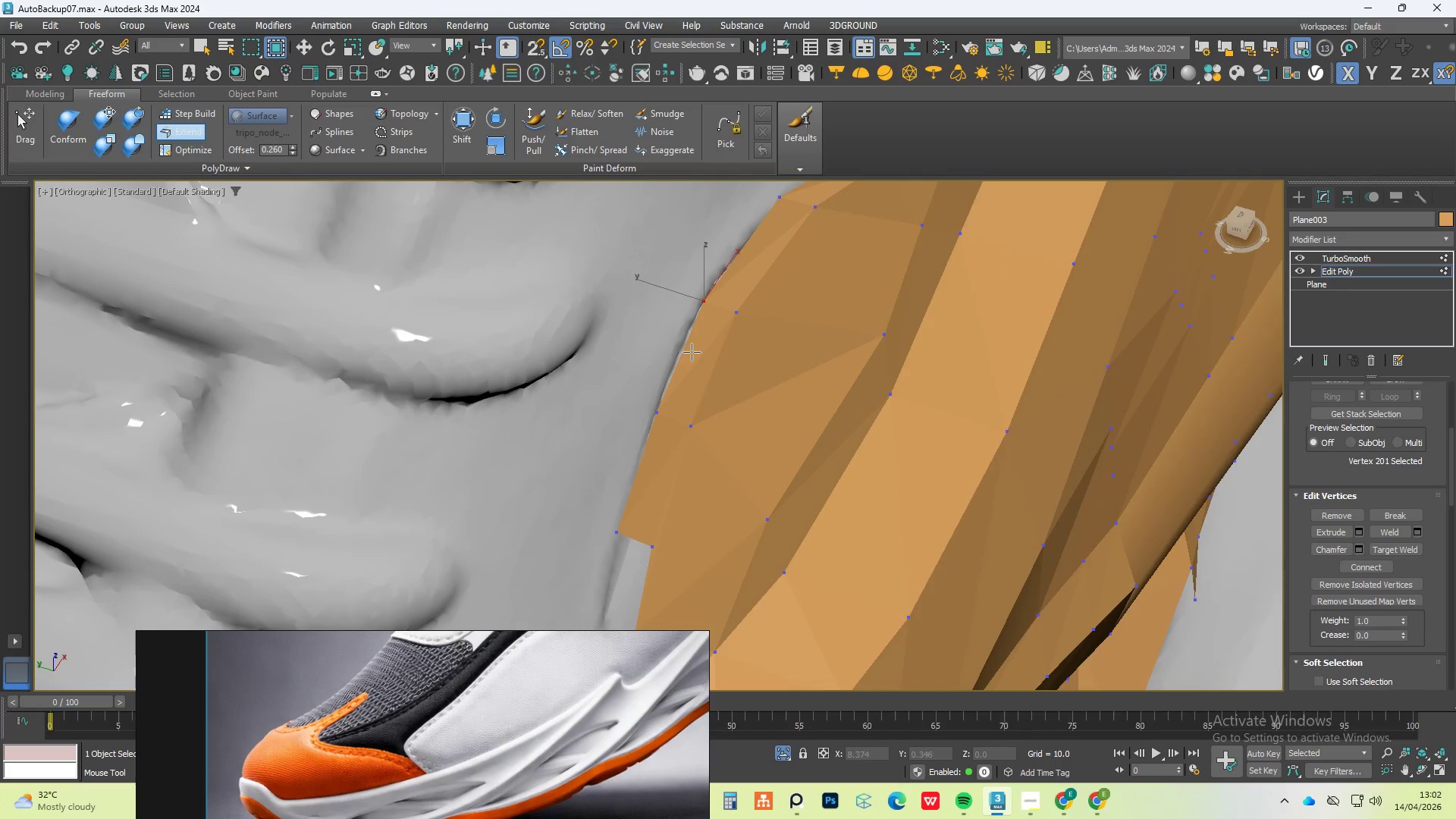 
hold_key(key=ControlLeft, duration=1.8)
hold_key(key=ShiftLeft, duration=1.78)
hold_key(key=AltLeft, duration=1.5)
left_click_drag(start_coordinate=[624, 522], to_coordinate=[623, 544])
 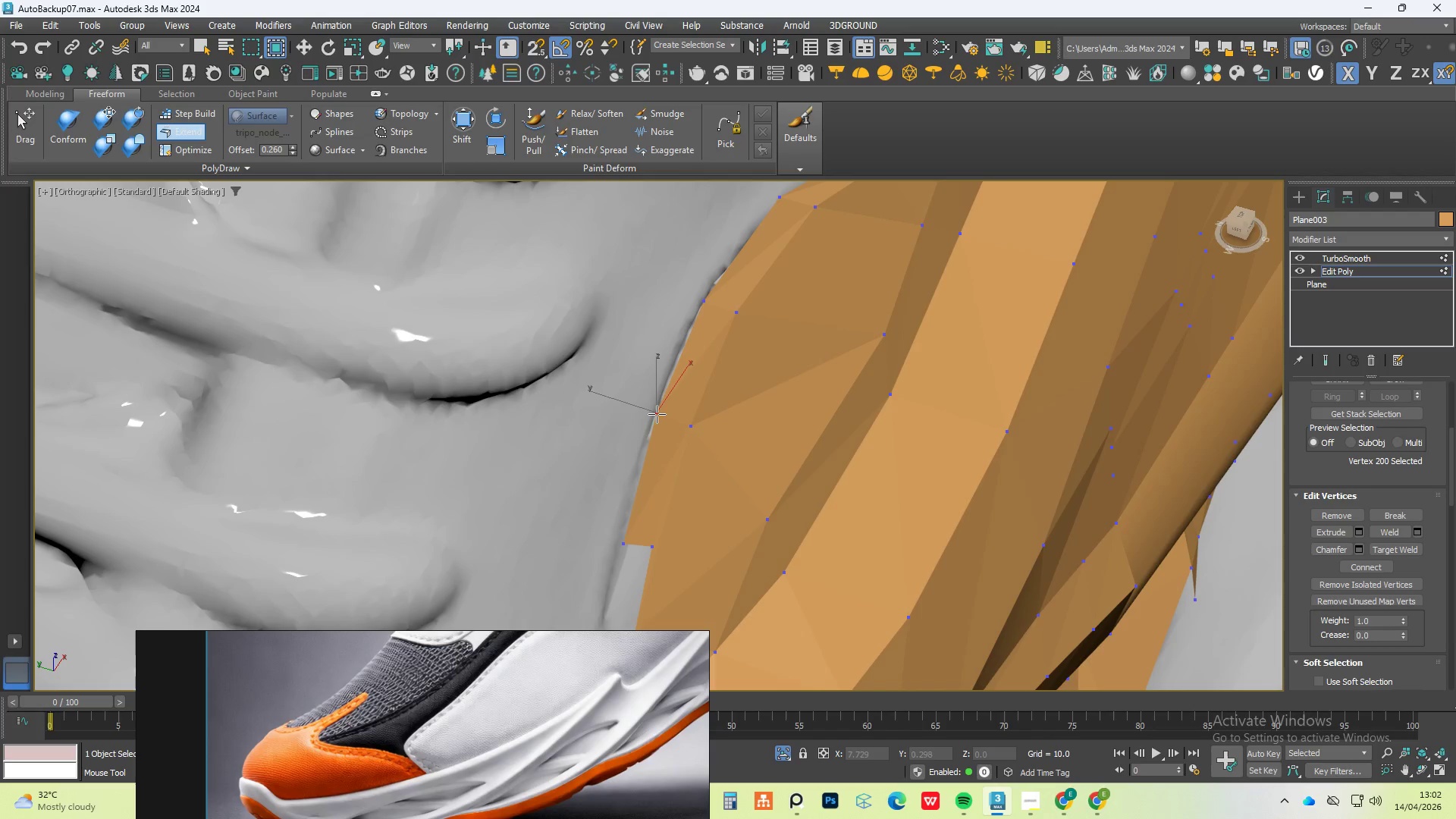 
left_click_drag(start_coordinate=[657, 412], to_coordinate=[651, 419])
 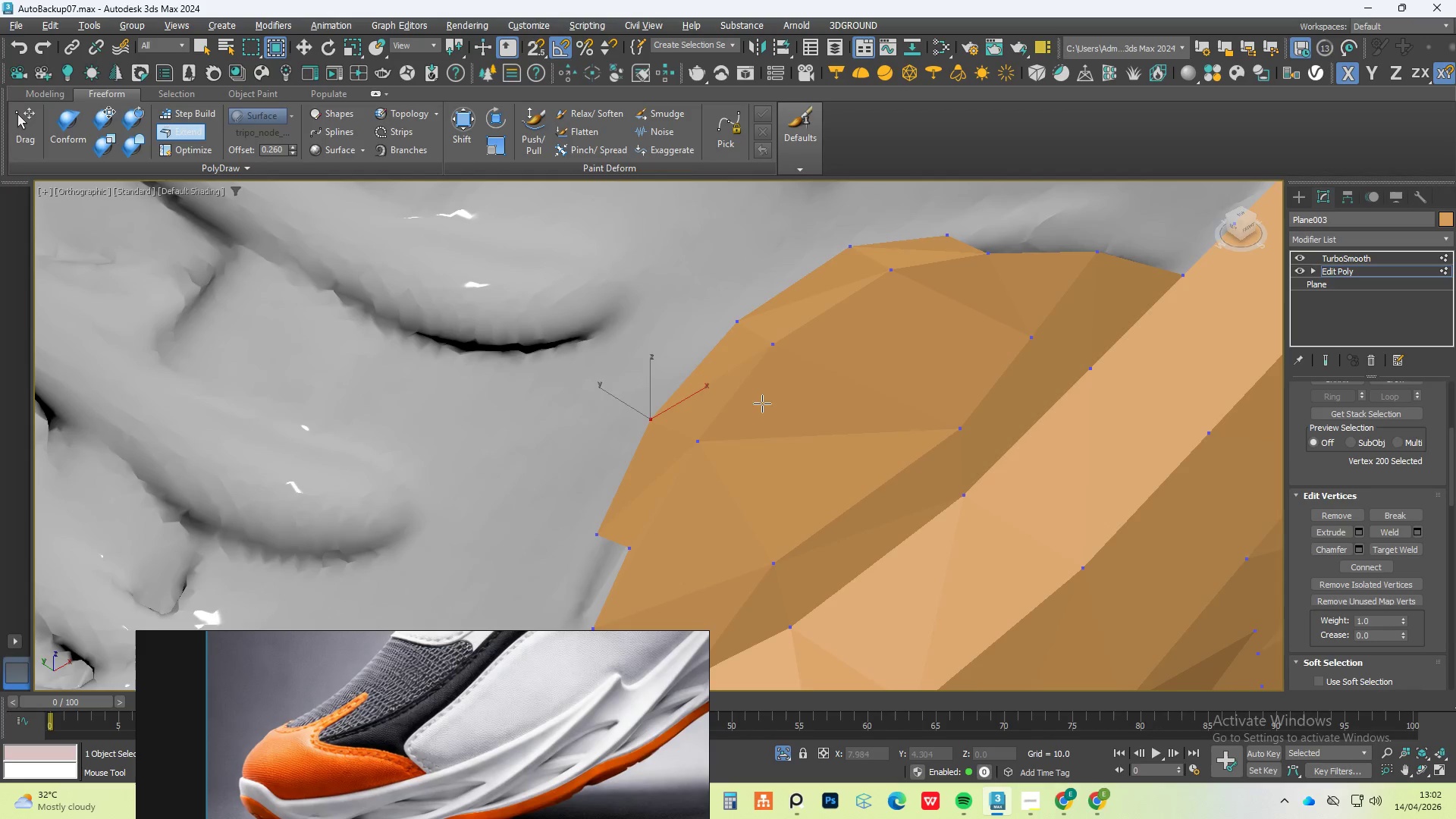 
key(Alt+Control+Shift+AltLeft)
 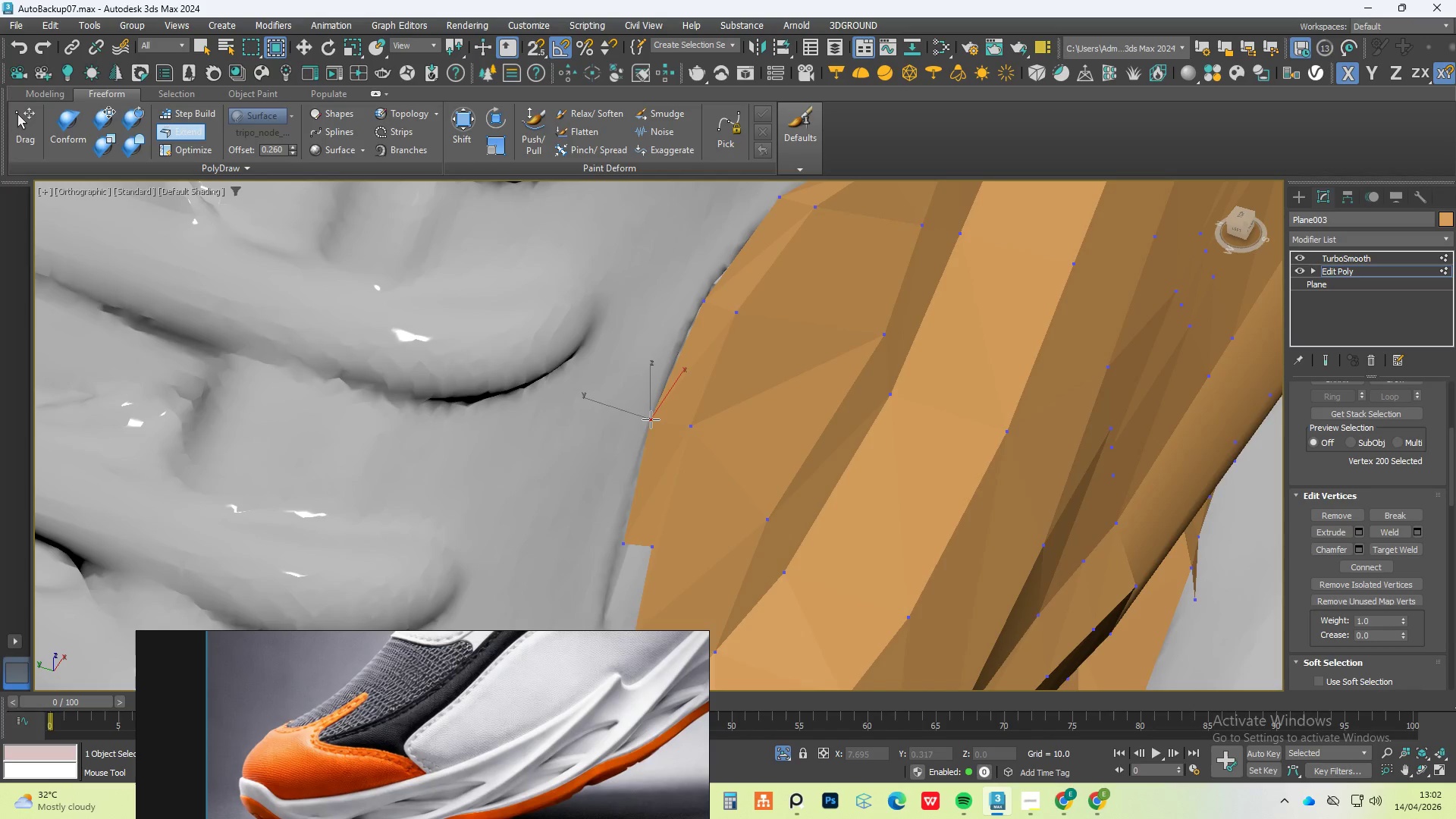 
key(Alt+Control+Shift+AltLeft)
 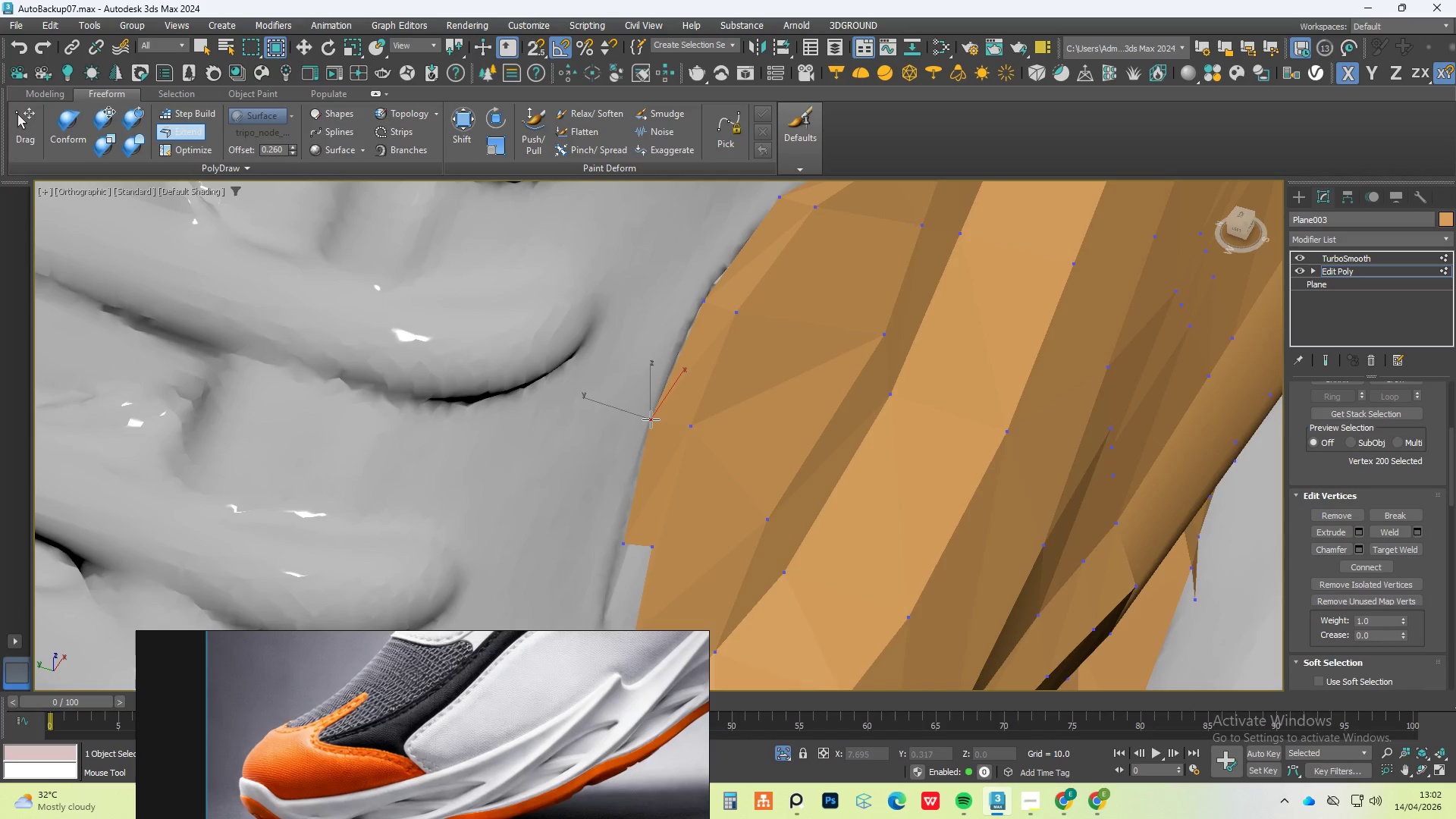 
key(Alt+Control+Shift+AltLeft)
 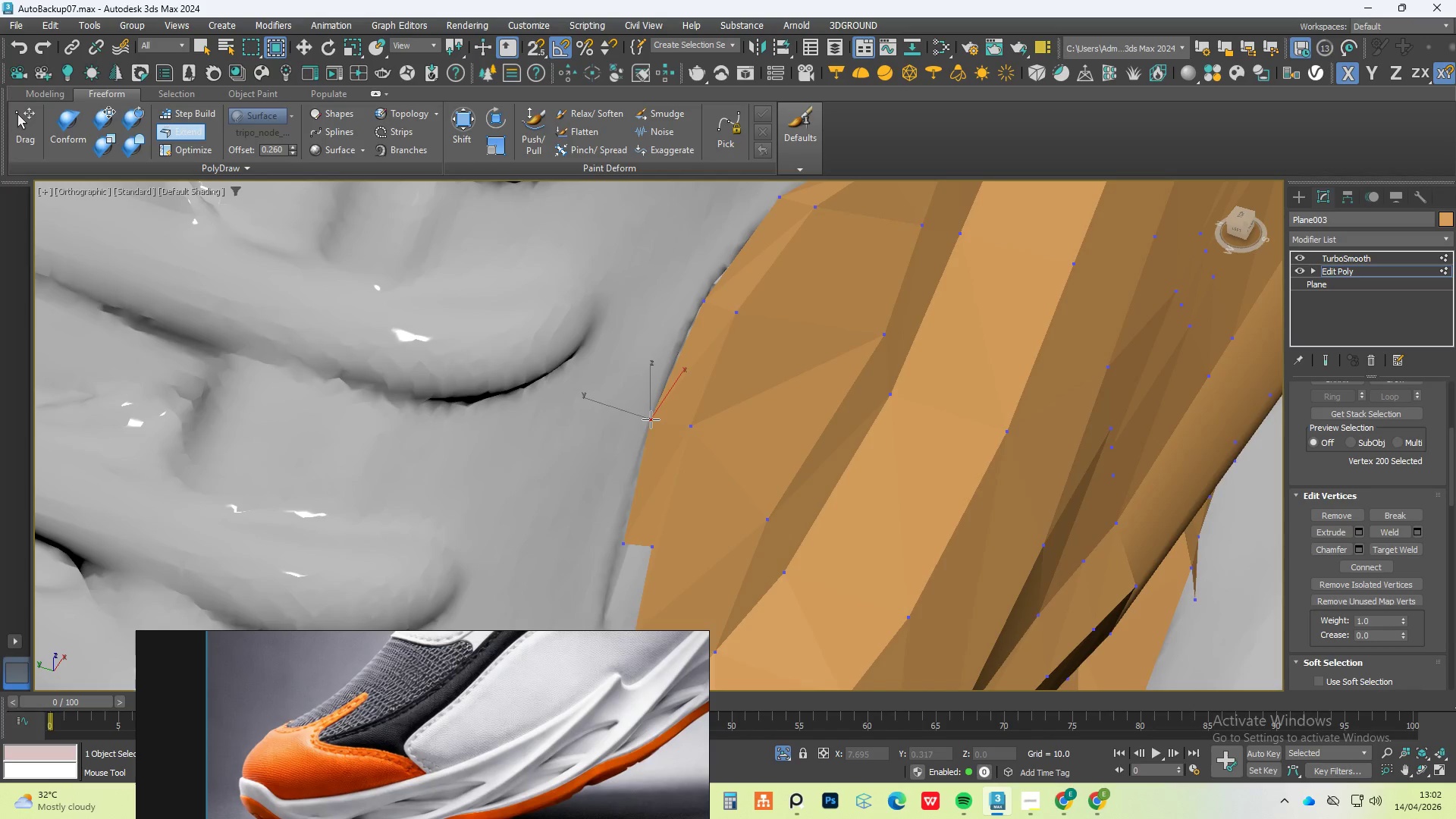 
key(Alt+Control+Shift+AltLeft)
 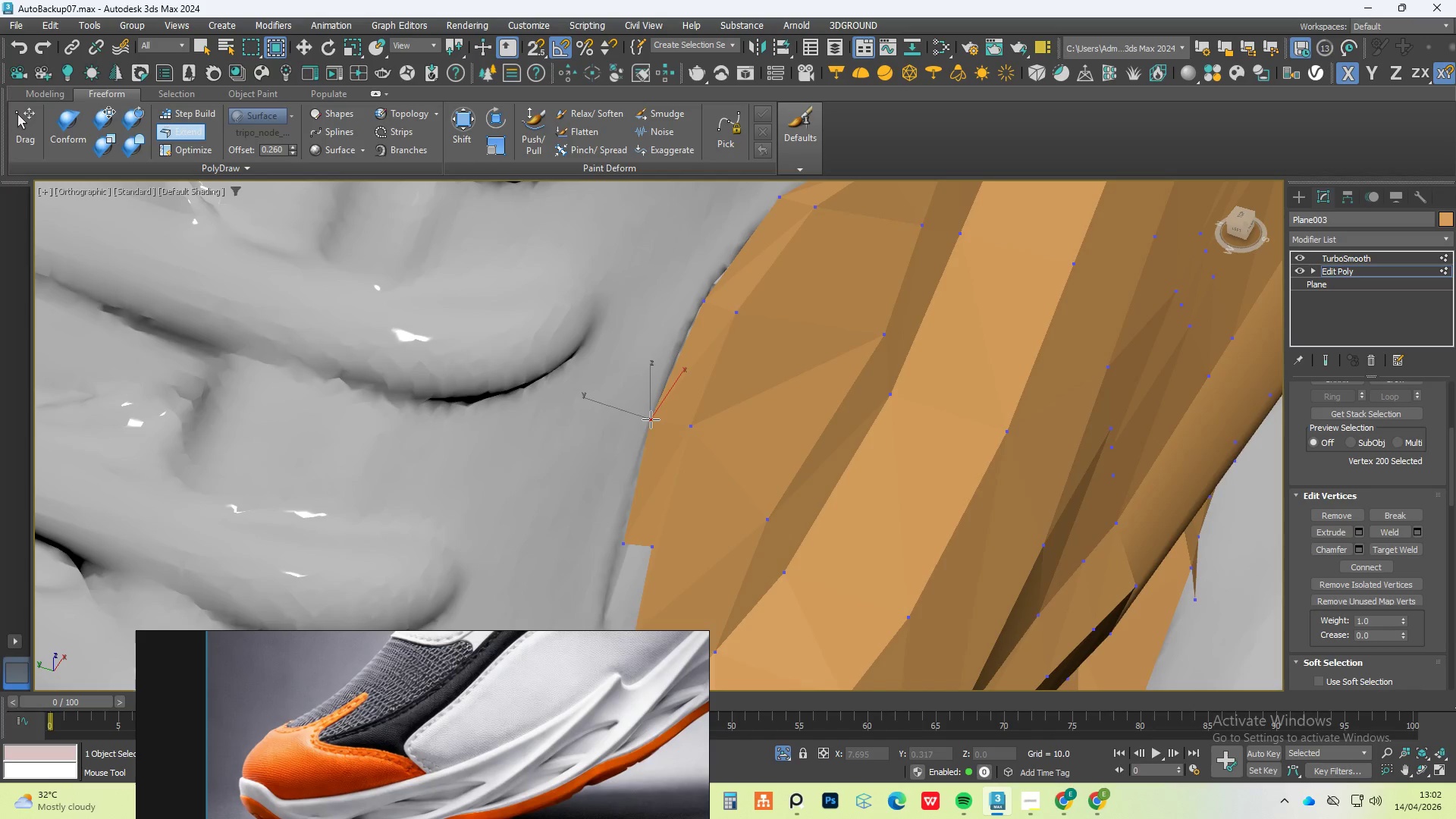 
key(Alt+Control+Shift+AltLeft)
 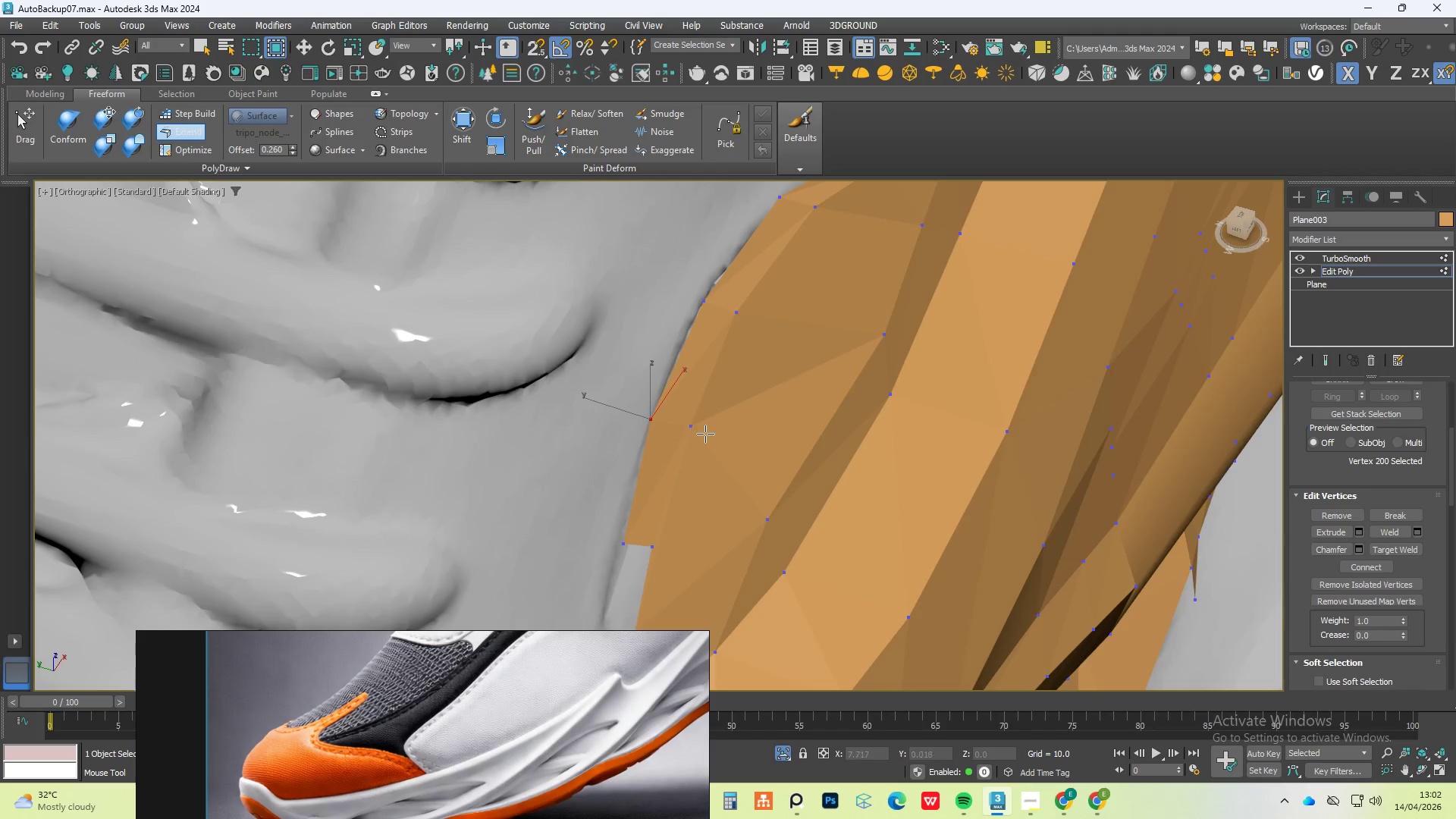 
hold_key(key=AltLeft, duration=0.33)
 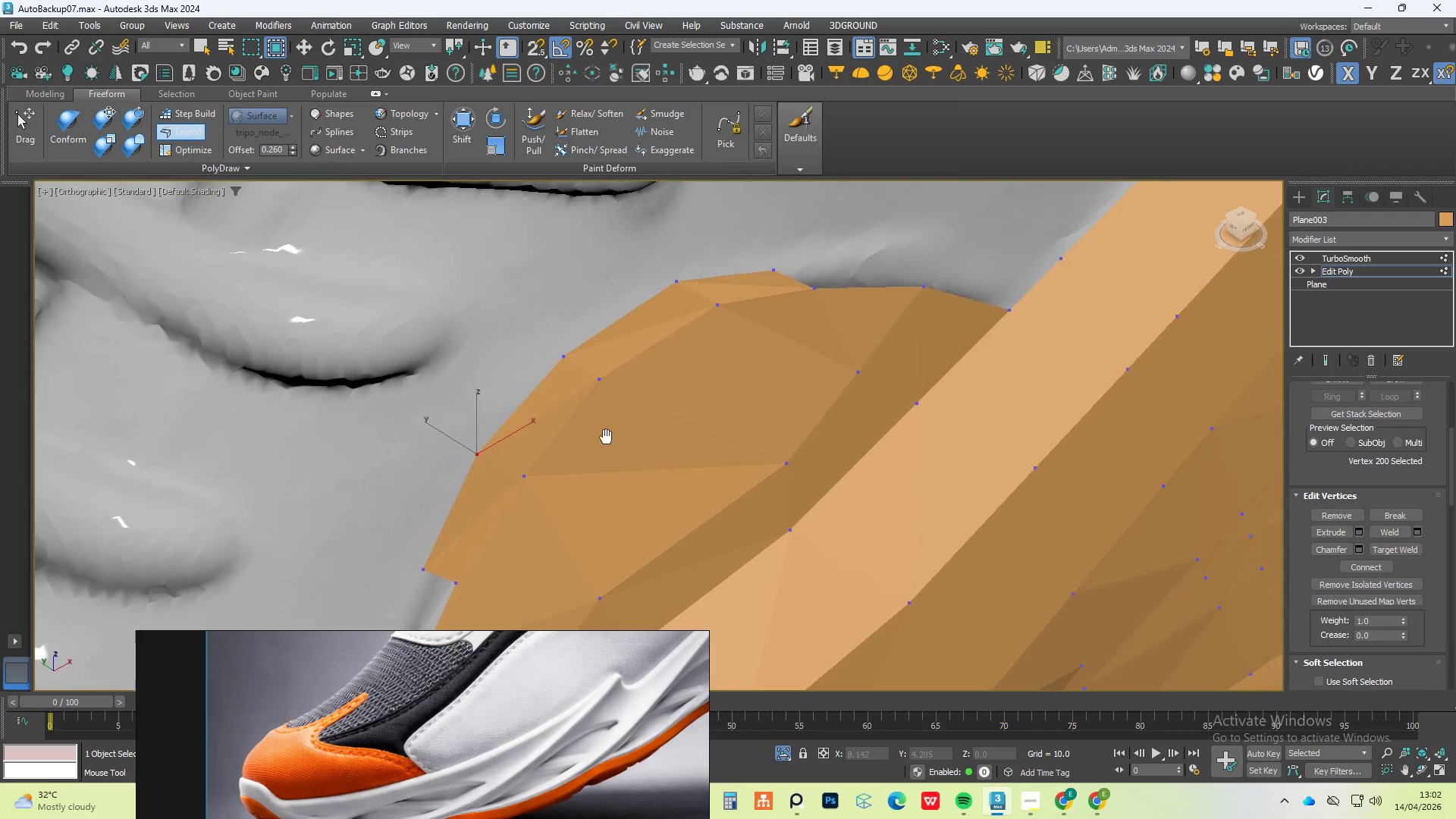 
hold_key(key=AltLeft, duration=0.48)
 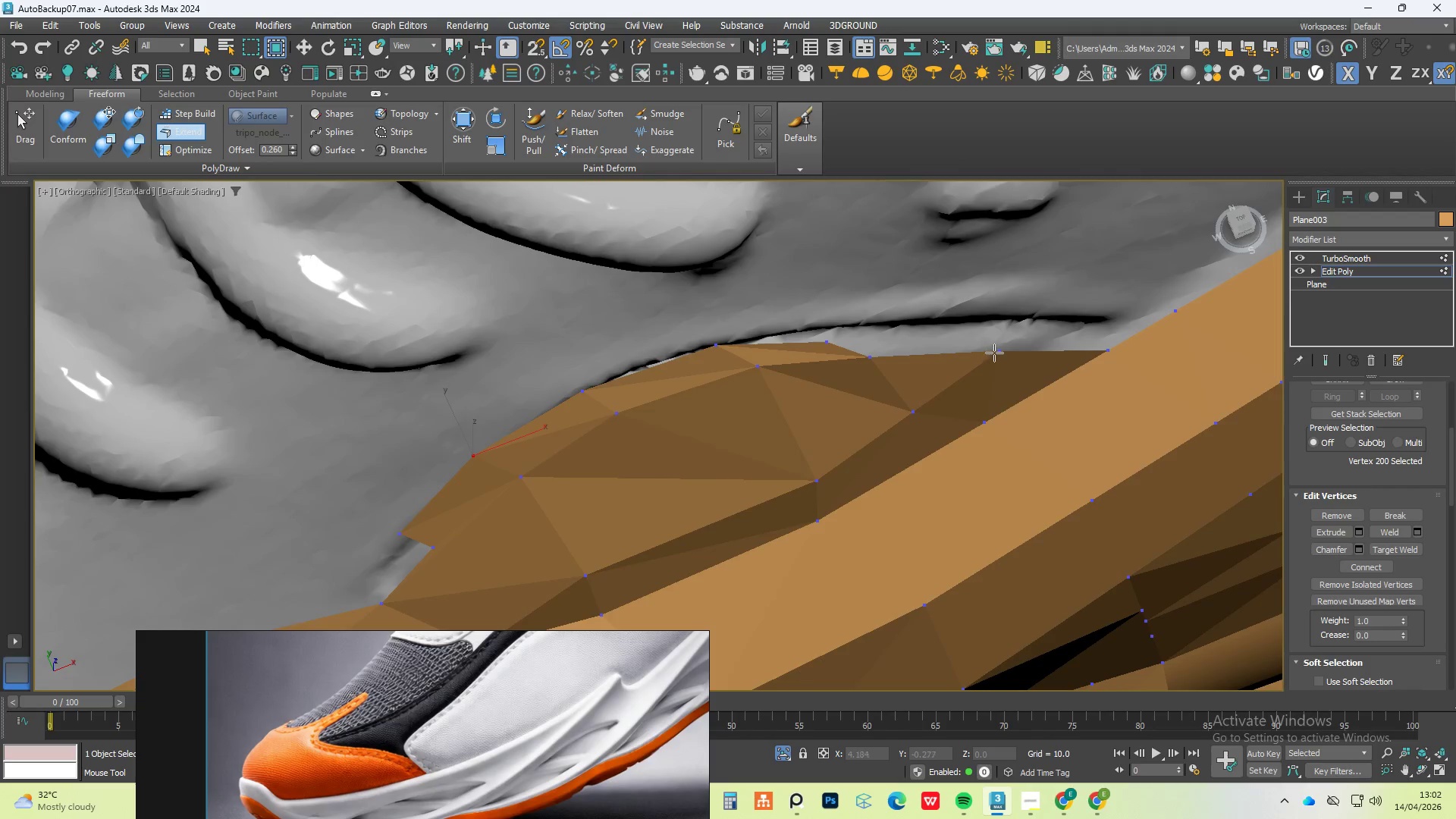 
hold_key(key=ShiftLeft, duration=1.78)
left_click_drag(start_coordinate=[949, 356], to_coordinate=[943, 330])
 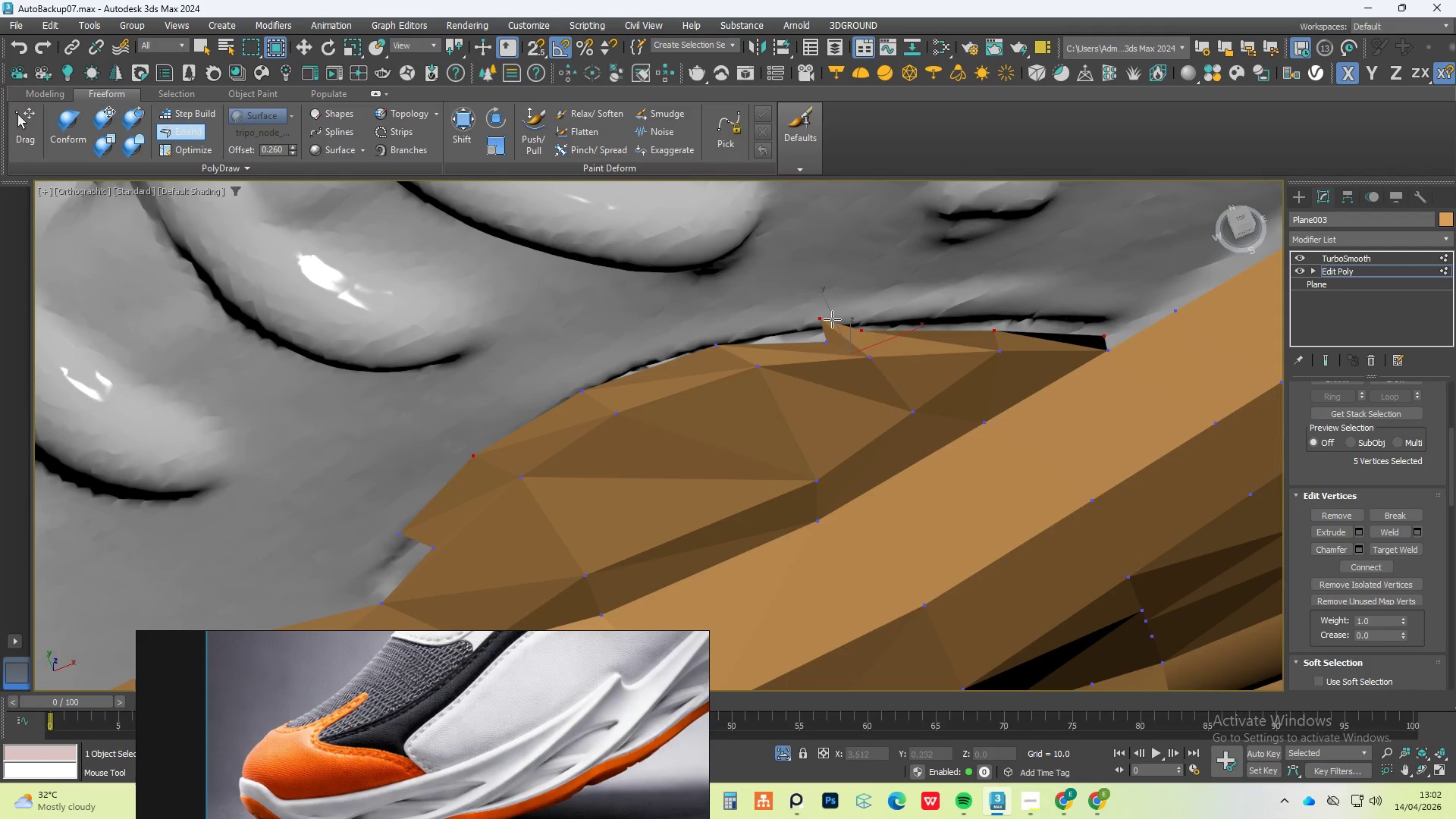 
key(Alt+Control+Shift+AltLeft)
 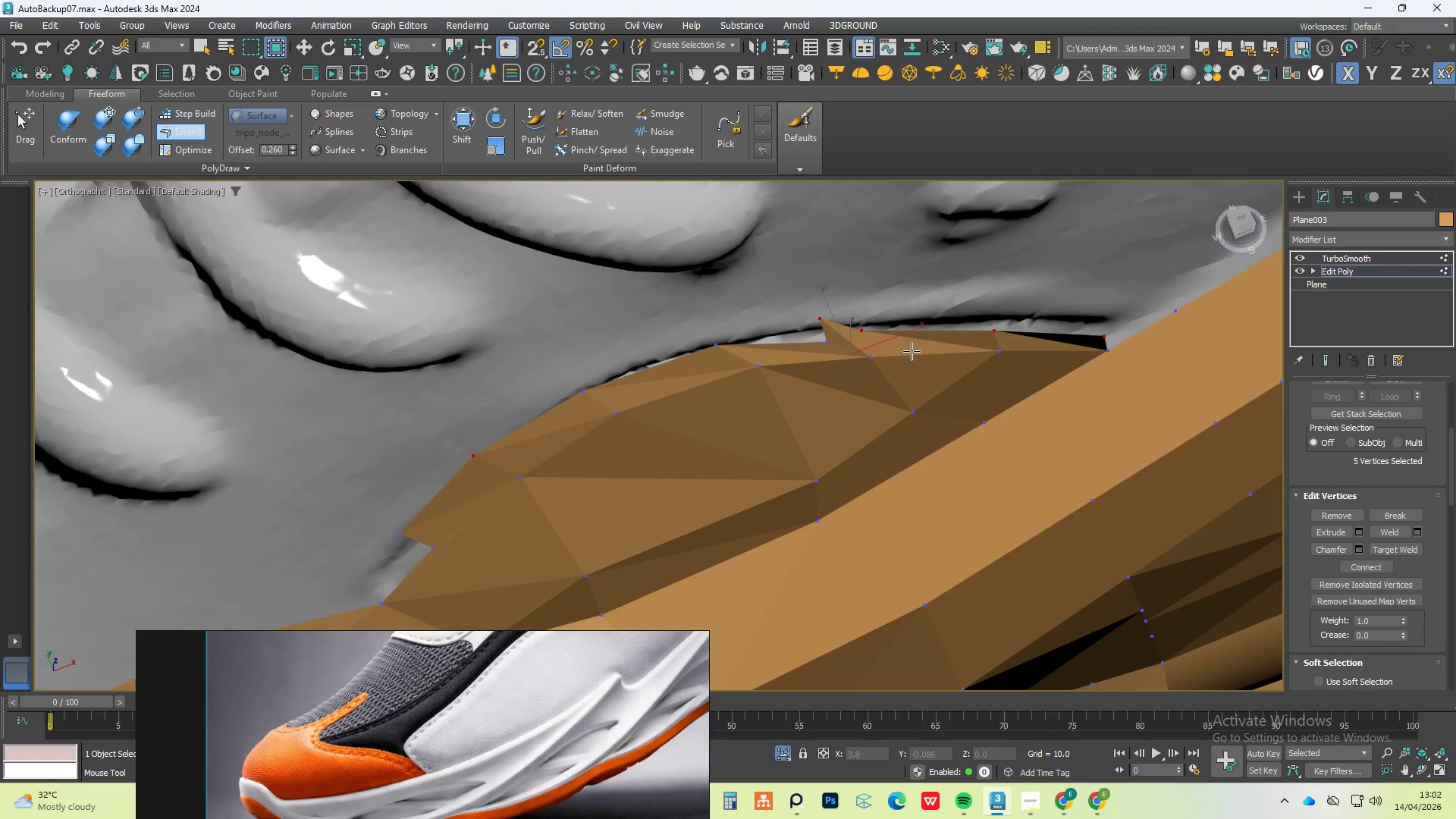 
key(Control+Z)
 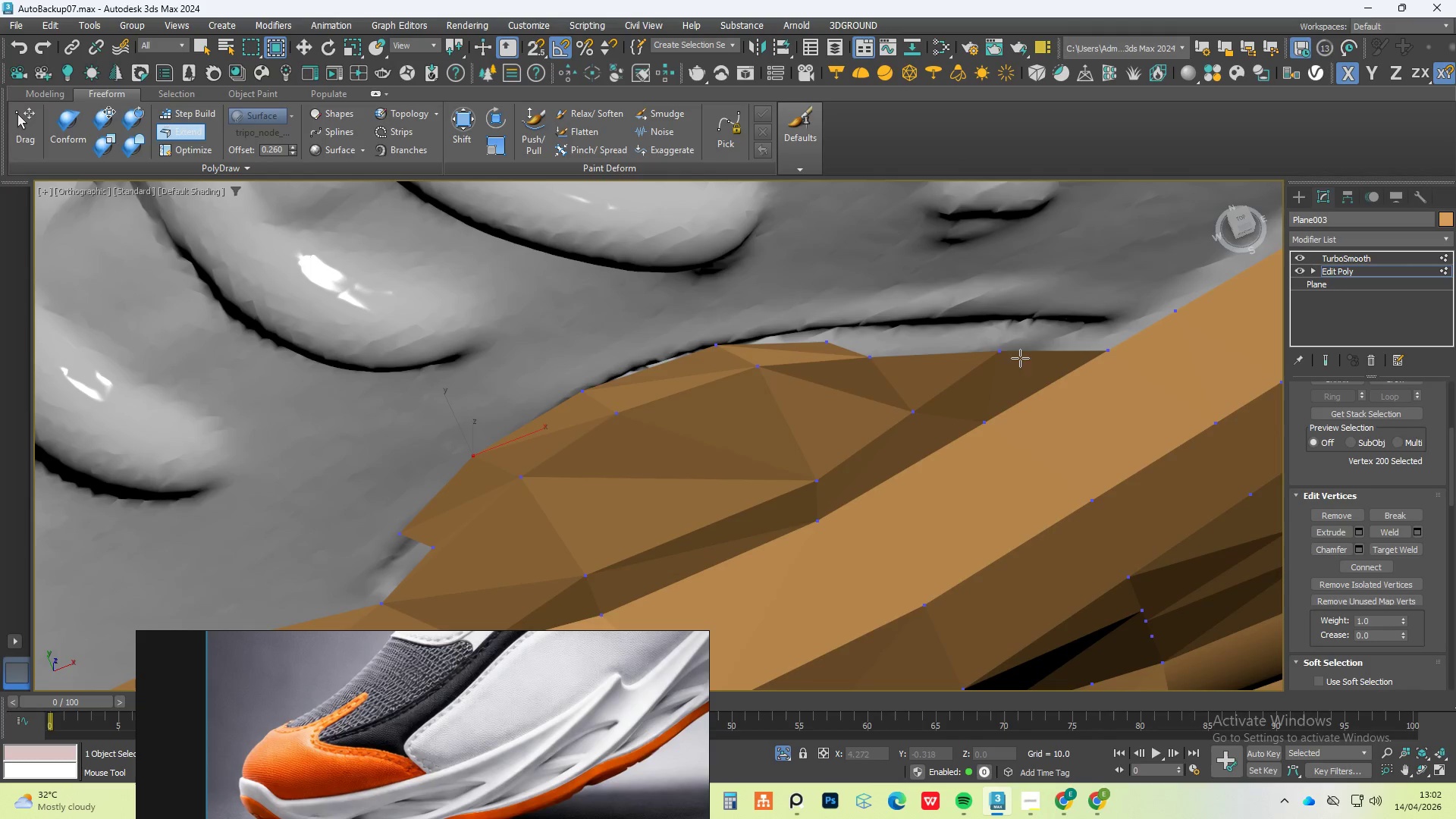 
hold_key(key=ShiftLeft, duration=1.5)
left_click_drag(start_coordinate=[1047, 350], to_coordinate=[1052, 318])
 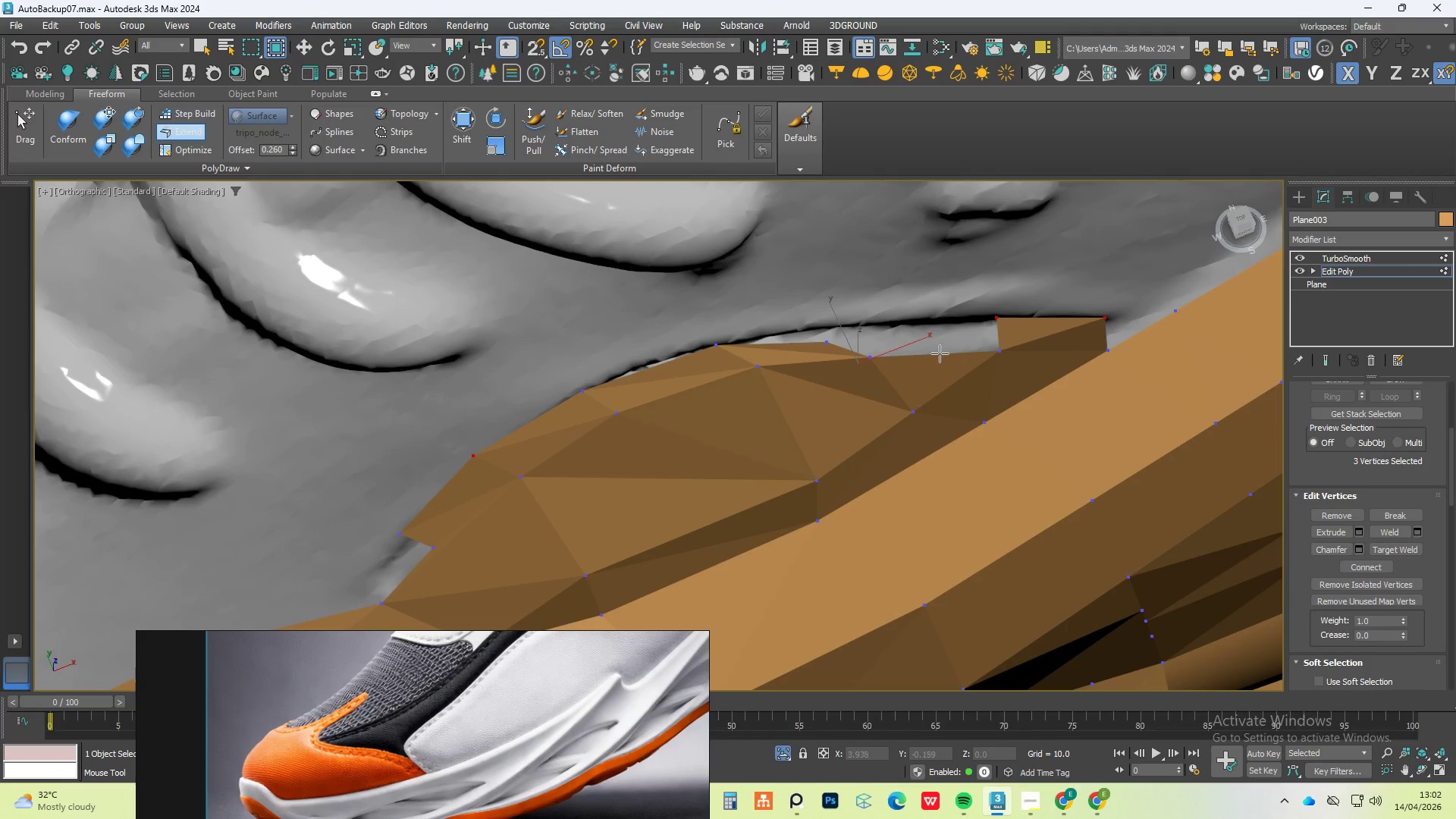 
hold_key(key=ShiftLeft, duration=0.59)
left_click_drag(start_coordinate=[938, 351], to_coordinate=[938, 336])
 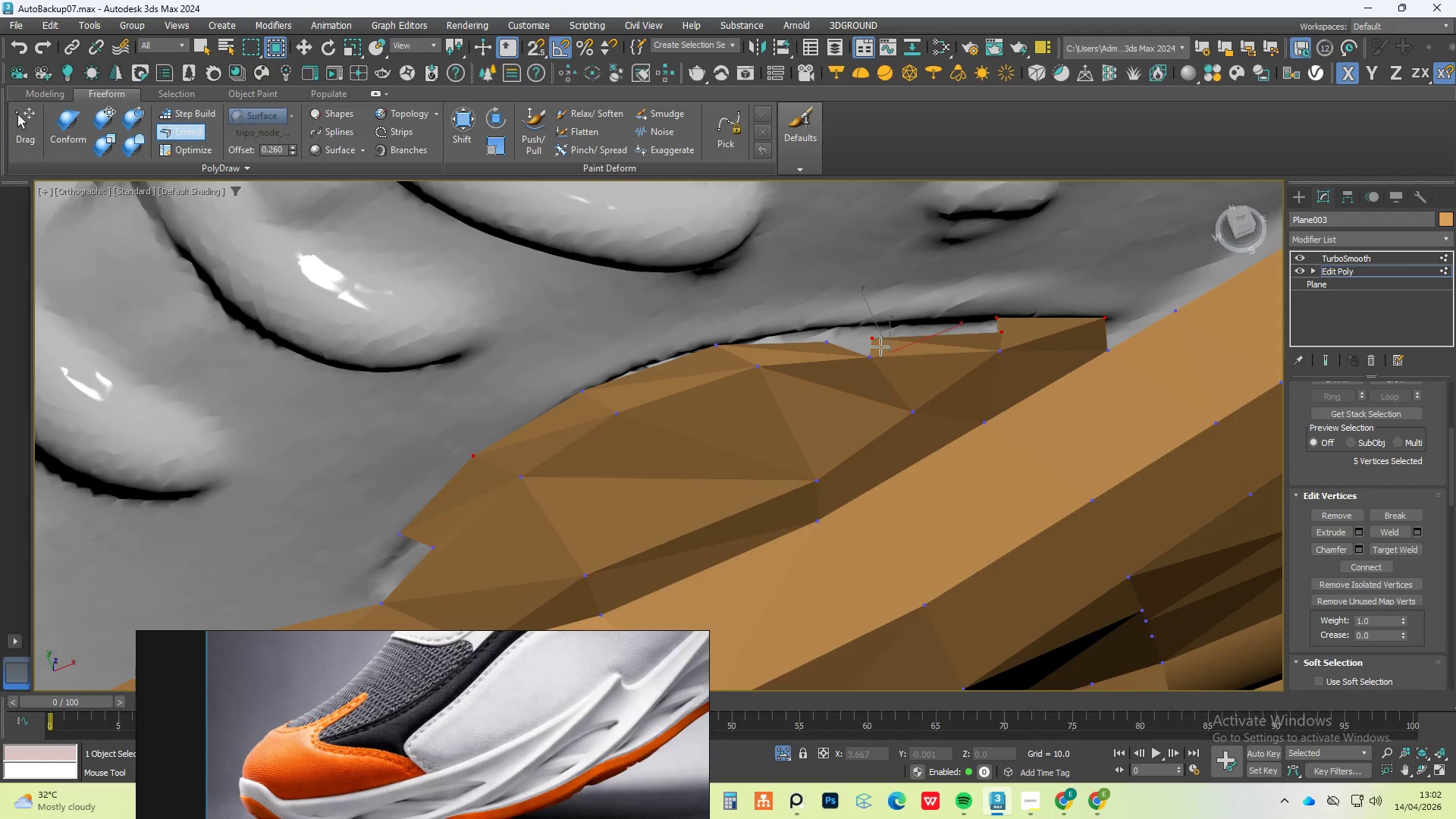 
hold_key(key=ControlLeft, duration=4.17)
hold_key(key=ShiftLeft, duration=4.11)
hold_key(key=AltLeft, duration=1.5)
left_click_drag(start_coordinate=[874, 338], to_coordinate=[854, 322])
 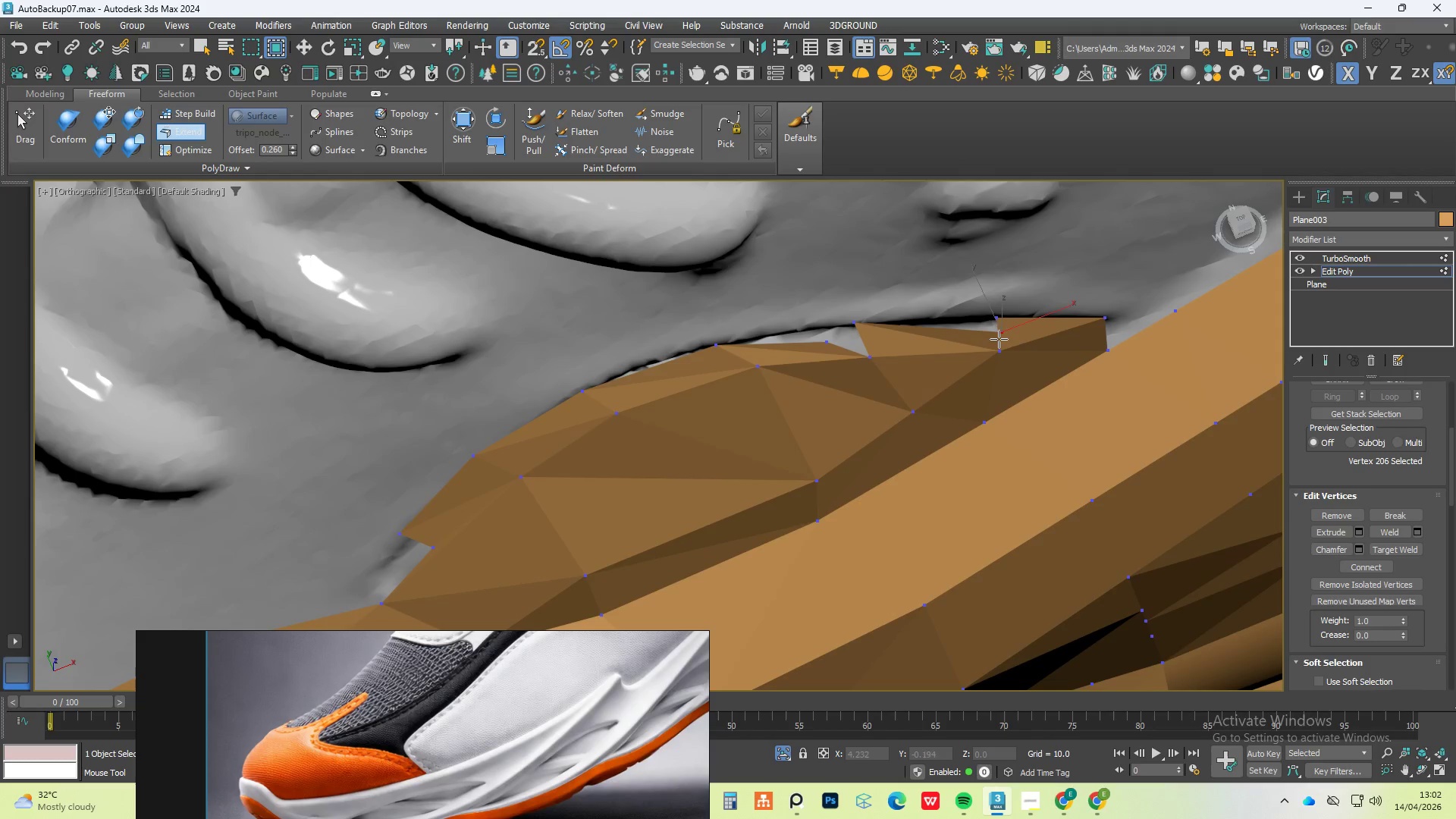 
hold_key(key=AltLeft, duration=1.52)
left_click_drag(start_coordinate=[1001, 337], to_coordinate=[983, 321])
 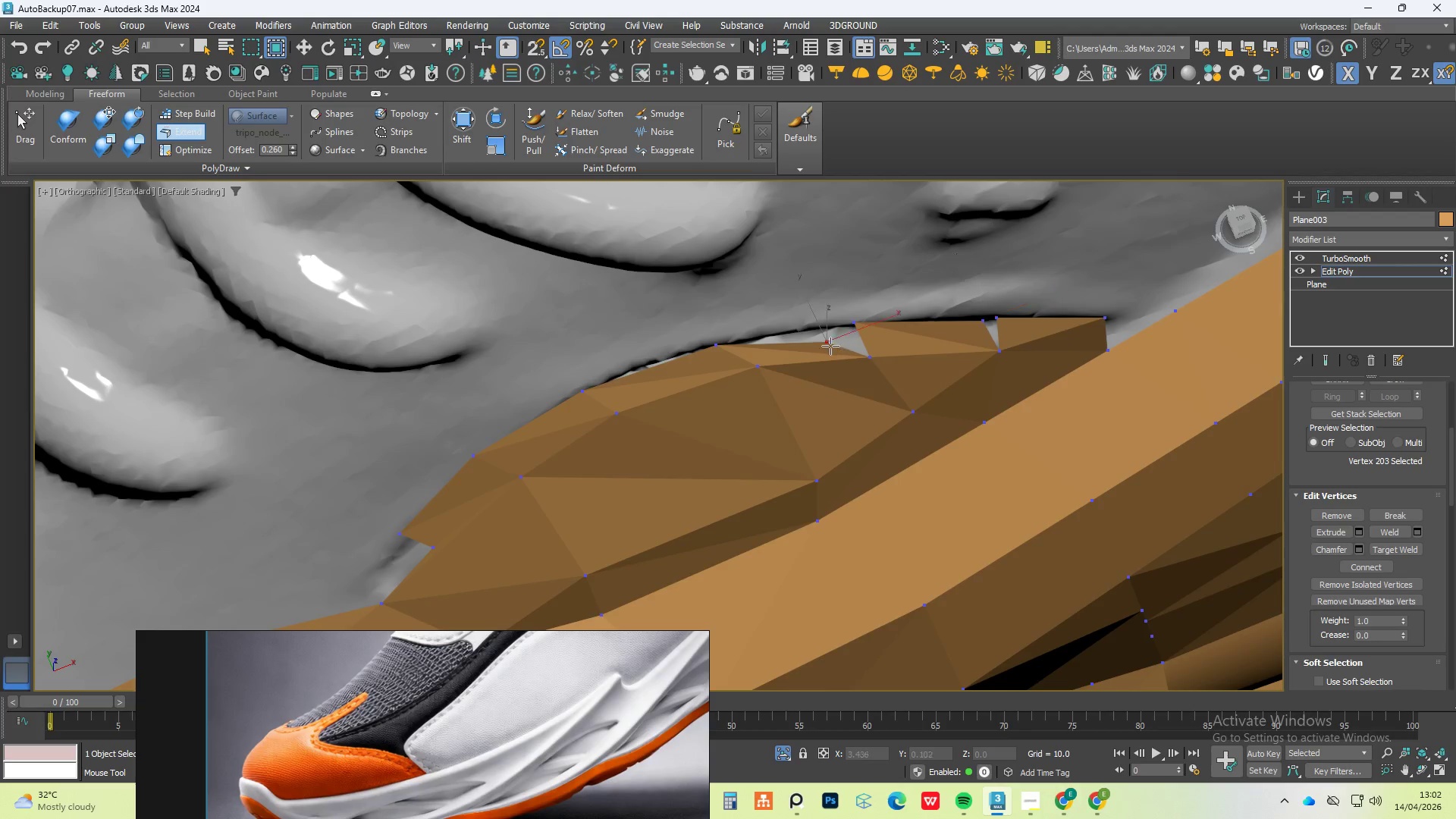 
left_click_drag(start_coordinate=[824, 344], to_coordinate=[835, 327])
 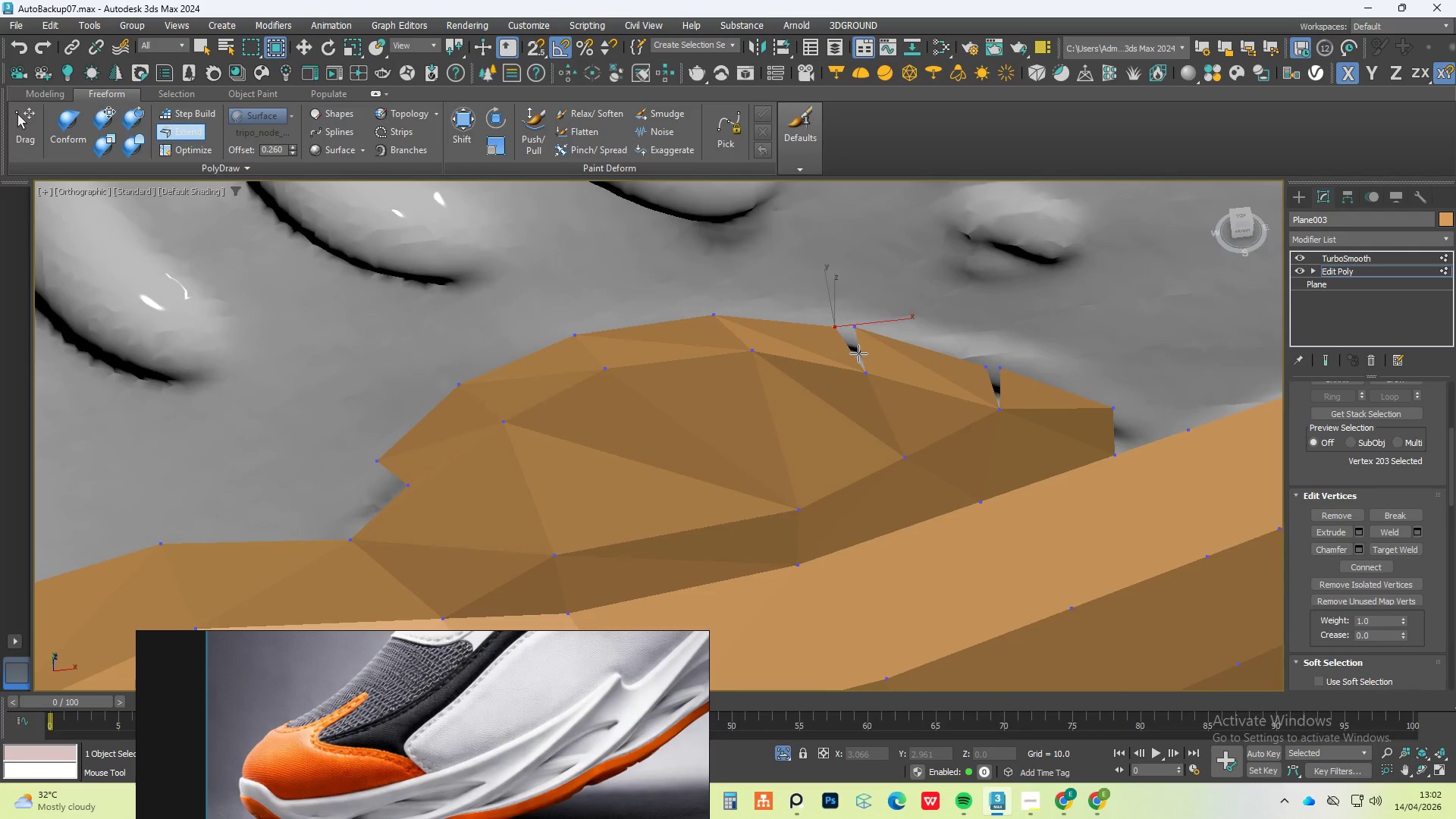 
hold_key(key=AltLeft, duration=1.53)
 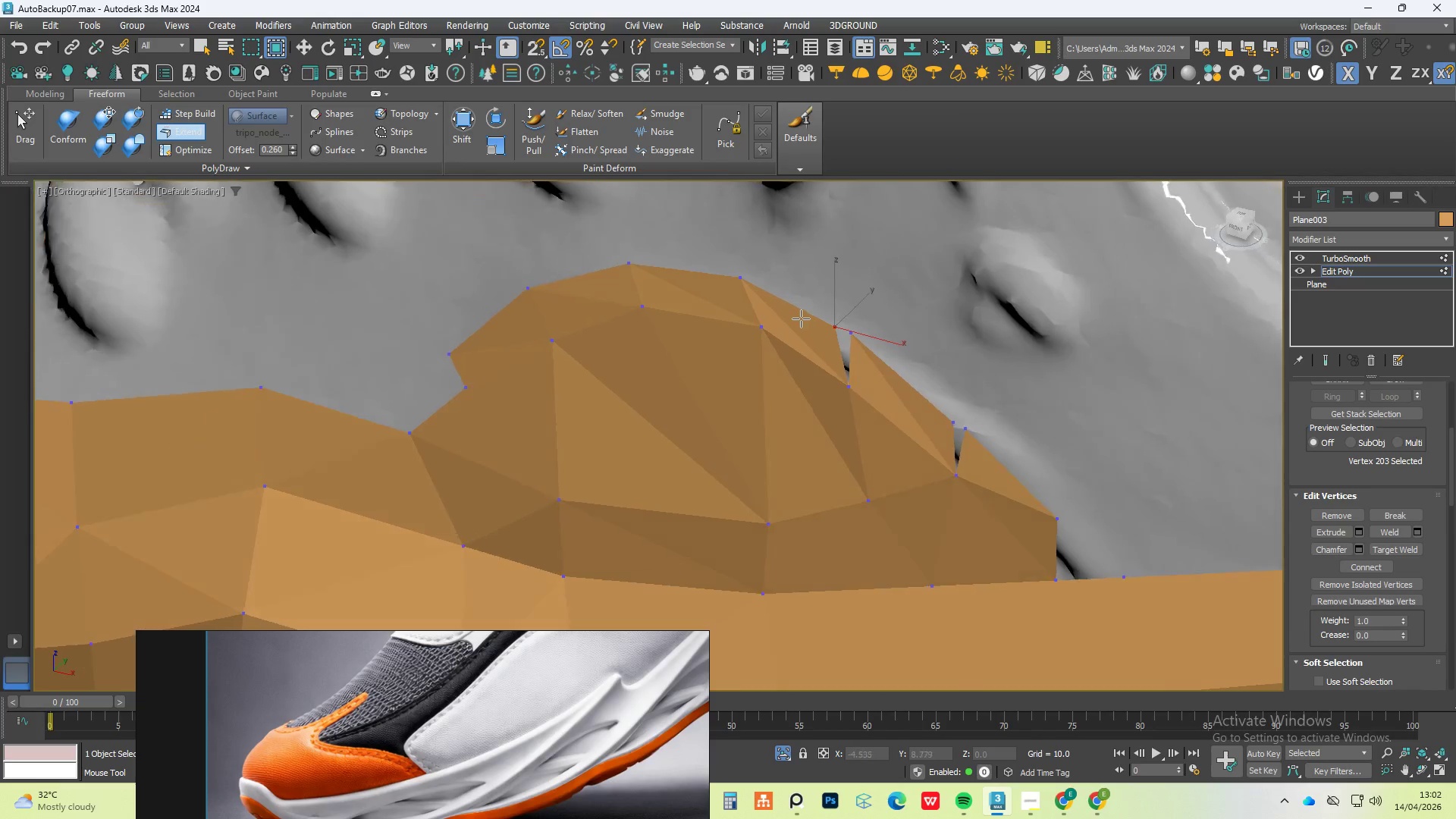 
hold_key(key=AltLeft, duration=1.52)
 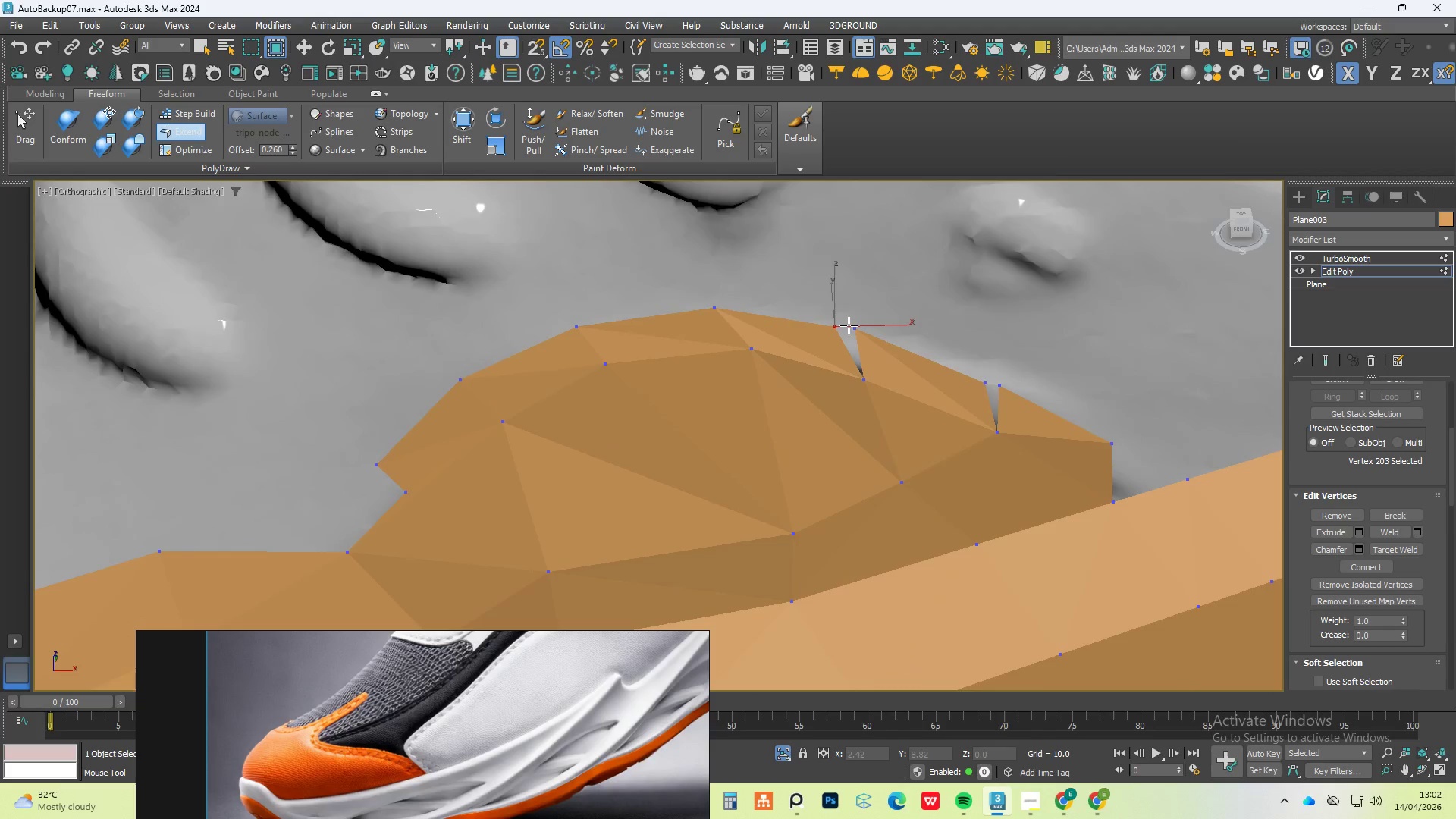 
hold_key(key=AltLeft, duration=0.66)
 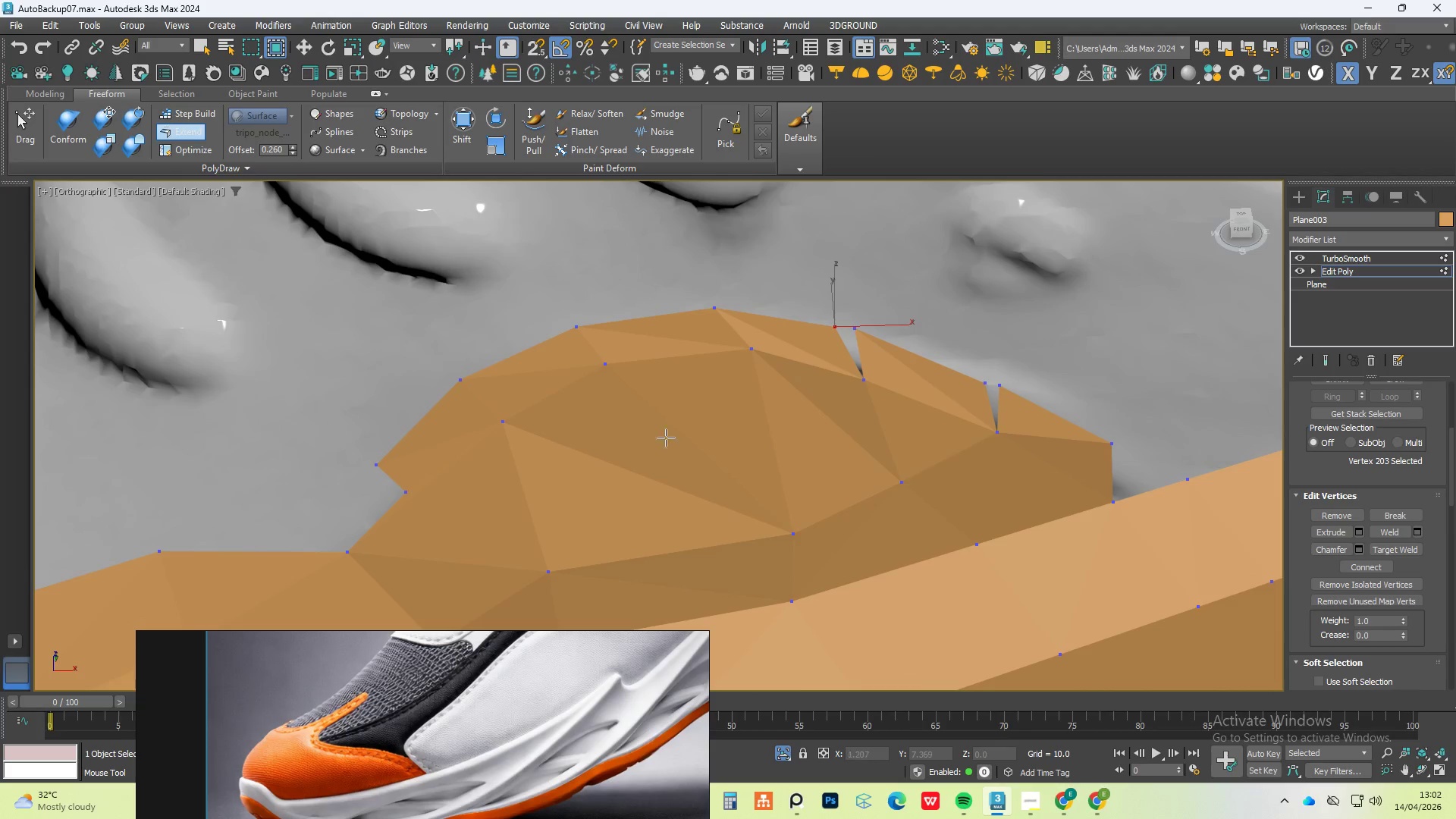 
key(Alt+AltLeft)
 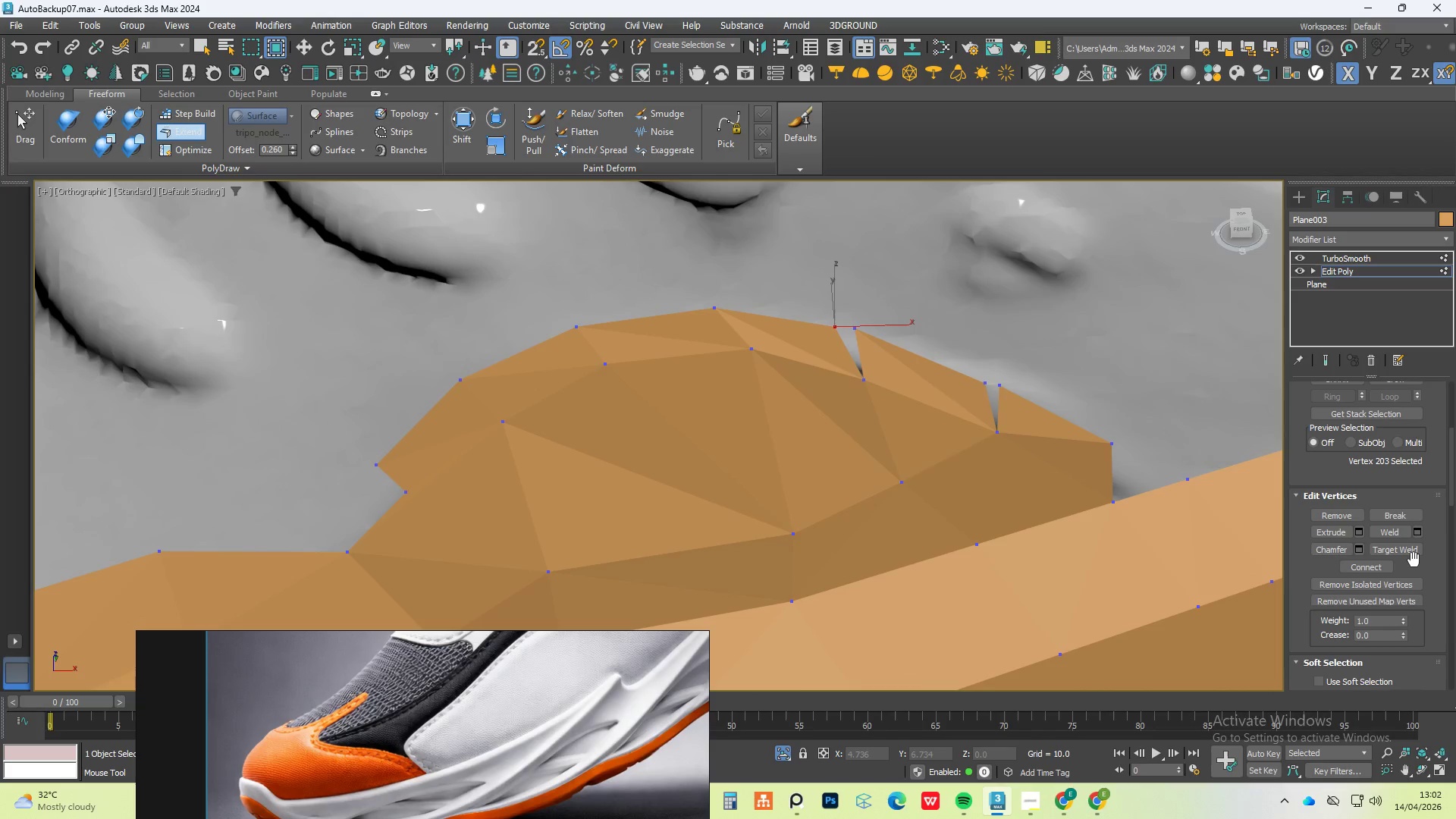 
left_click([1415, 554])
 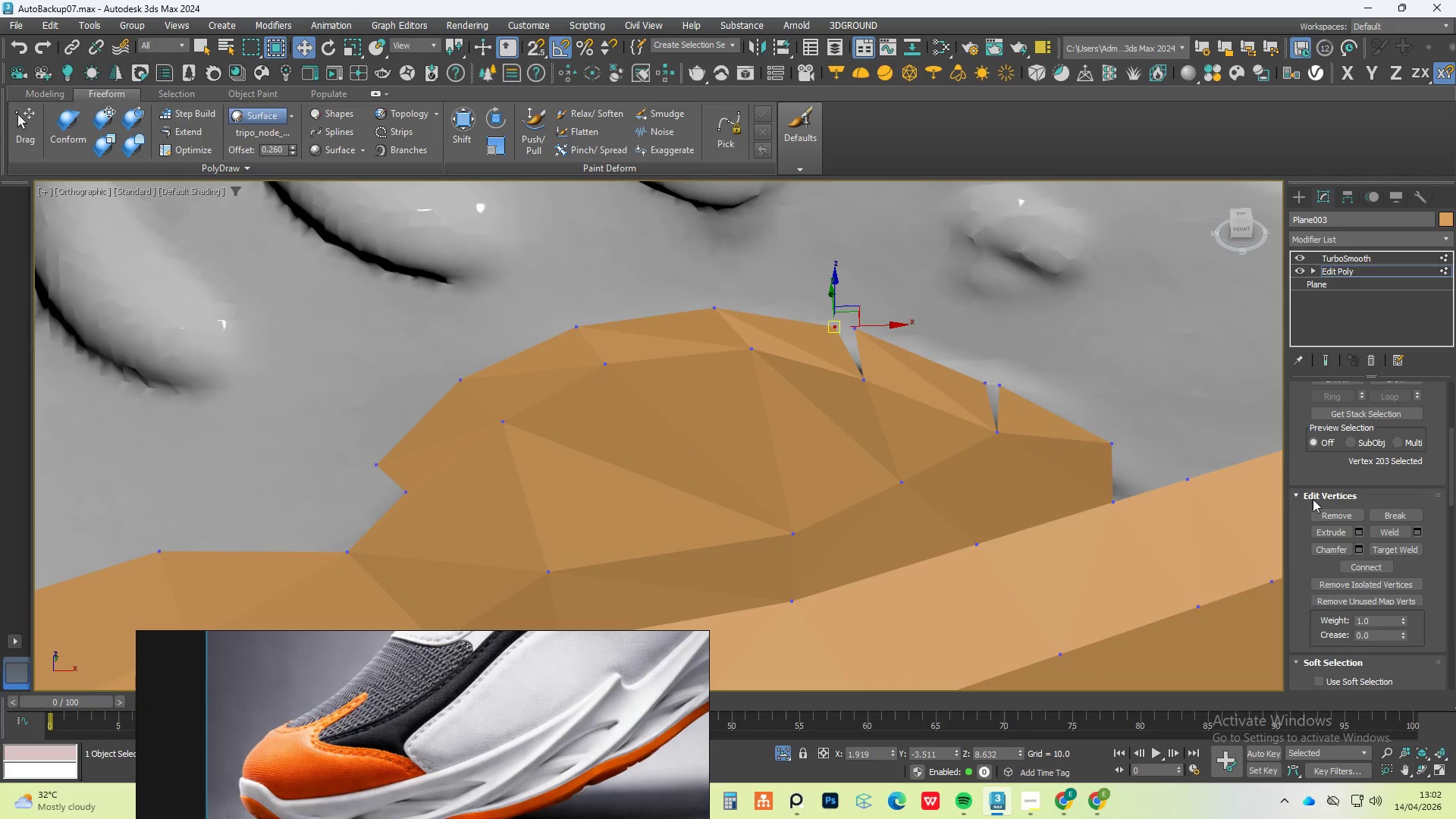 
left_click([1404, 547])
 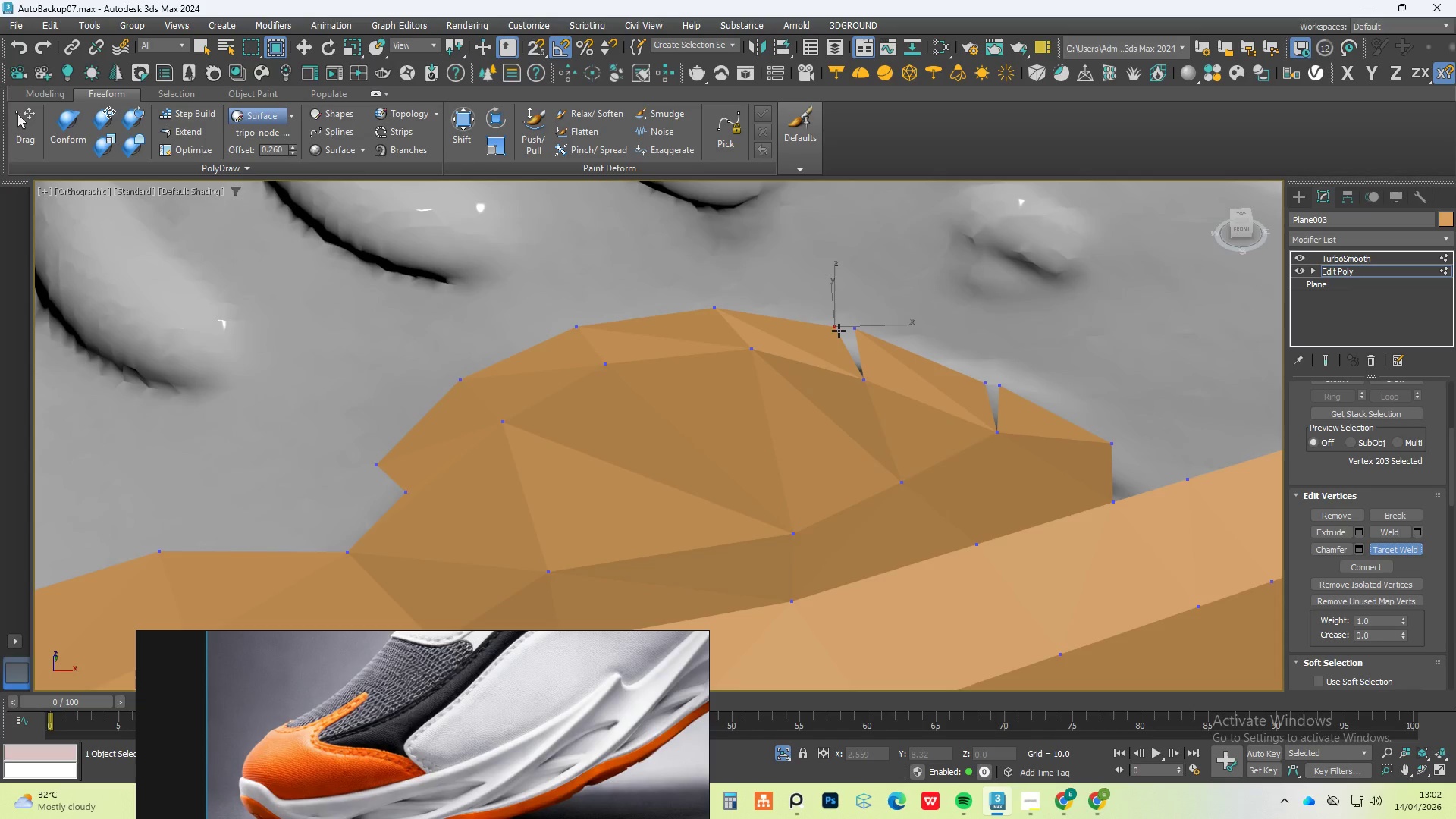 
double_click([846, 331])
 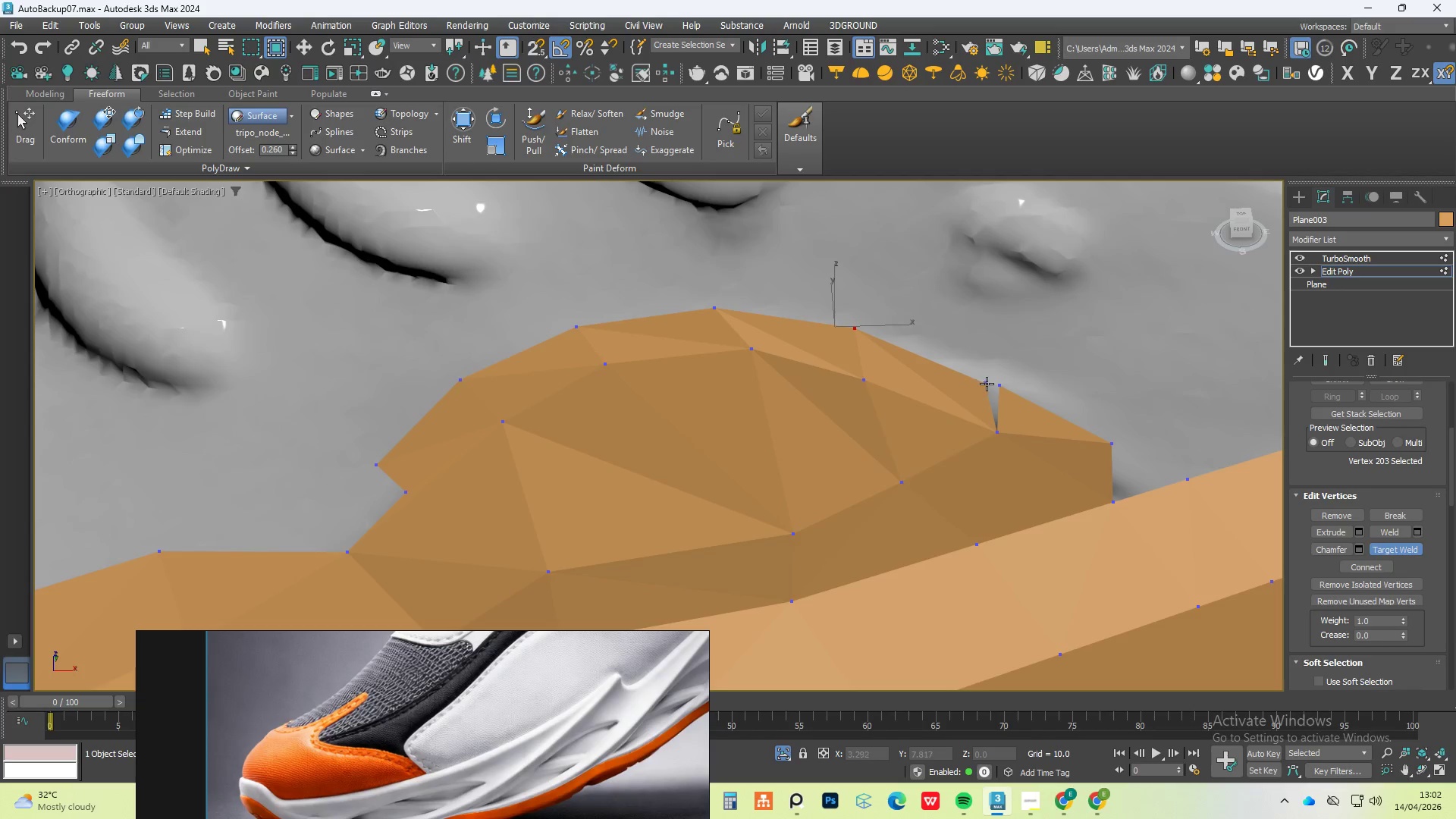 
left_click([987, 384])
 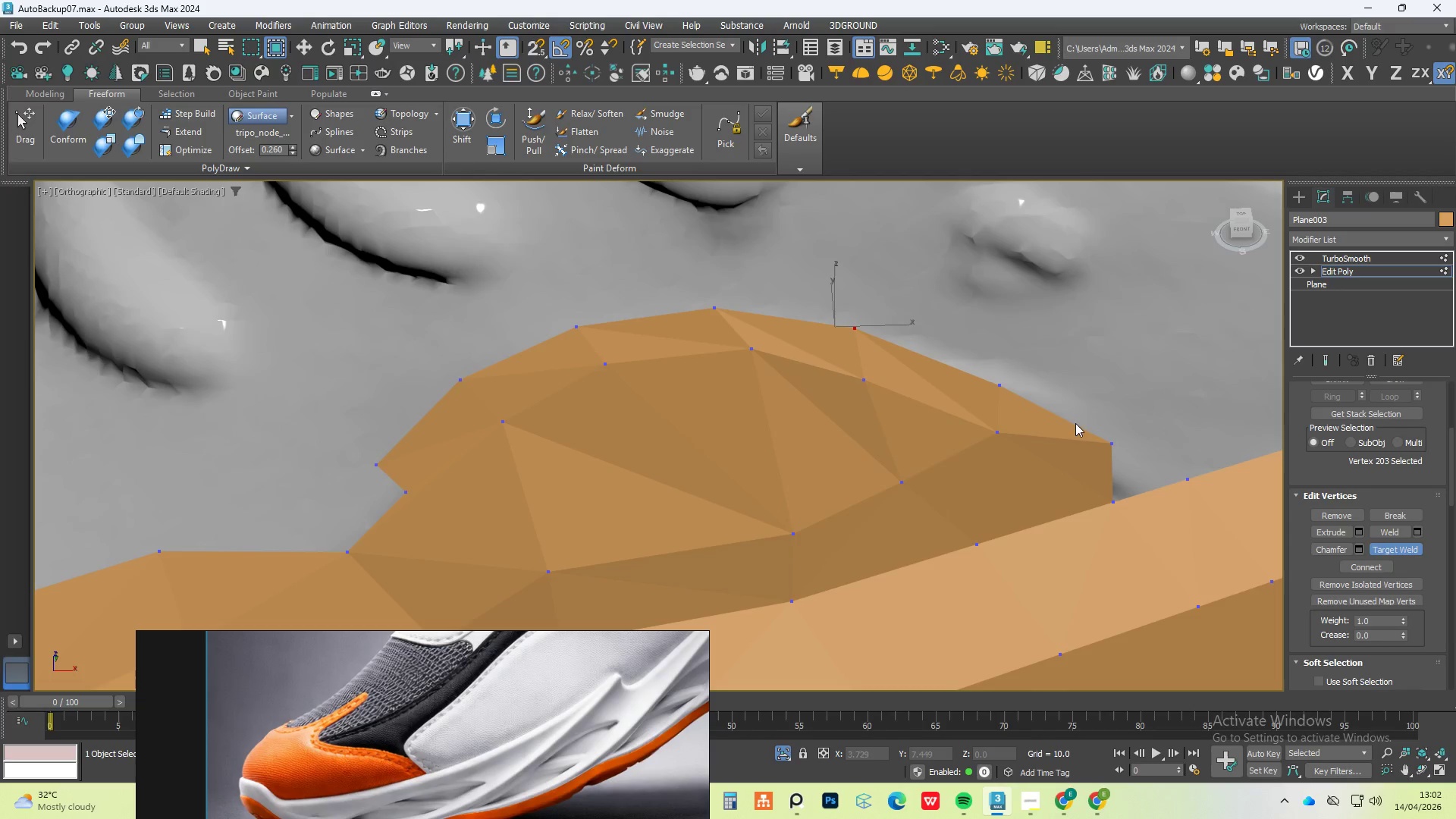 
right_click([1087, 406])
 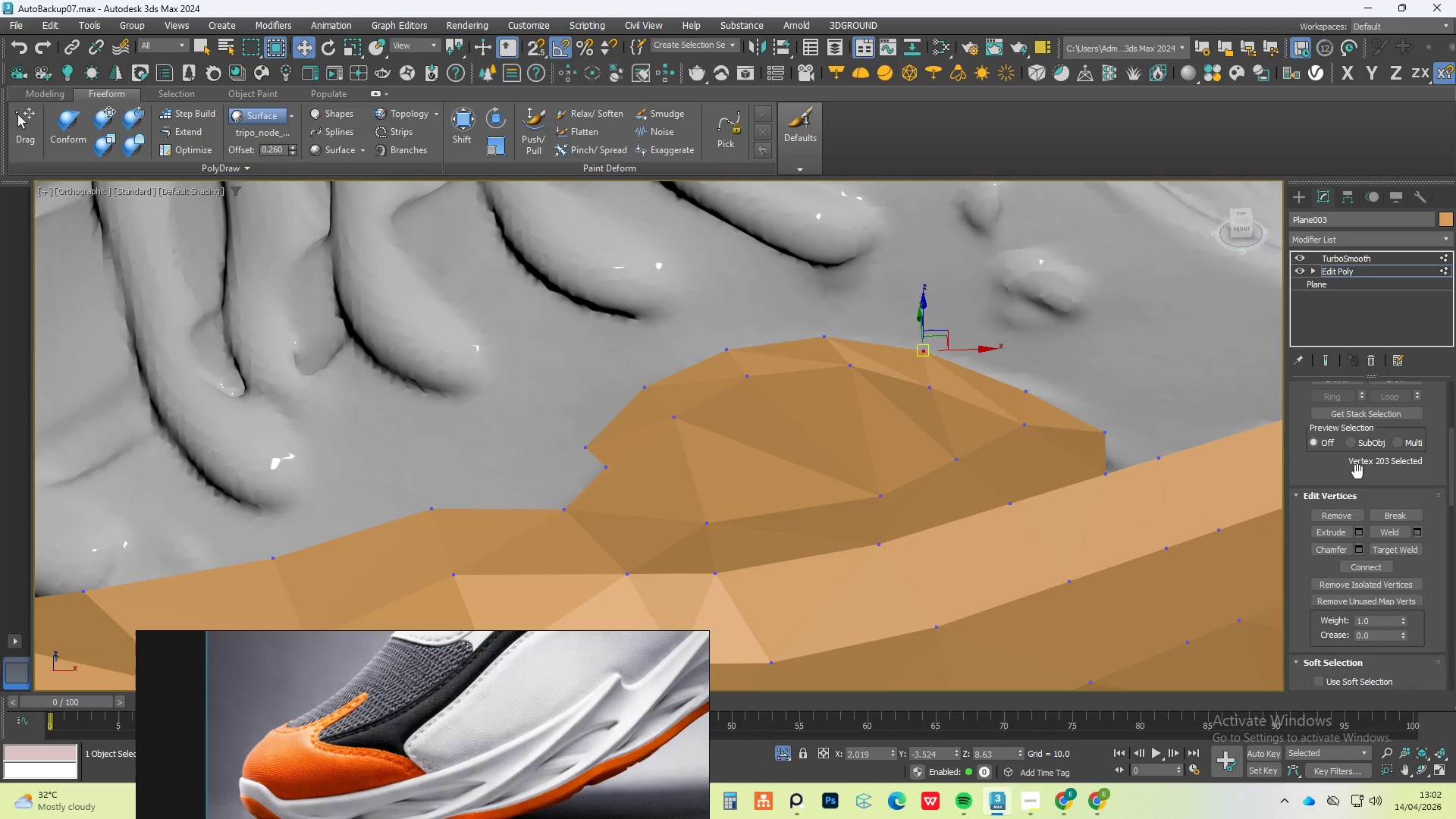 
scroll: coordinate [1089, 406], scroll_direction: down, amount: 1.0
 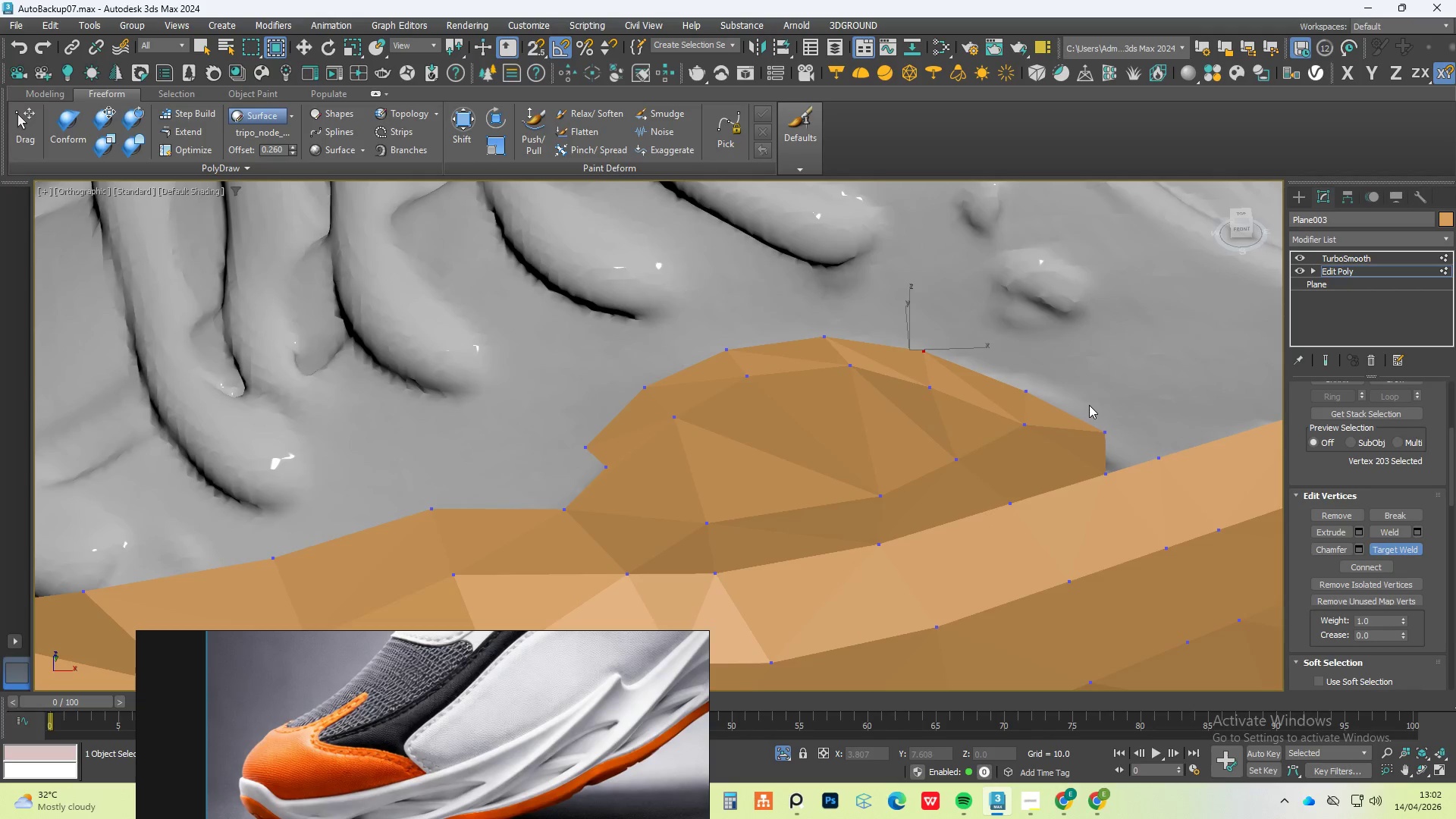 
key(2)
 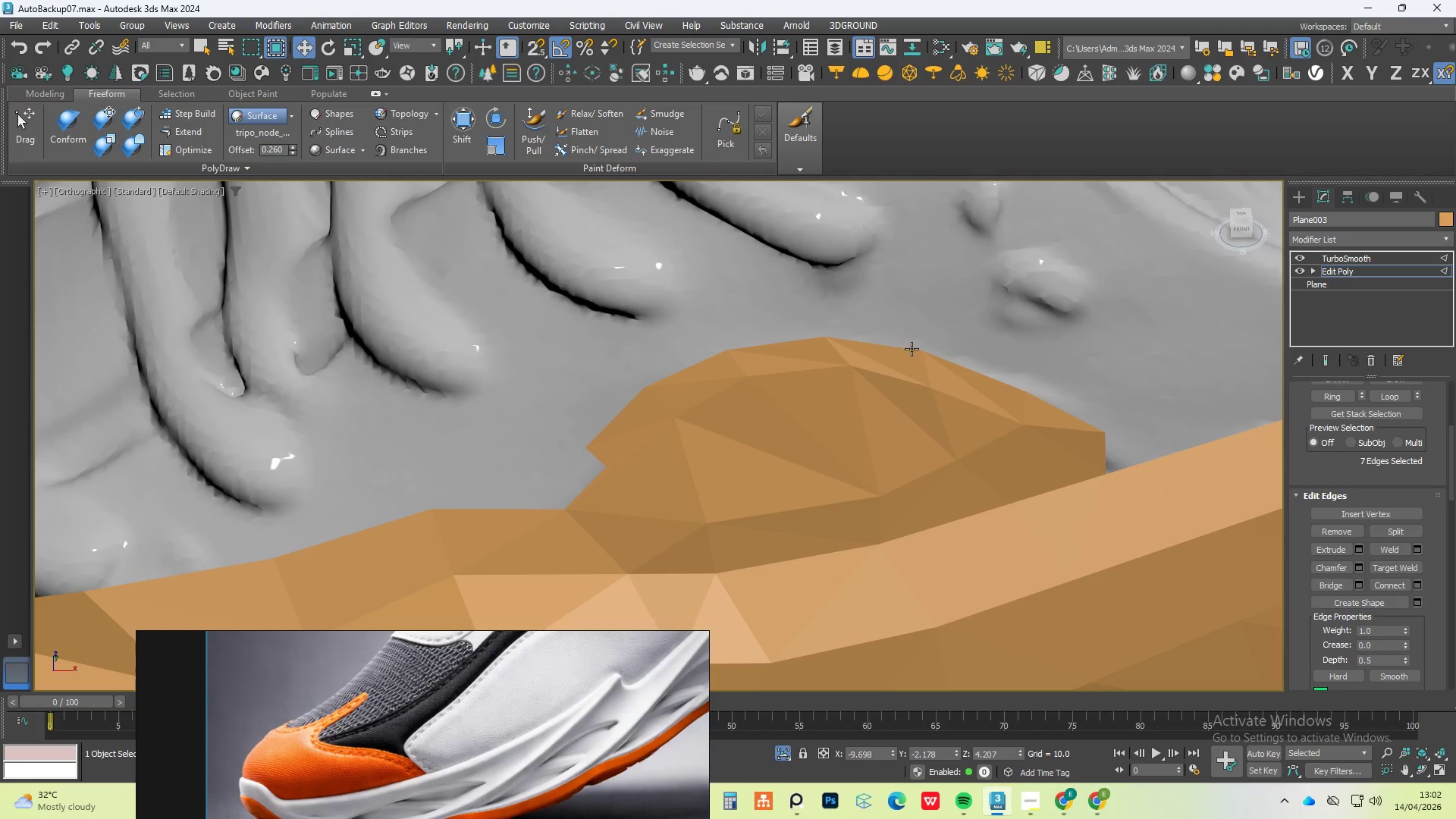 
double_click([912, 348])
 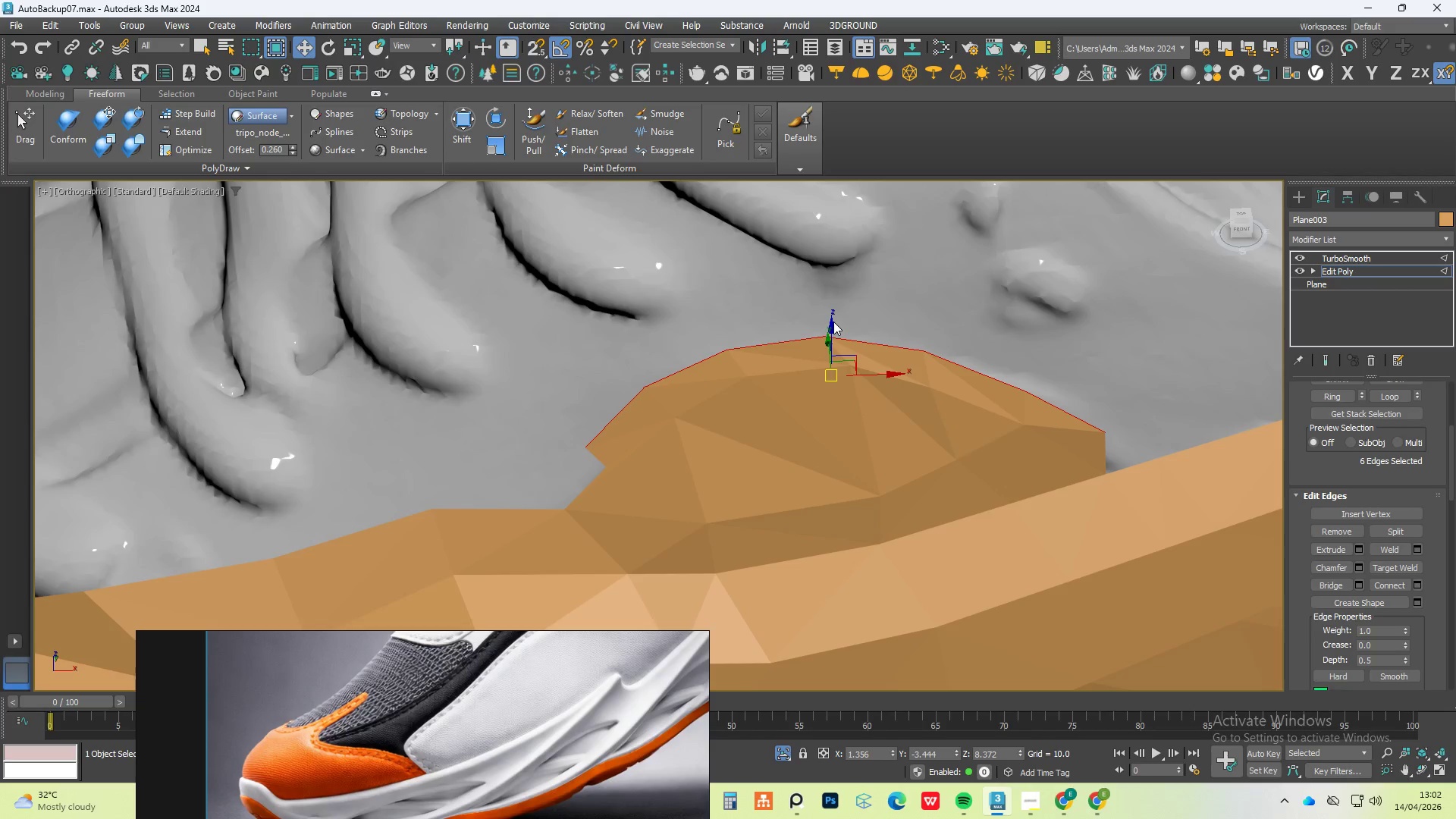 
wait(6.22)
 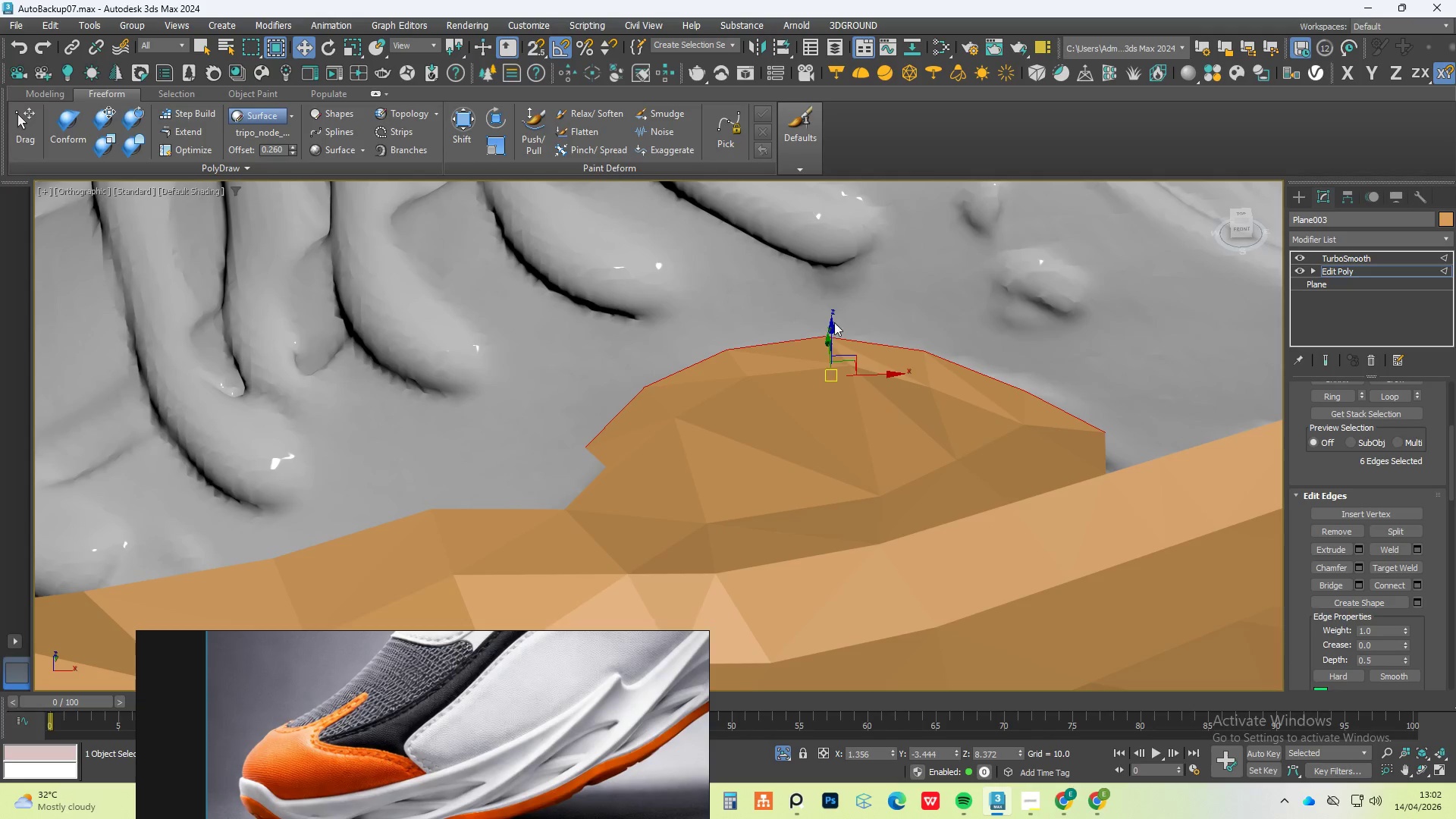 
hold_key(key=AltLeft, duration=0.42)
 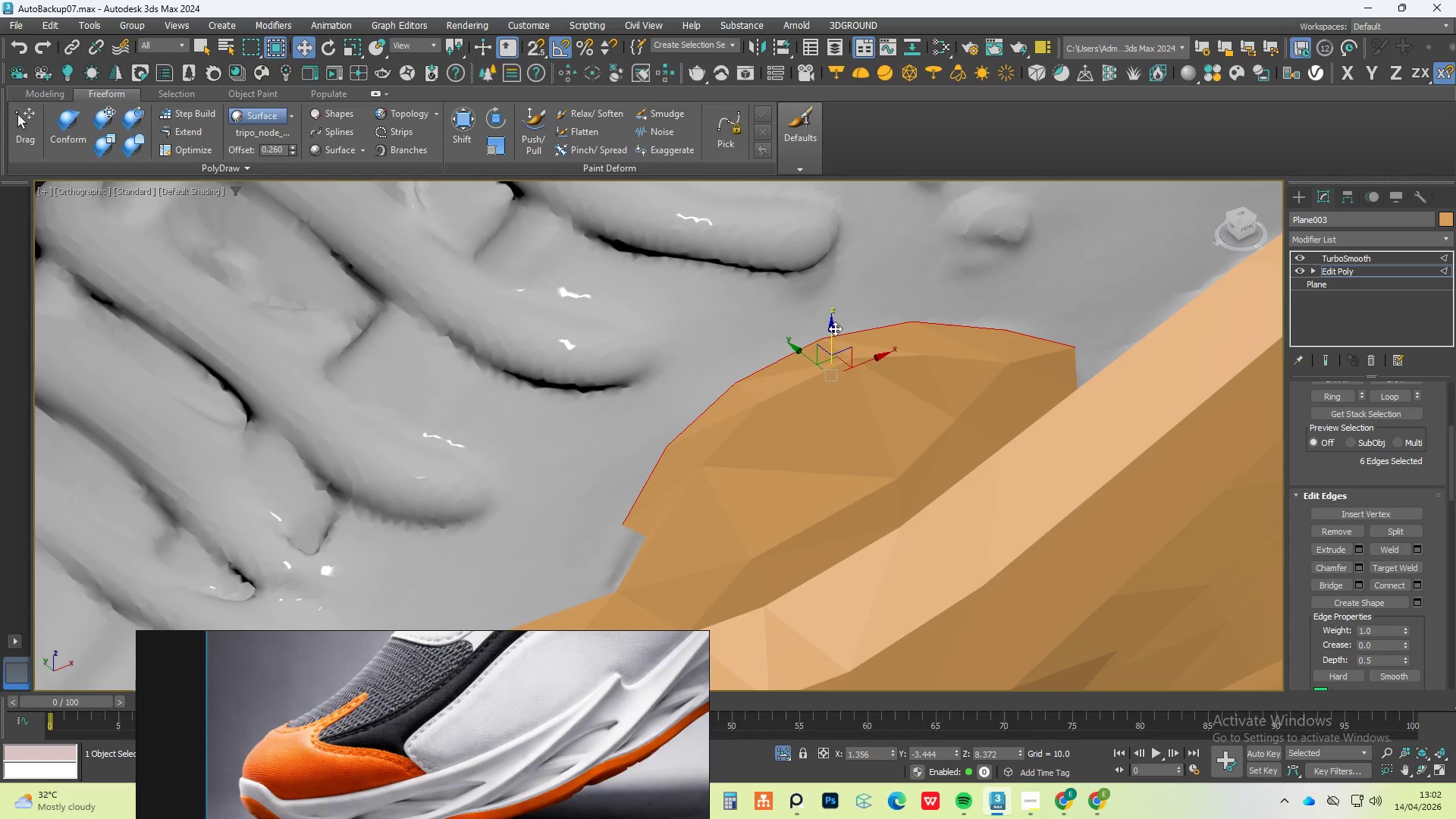 
left_click_drag(start_coordinate=[835, 328], to_coordinate=[840, 342])
 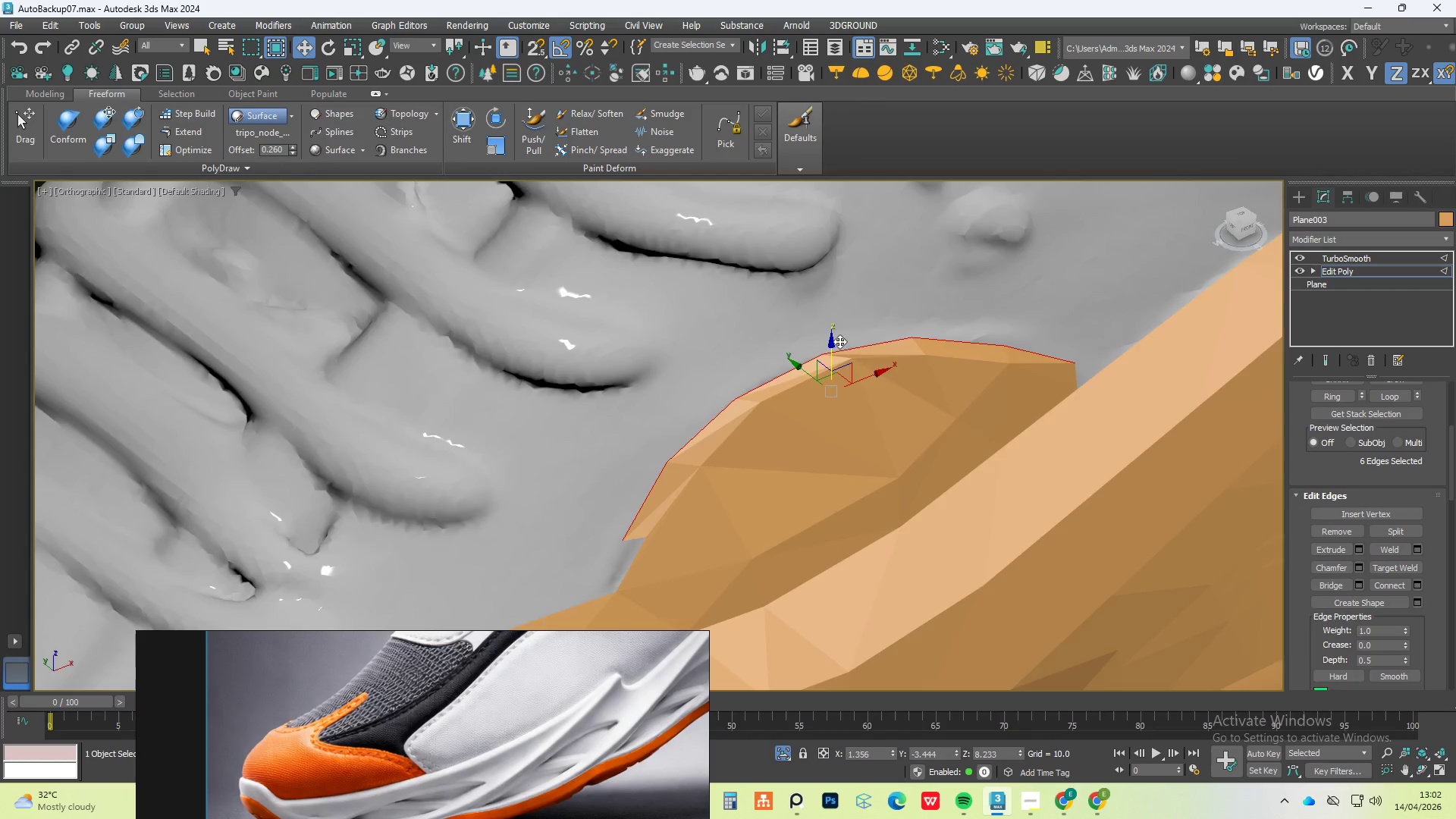 
hold_key(key=AltLeft, duration=1.5)
 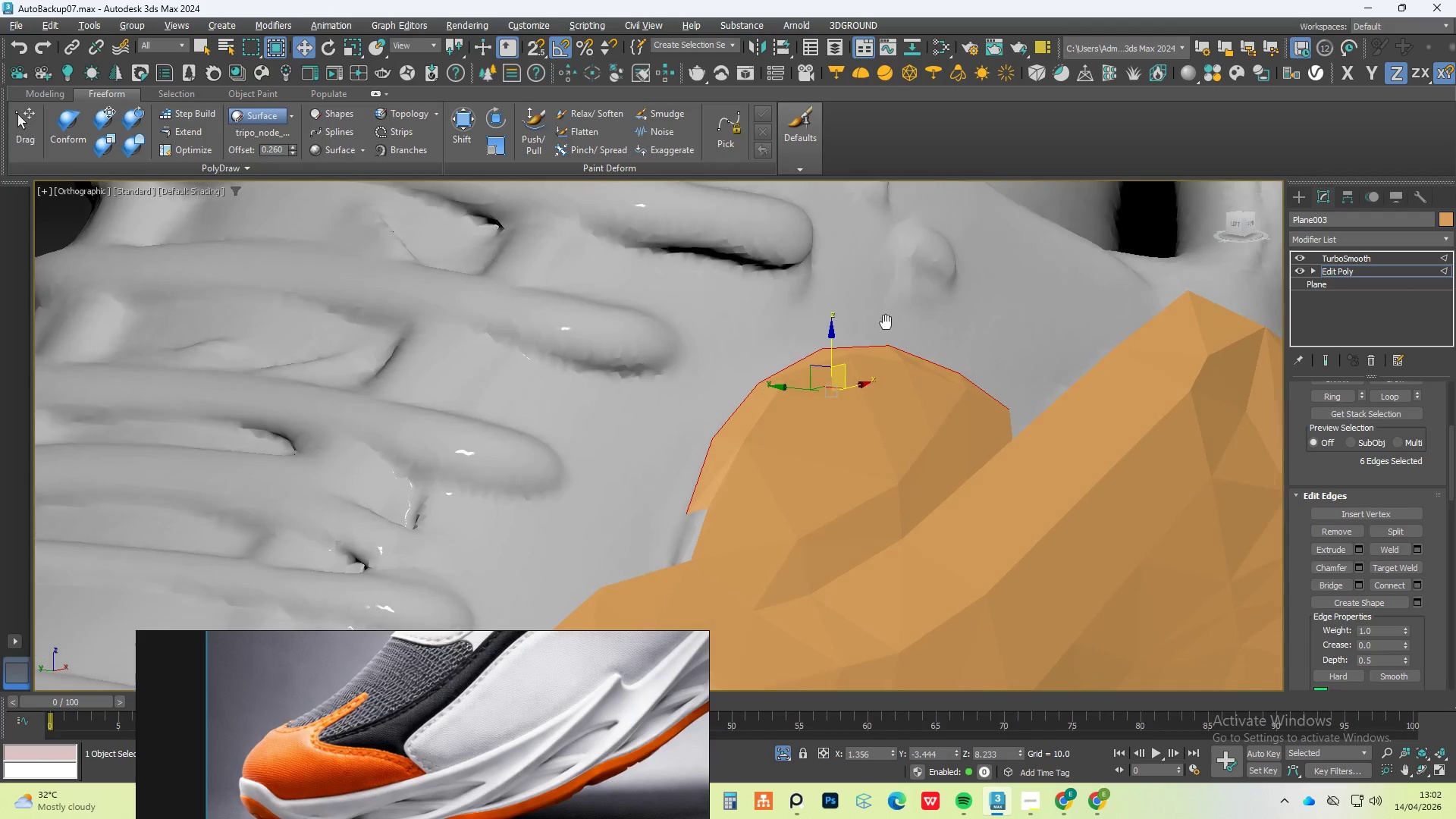 
hold_key(key=AltLeft, duration=0.53)
 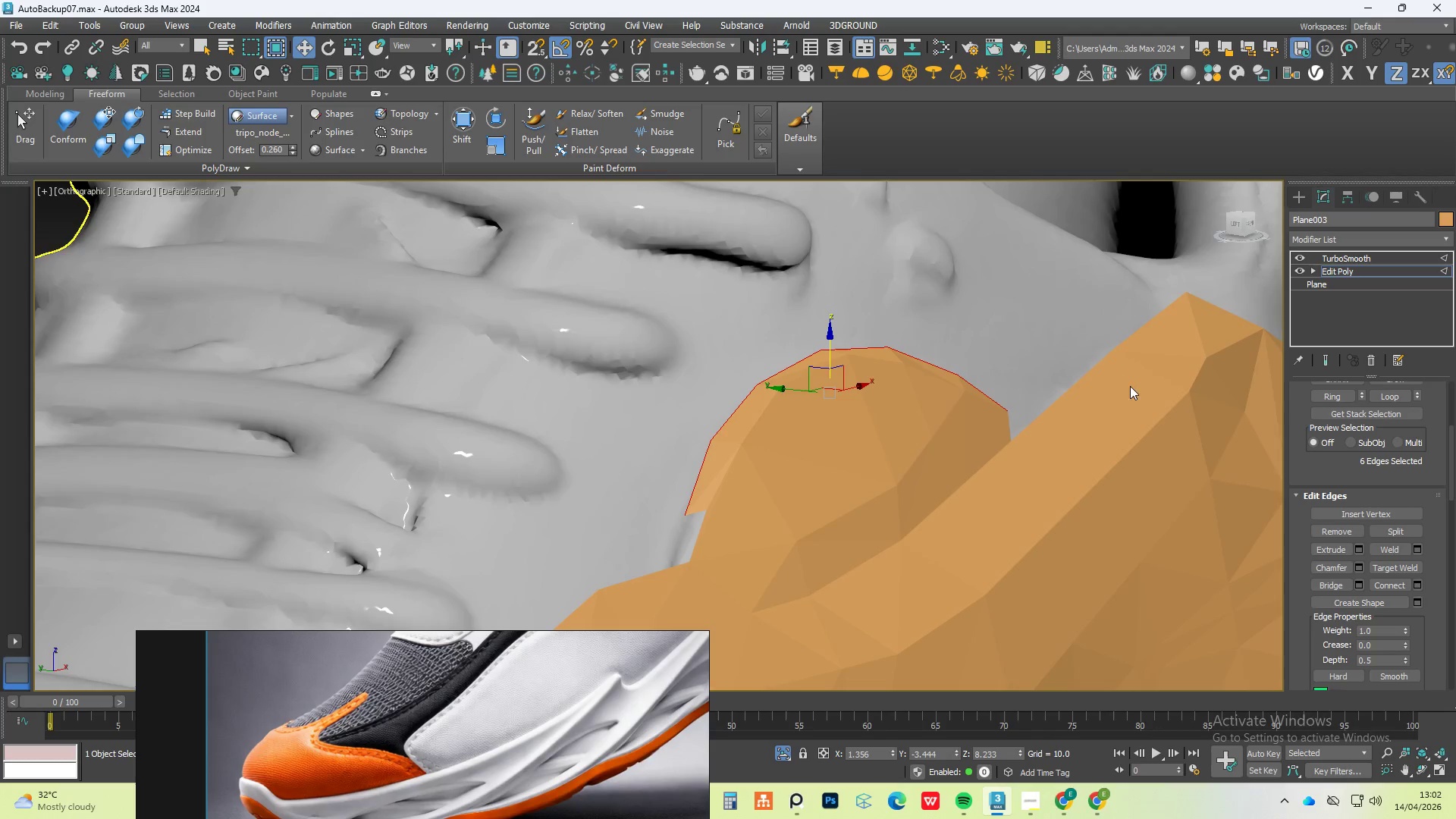 
hold_key(key=AltLeft, duration=5.8)
scroll: coordinate [1392, 512], scroll_direction: up, amount: 5.0
 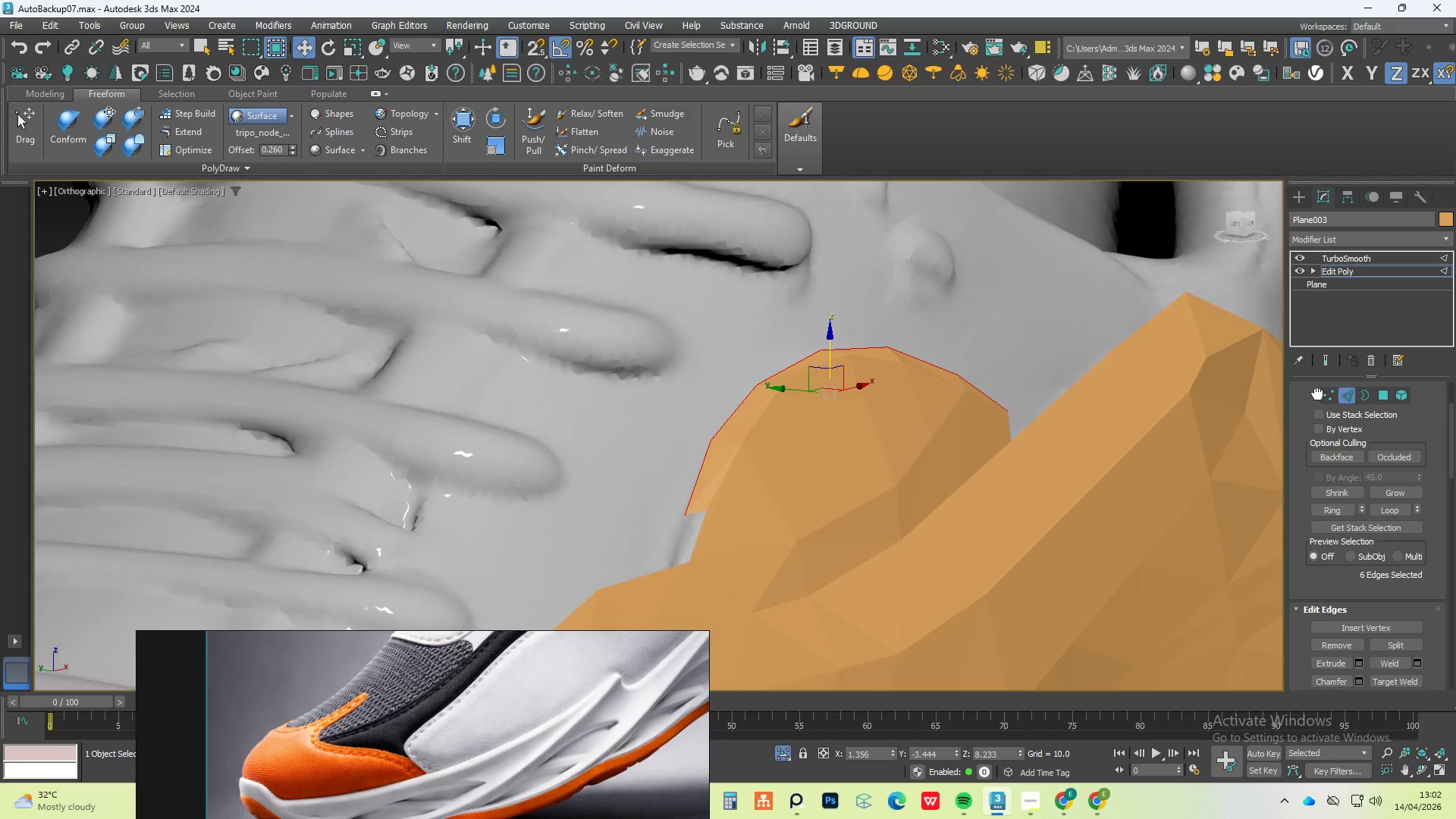 
double_click([1326, 400])
 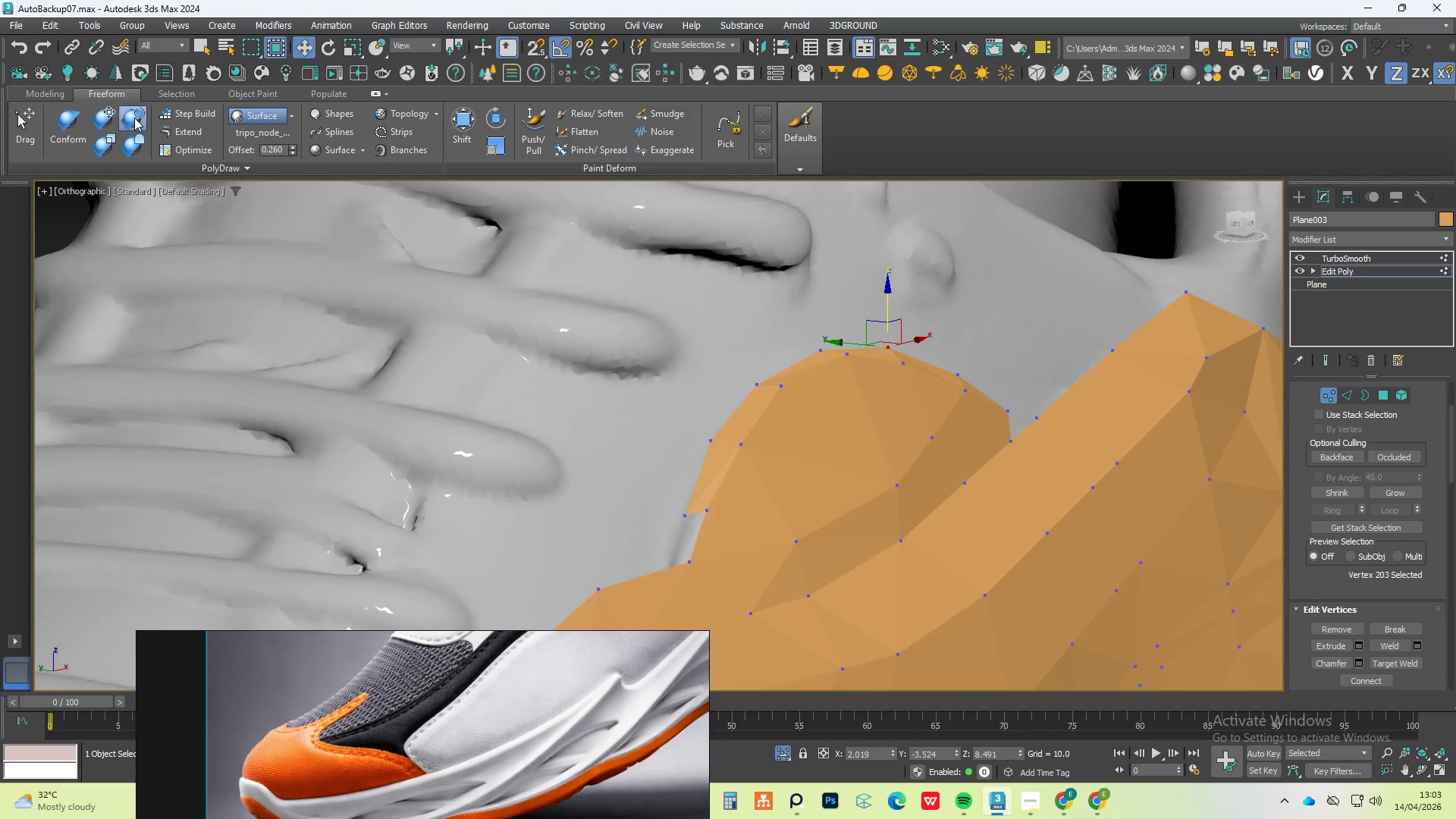 
left_click([175, 136])
 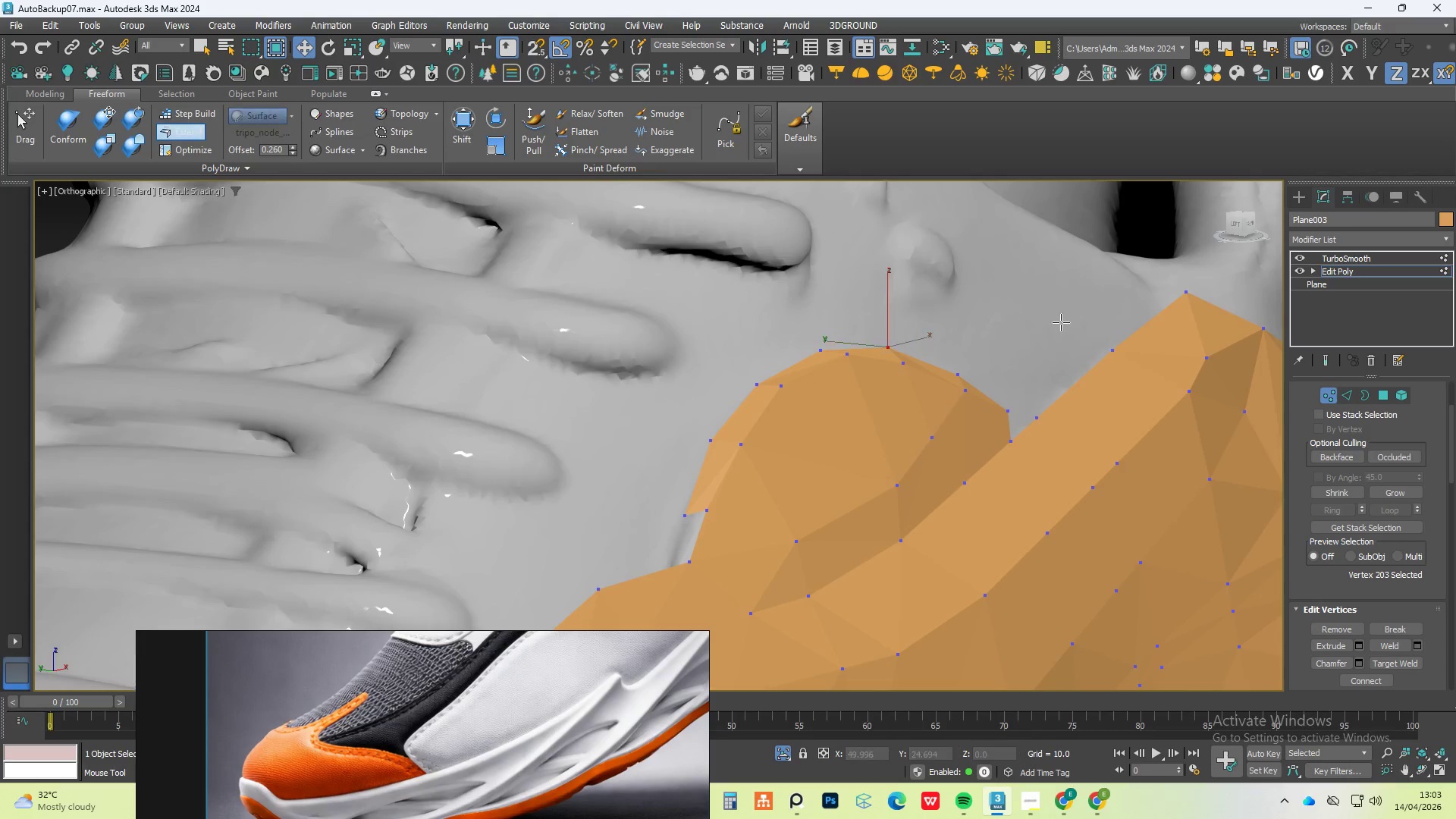 
hold_key(key=AltLeft, duration=0.7)
 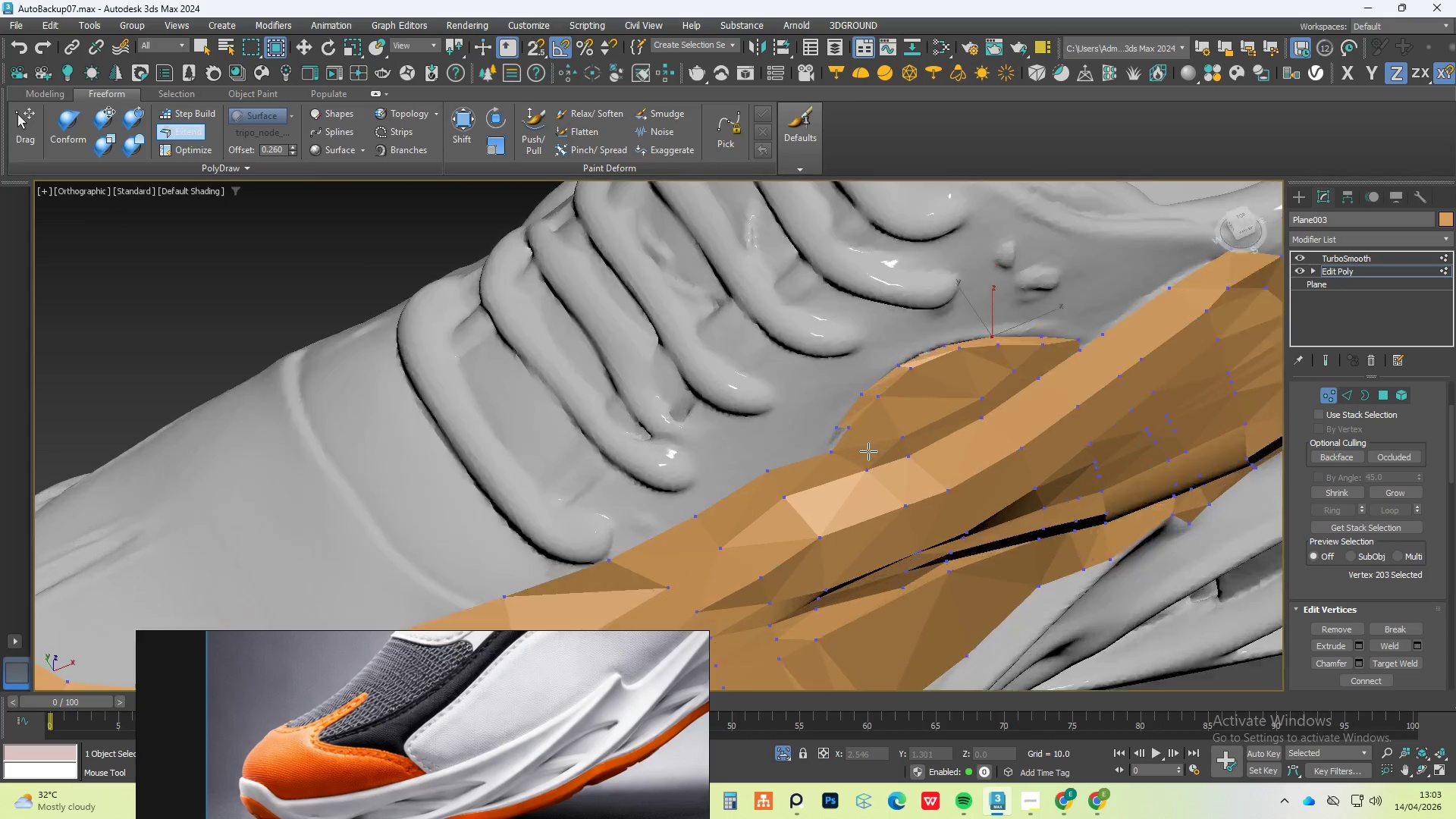 
scroll: coordinate [990, 388], scroll_direction: down, amount: 3.0
 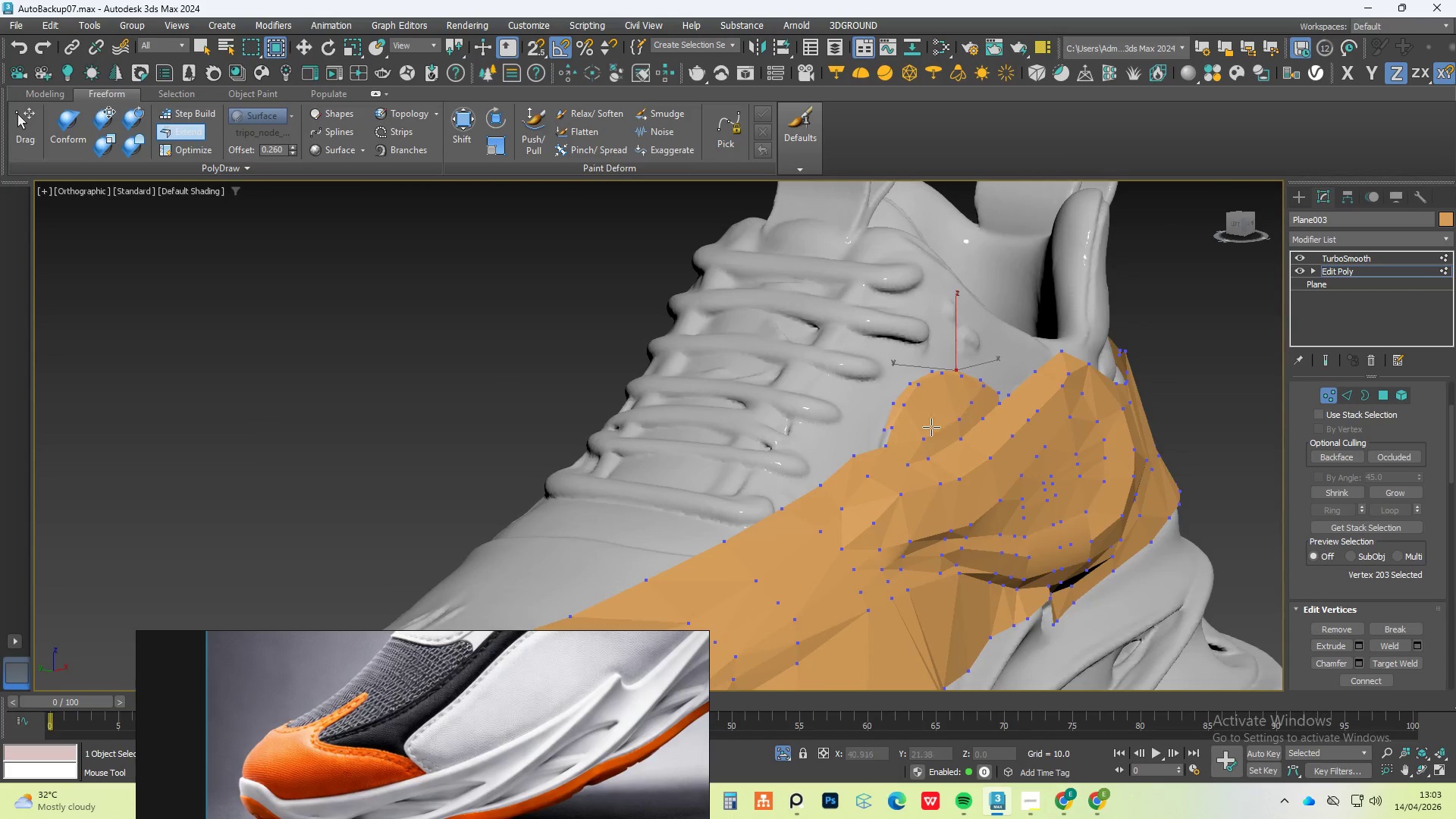 
scroll: coordinate [869, 451], scroll_direction: up, amount: 3.0
 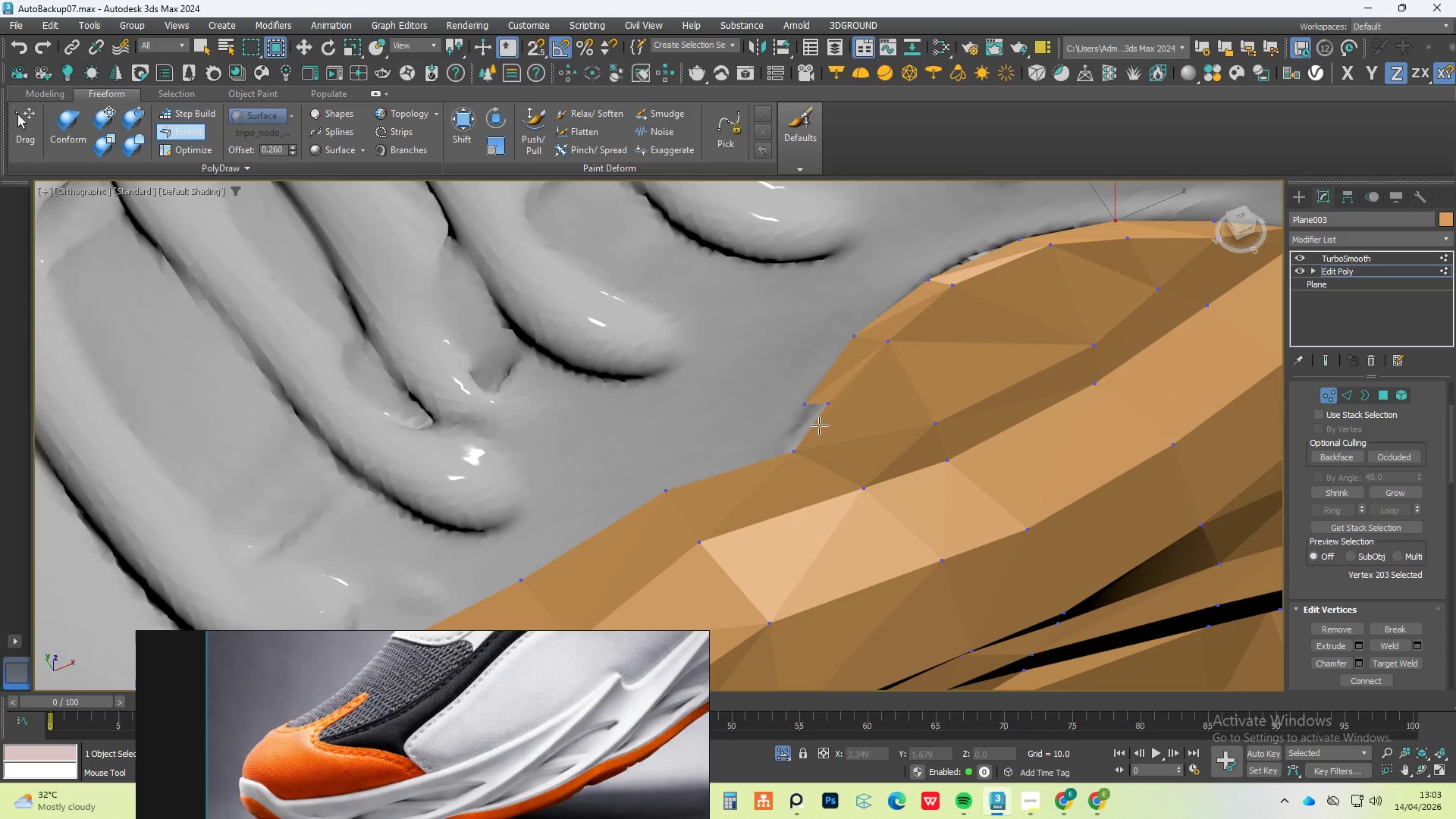 
hold_key(key=ShiftLeft, duration=1.25)
left_click_drag(start_coordinate=[810, 425], to_coordinate=[671, 429])
 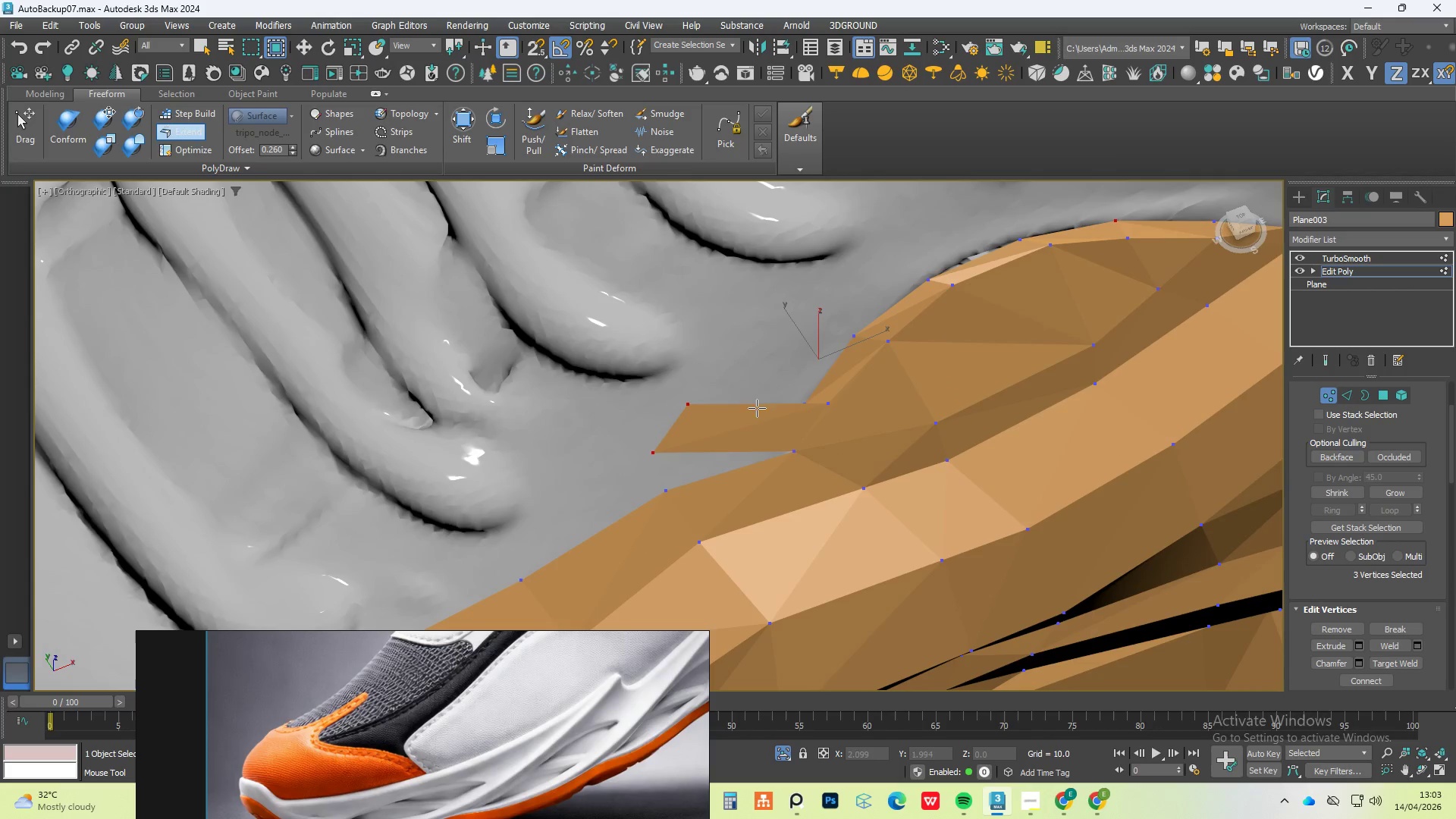 
hold_key(key=ControlLeft, duration=5.34)
hold_key(key=ShiftLeft, duration=5.31)
hold_key(key=AltLeft, duration=1.5)
left_click_drag(start_coordinate=[695, 404], to_coordinate=[798, 415])
 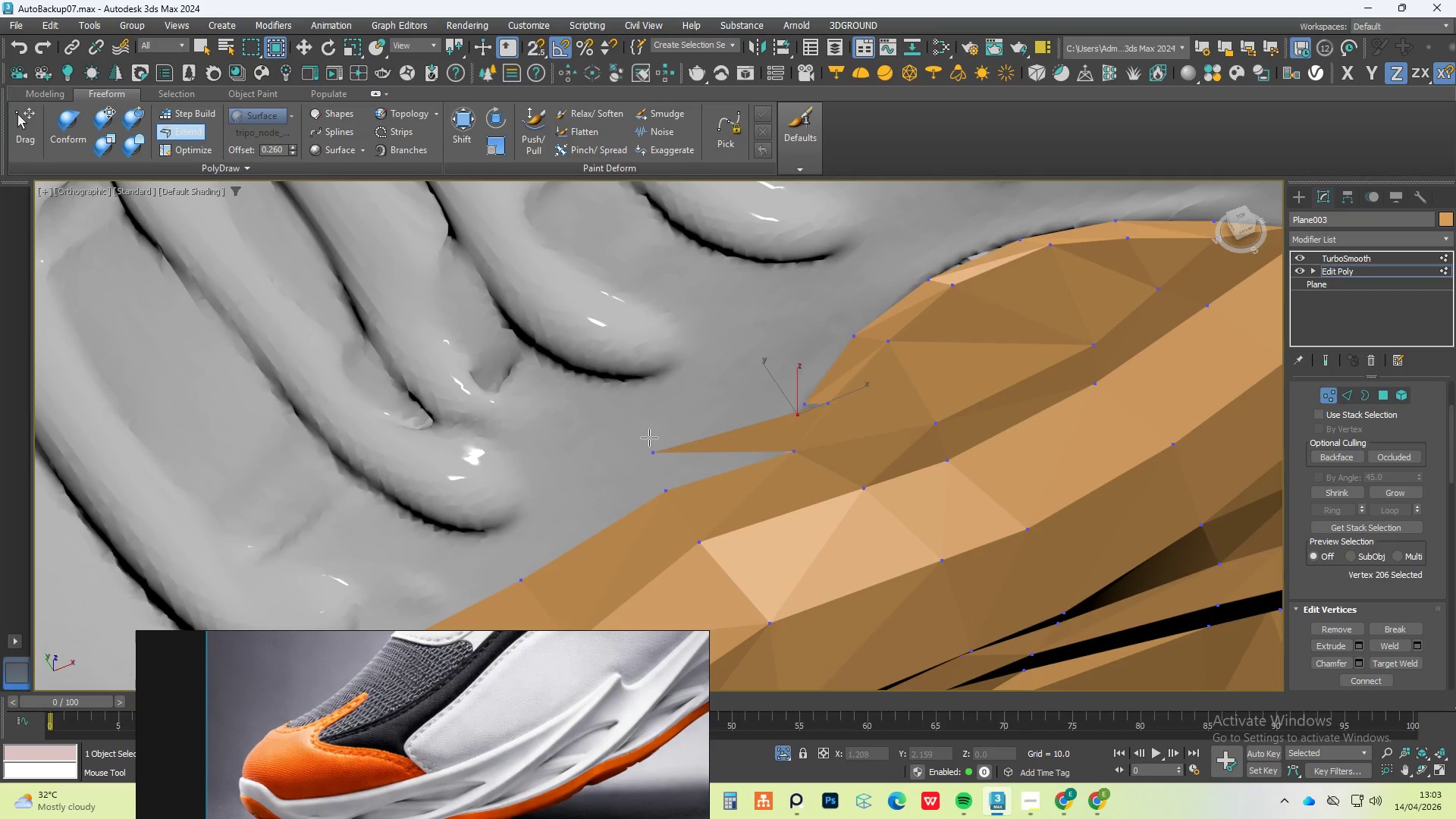 
hold_key(key=AltLeft, duration=1.51)
left_click_drag(start_coordinate=[662, 455], to_coordinate=[741, 456])
 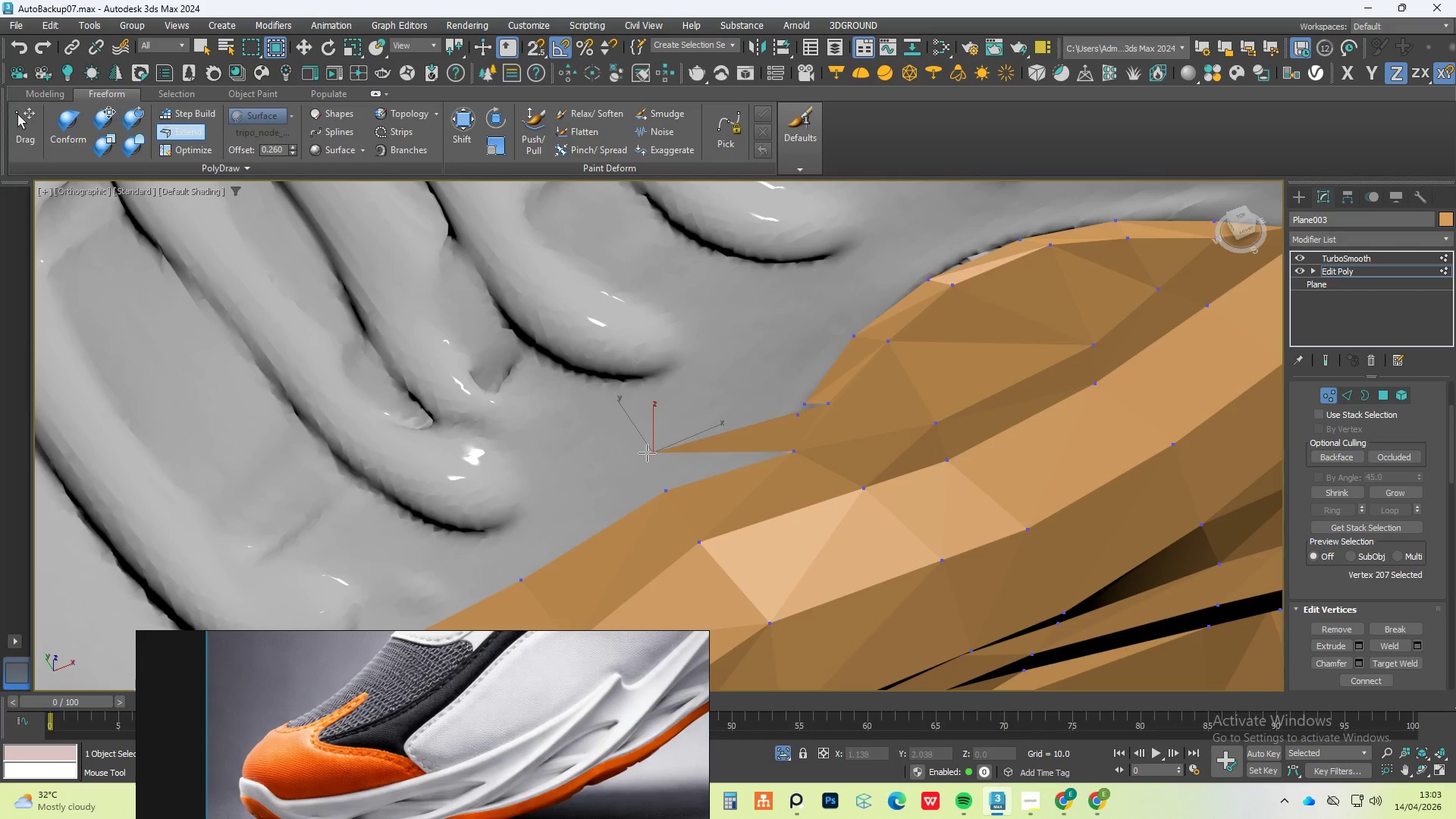 
left_click_drag(start_coordinate=[647, 453], to_coordinate=[784, 442])
 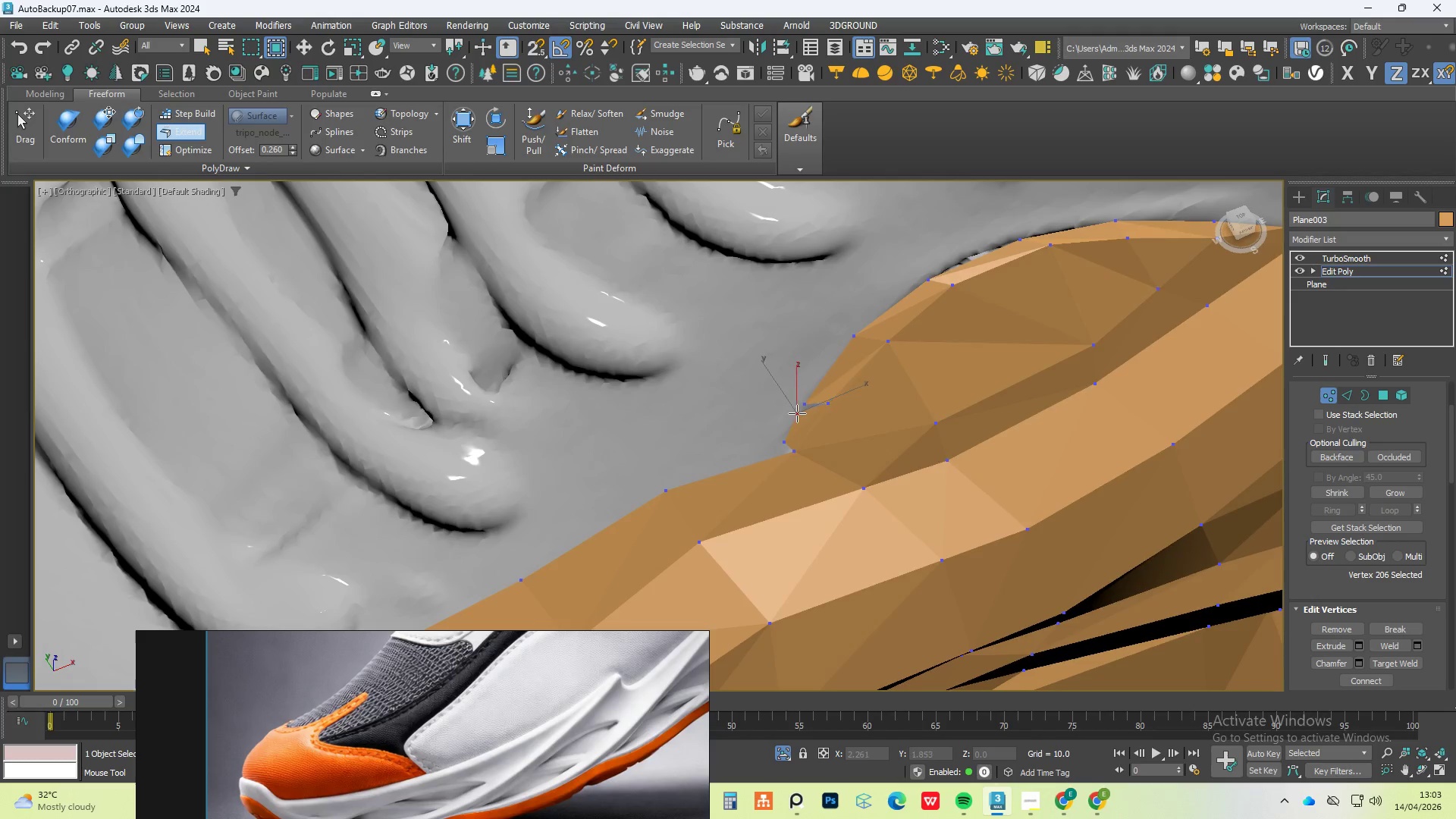 
hold_key(key=AltLeft, duration=1.52)
left_click_drag(start_coordinate=[795, 414], to_coordinate=[802, 407])
 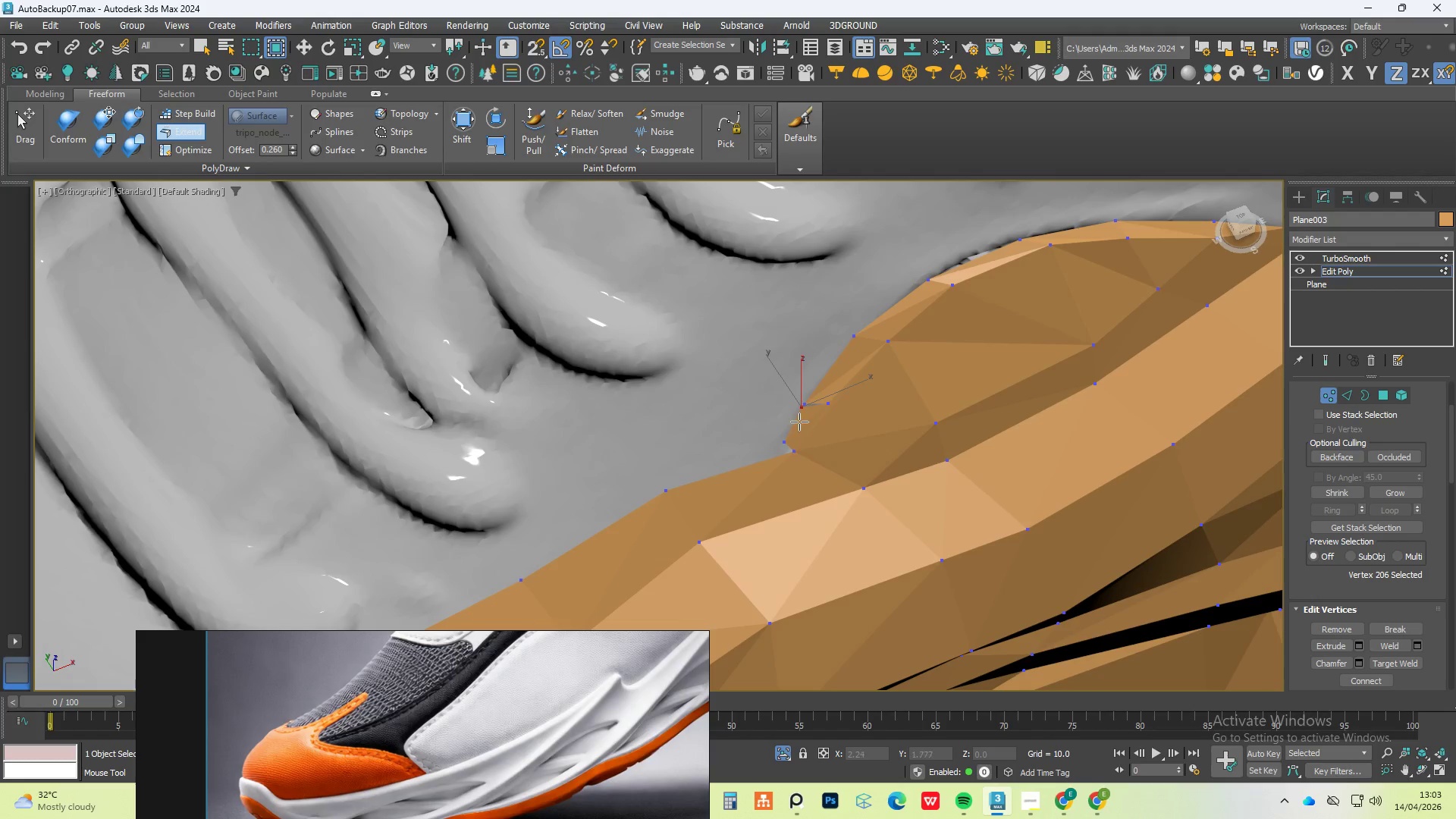 
hold_key(key=AltLeft, duration=0.67)
 